 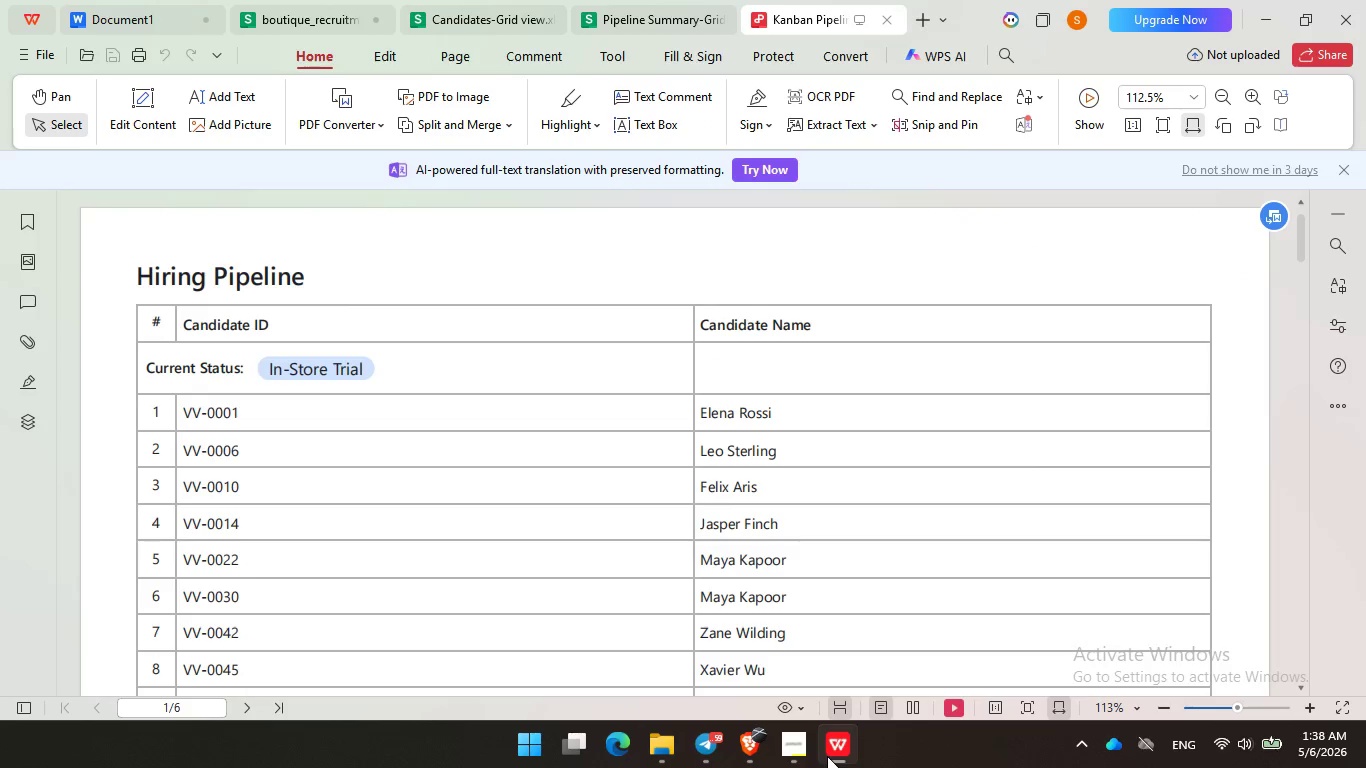 
left_click([827, 756])
 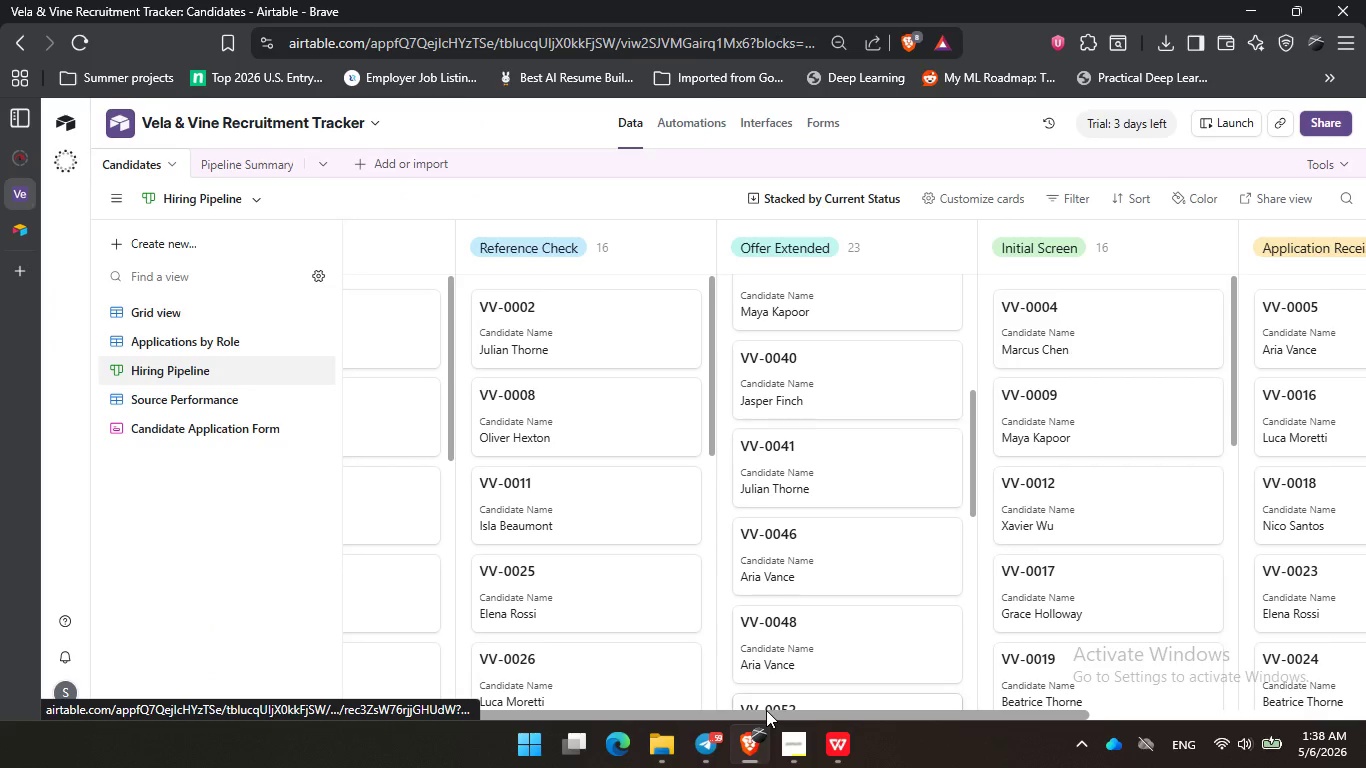 
left_click_drag(start_coordinate=[769, 712], to_coordinate=[588, 702])
 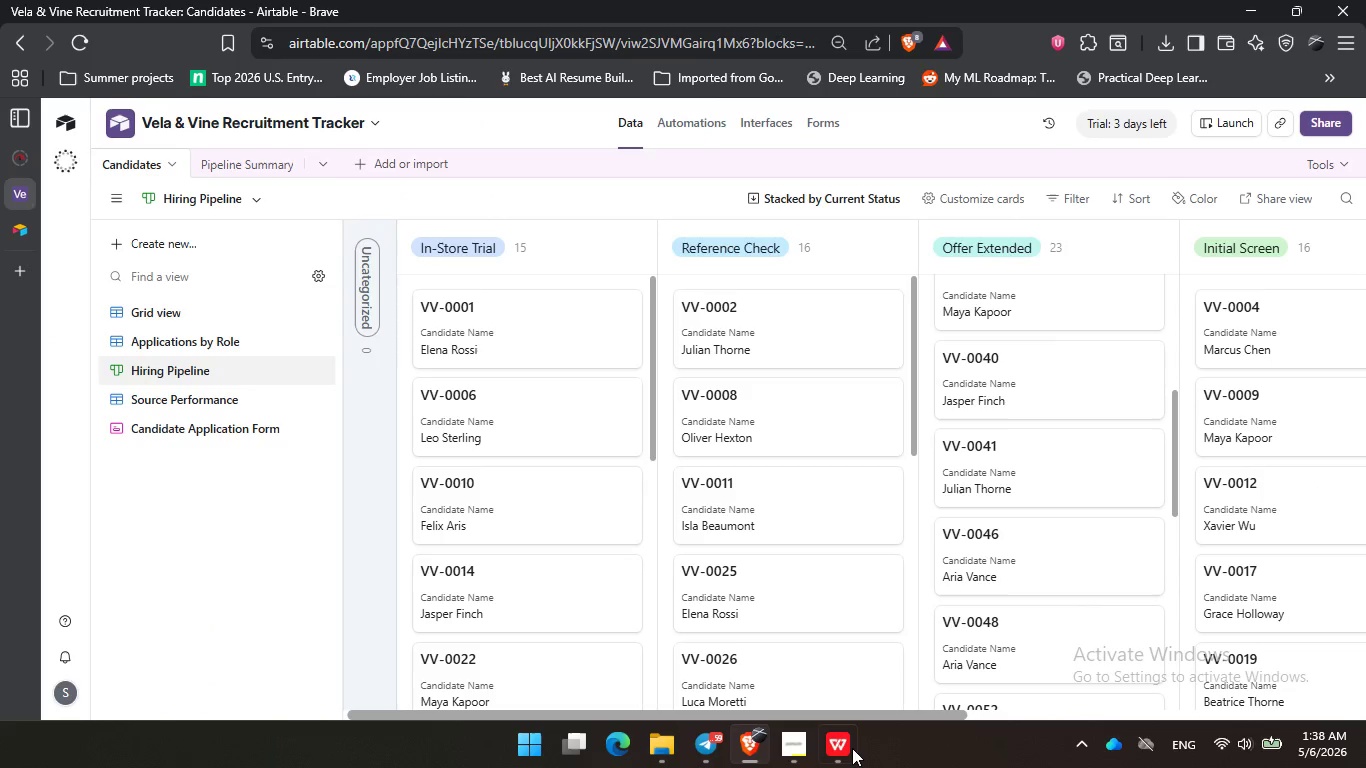 
left_click([848, 750])
 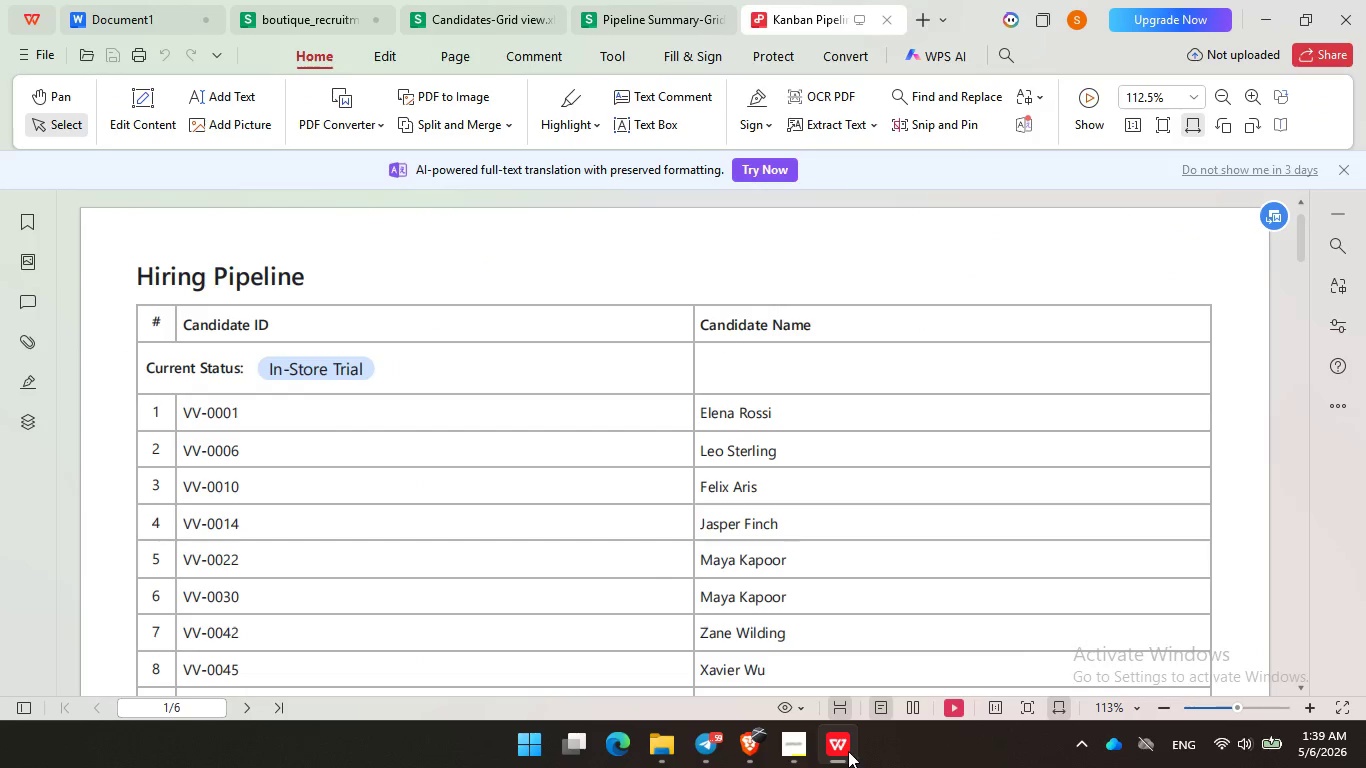 
left_click([779, 476])
 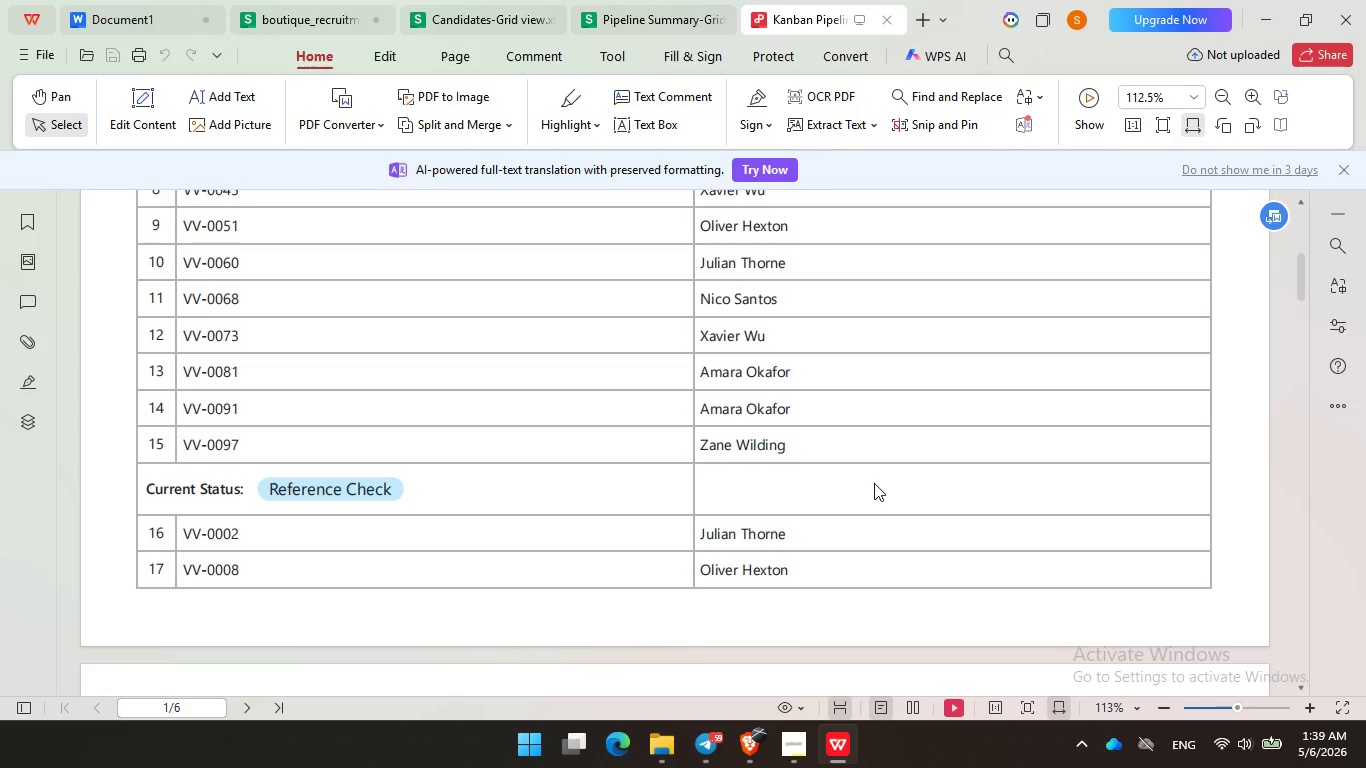 
scroll: coordinate [831, 471], scroll_direction: down, amount: 7.0
 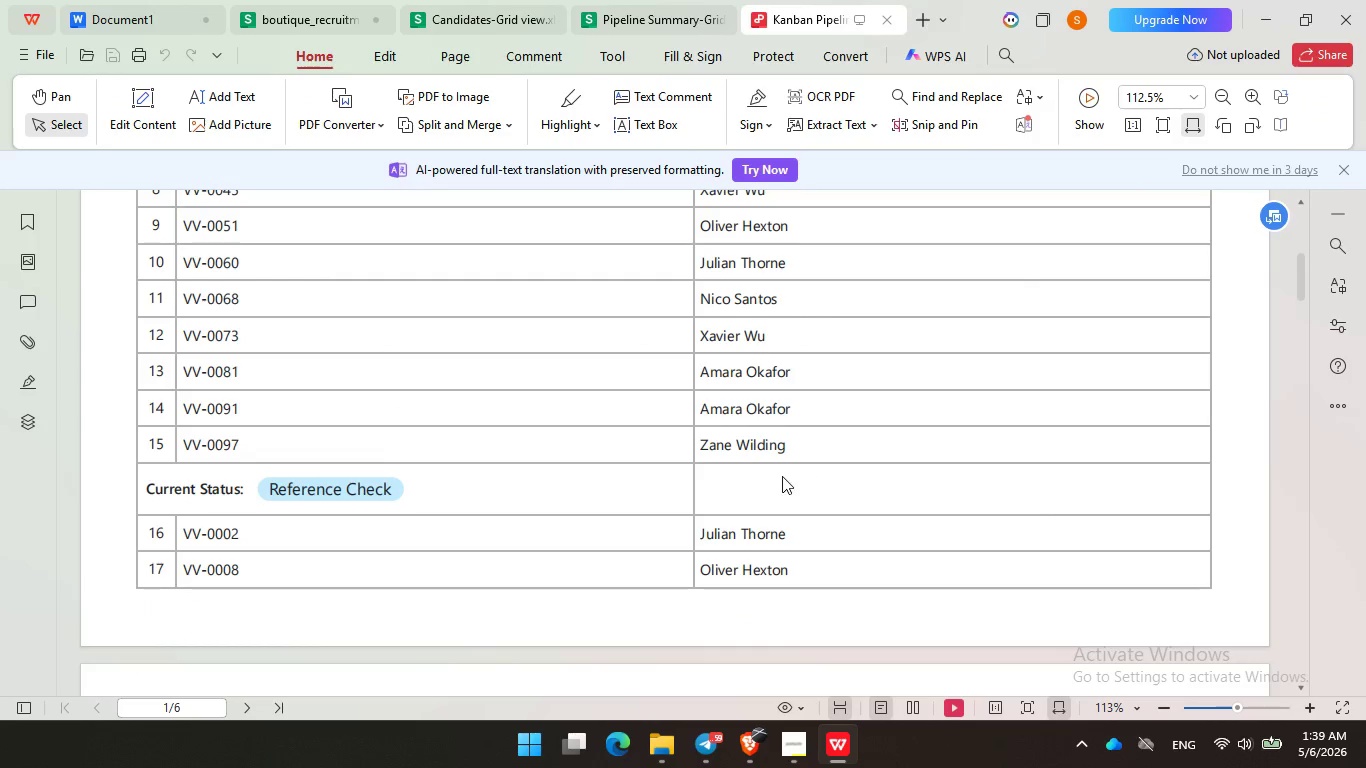 
left_click([882, 484])
 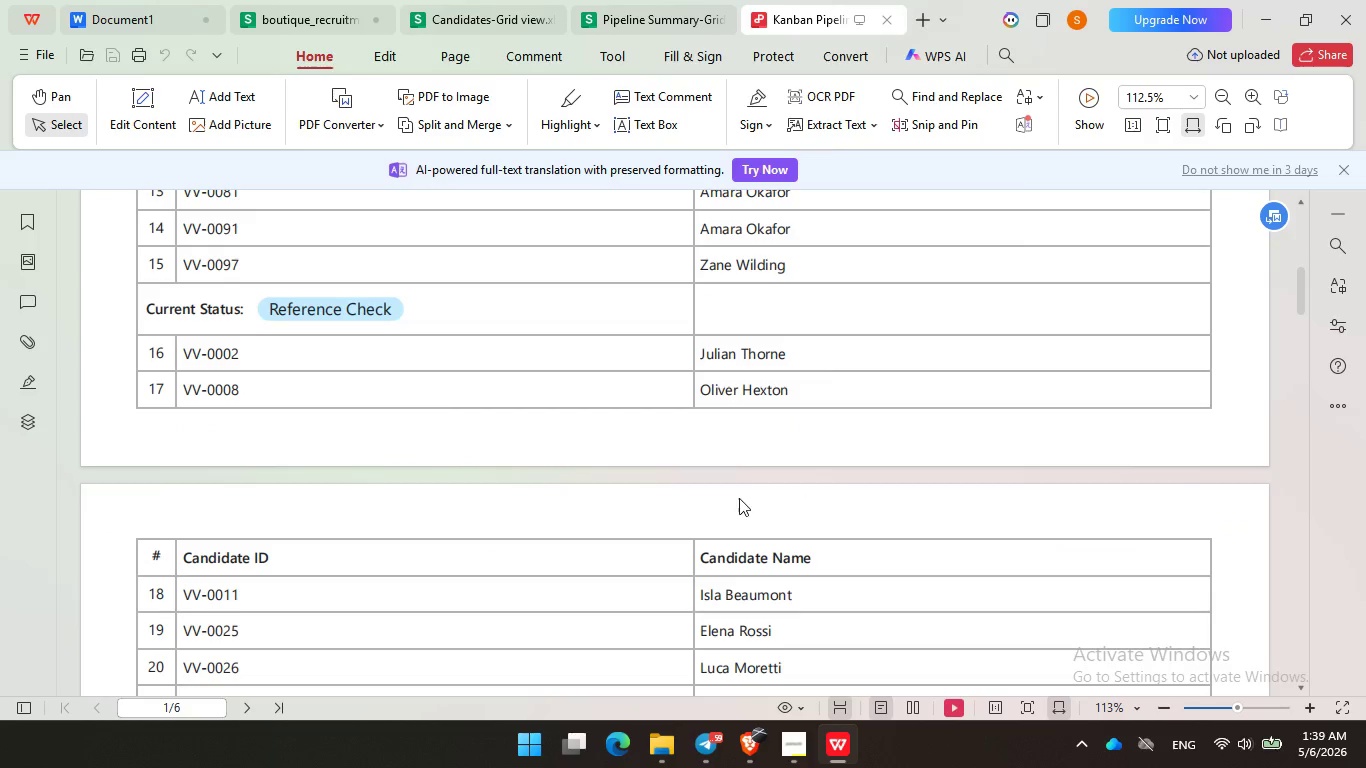 
scroll: coordinate [882, 484], scroll_direction: down, amount: 3.0
 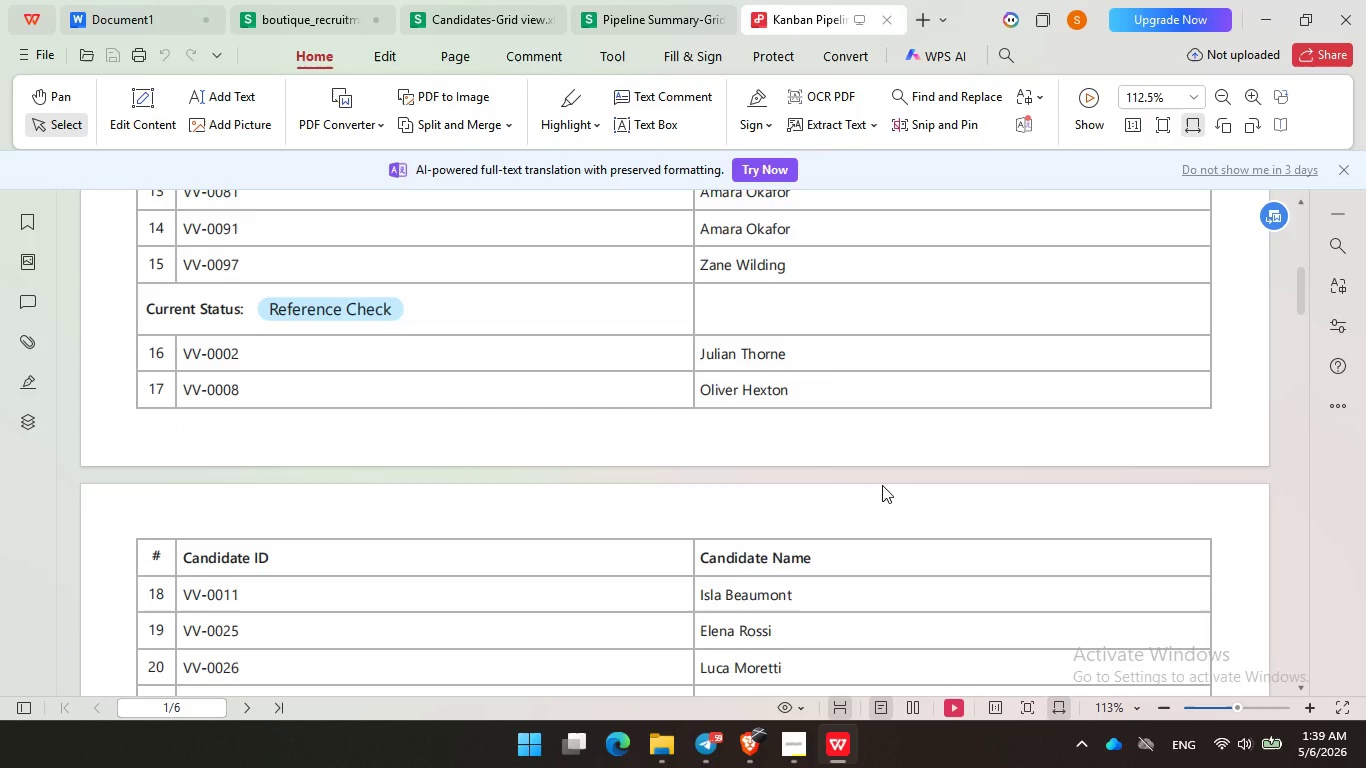 
double_click([739, 498])
 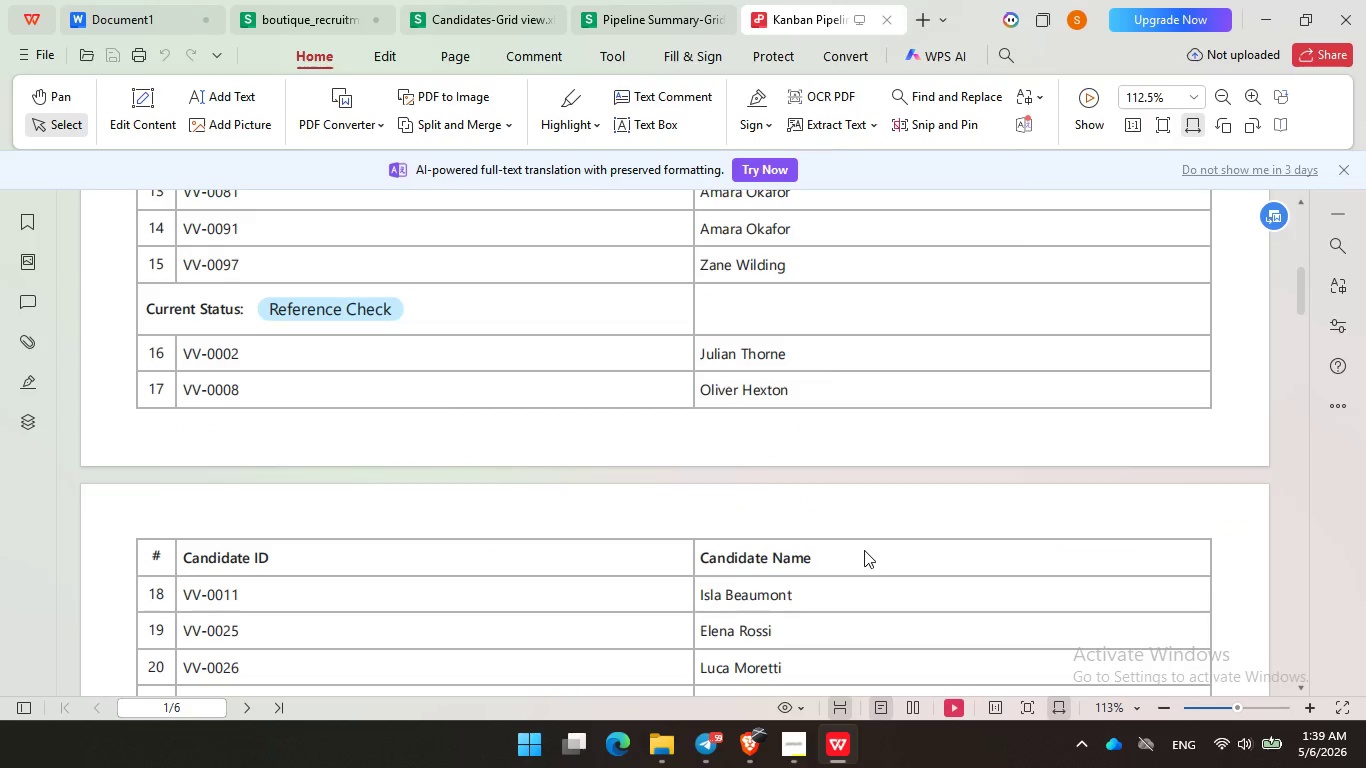 
scroll: coordinate [864, 550], scroll_direction: down, amount: 11.0
 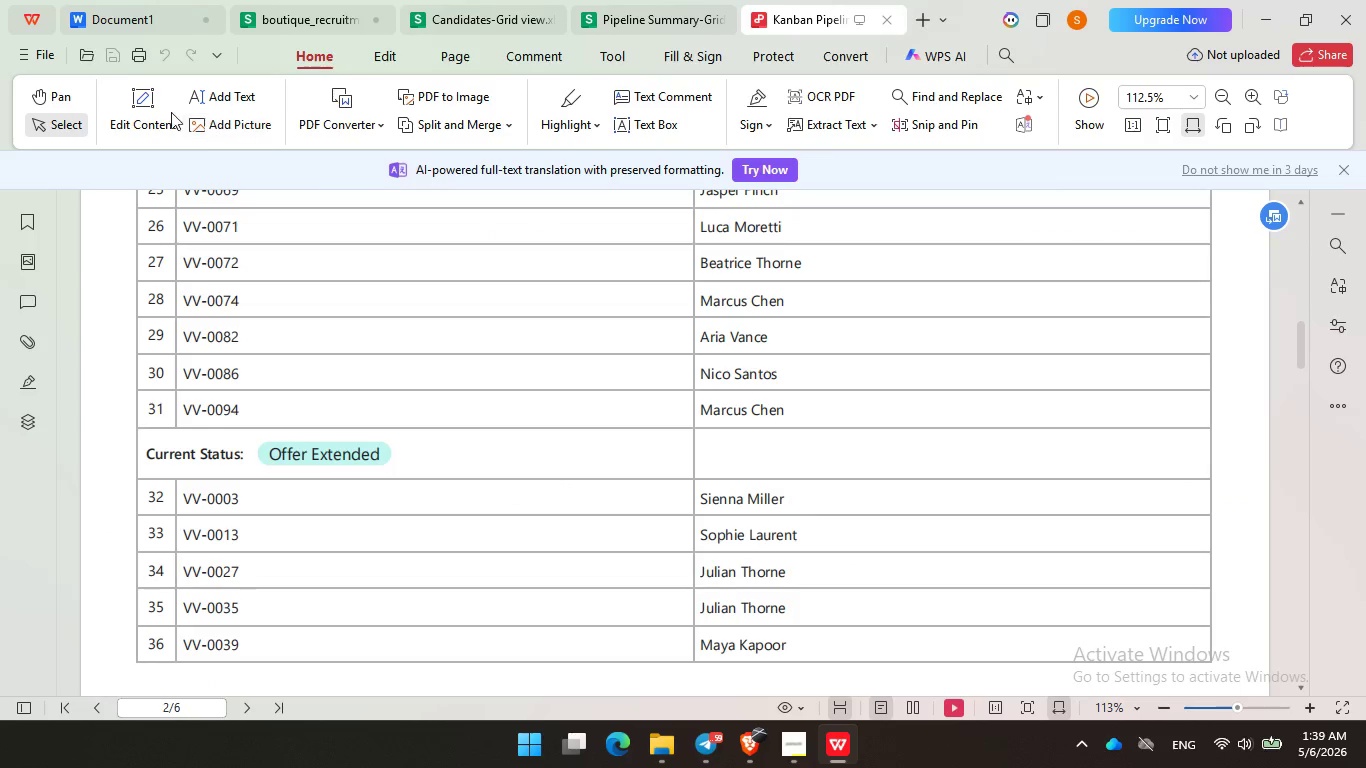 
left_click([88, 100])
 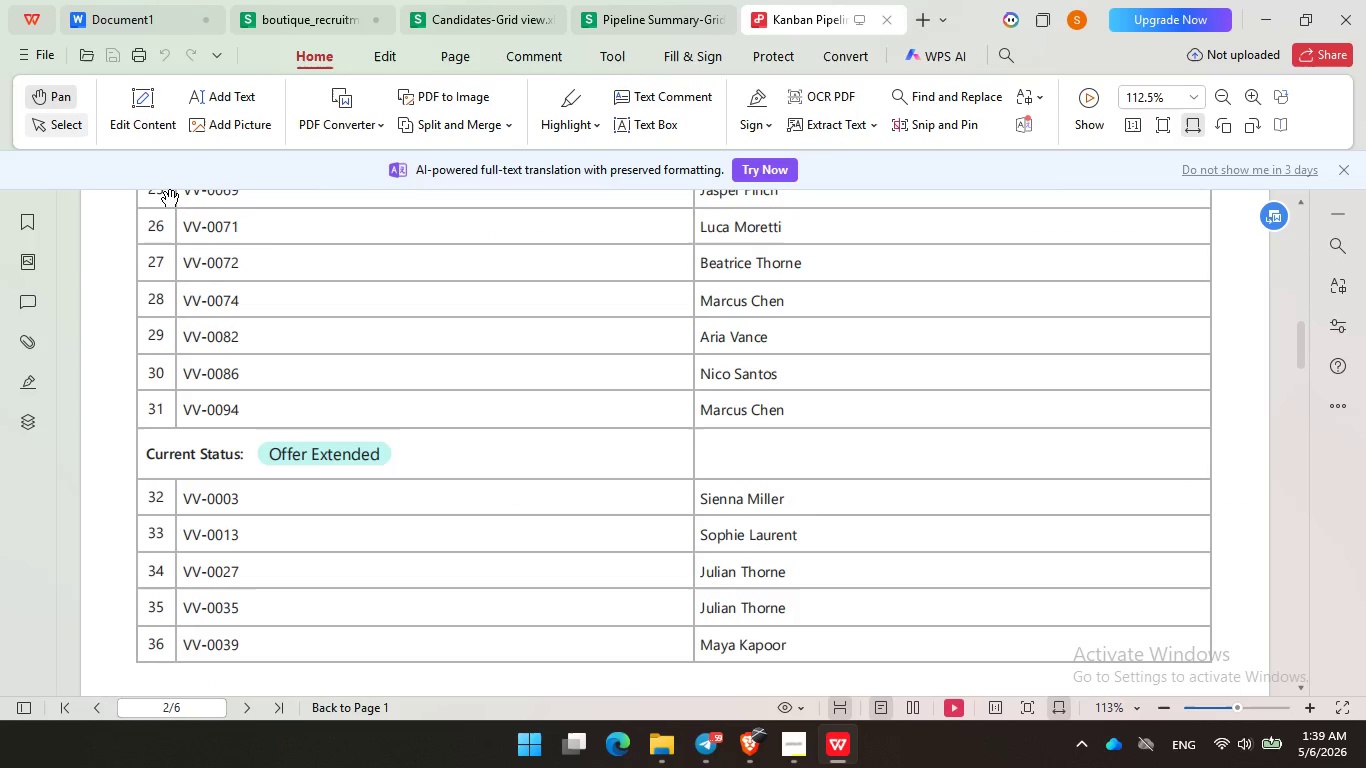 
left_click([347, 246])
 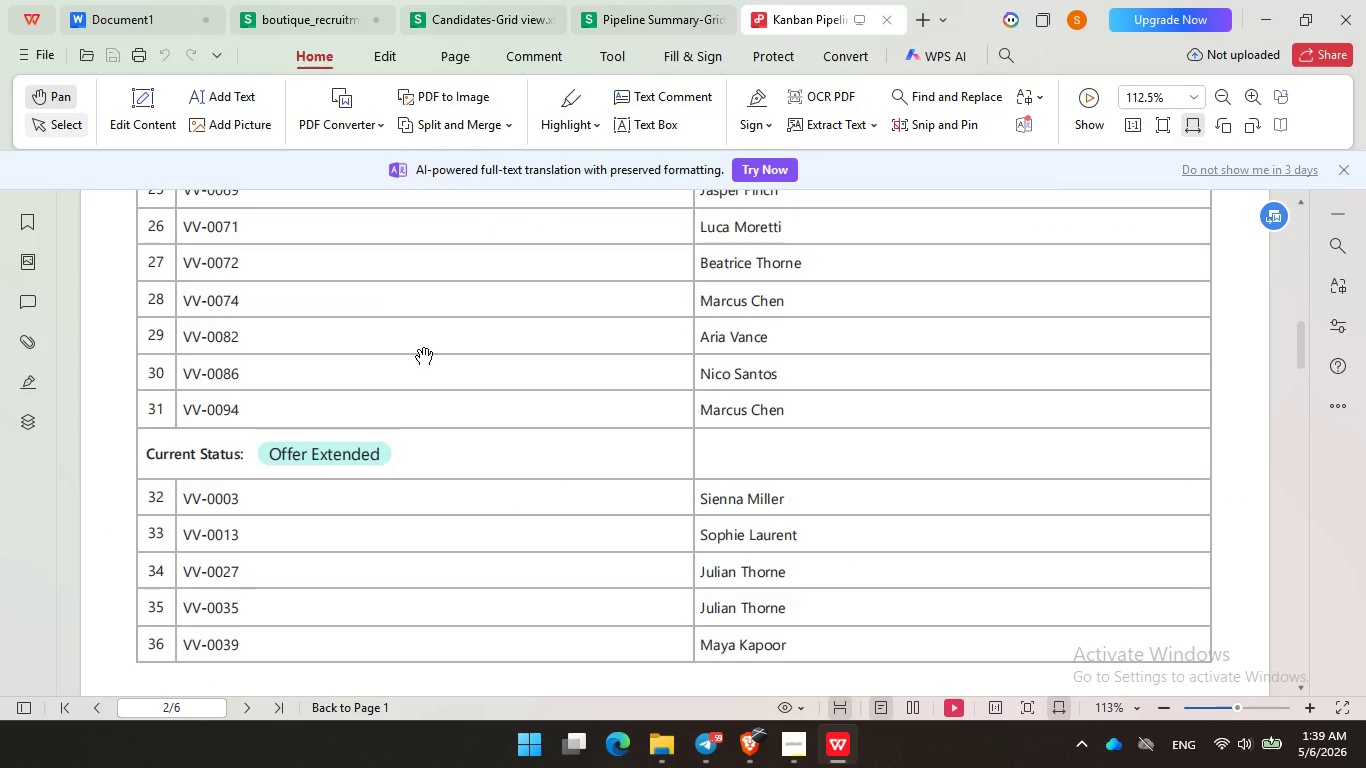 
left_click_drag(start_coordinate=[460, 384], to_coordinate=[473, 239])
 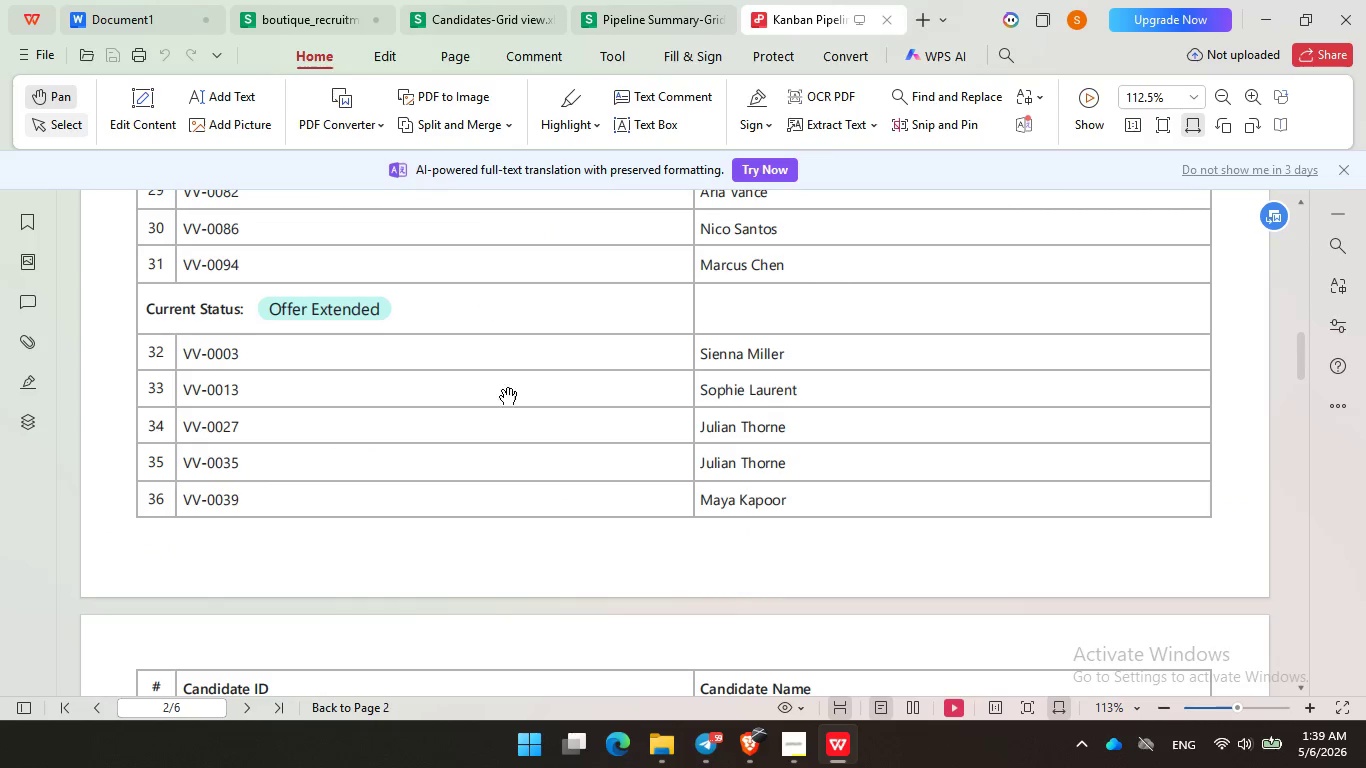 
left_click_drag(start_coordinate=[504, 400], to_coordinate=[491, 225])
 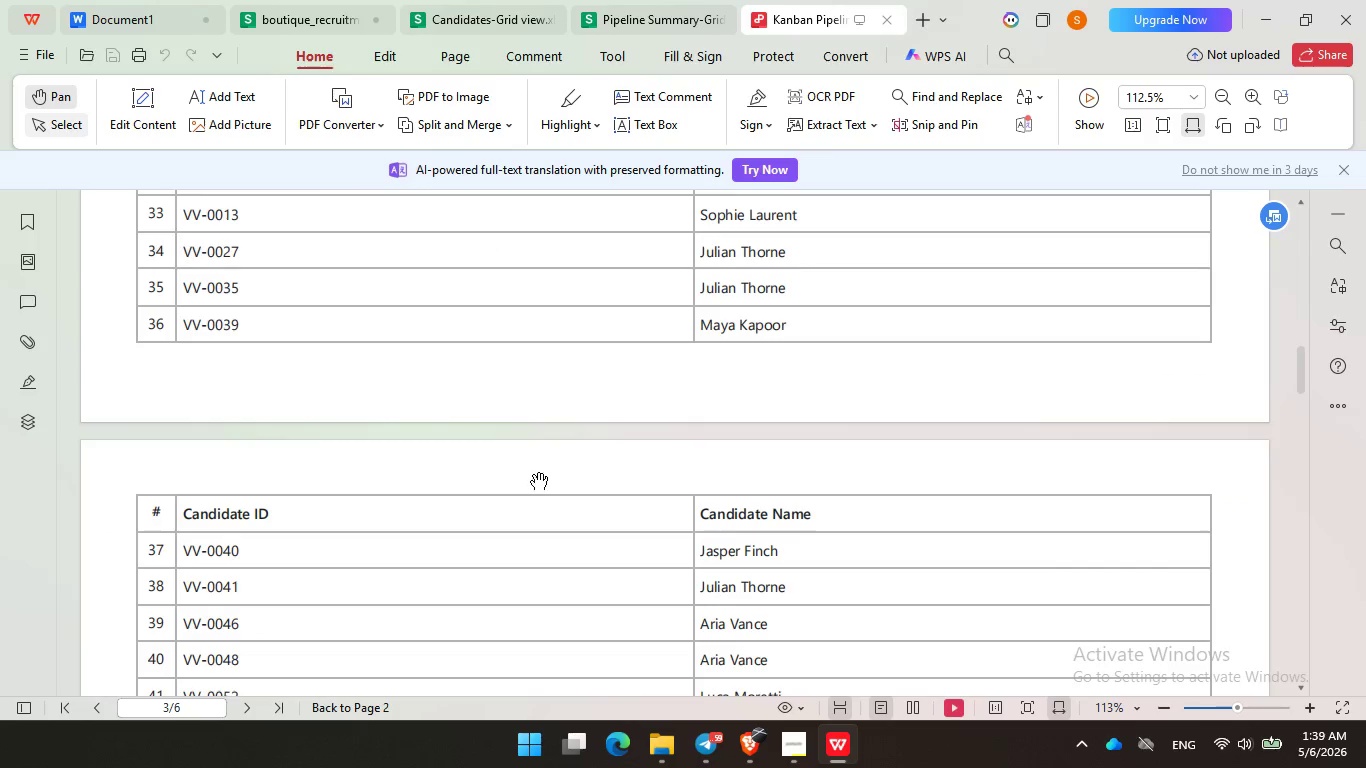 
left_click_drag(start_coordinate=[533, 475], to_coordinate=[539, 306])
 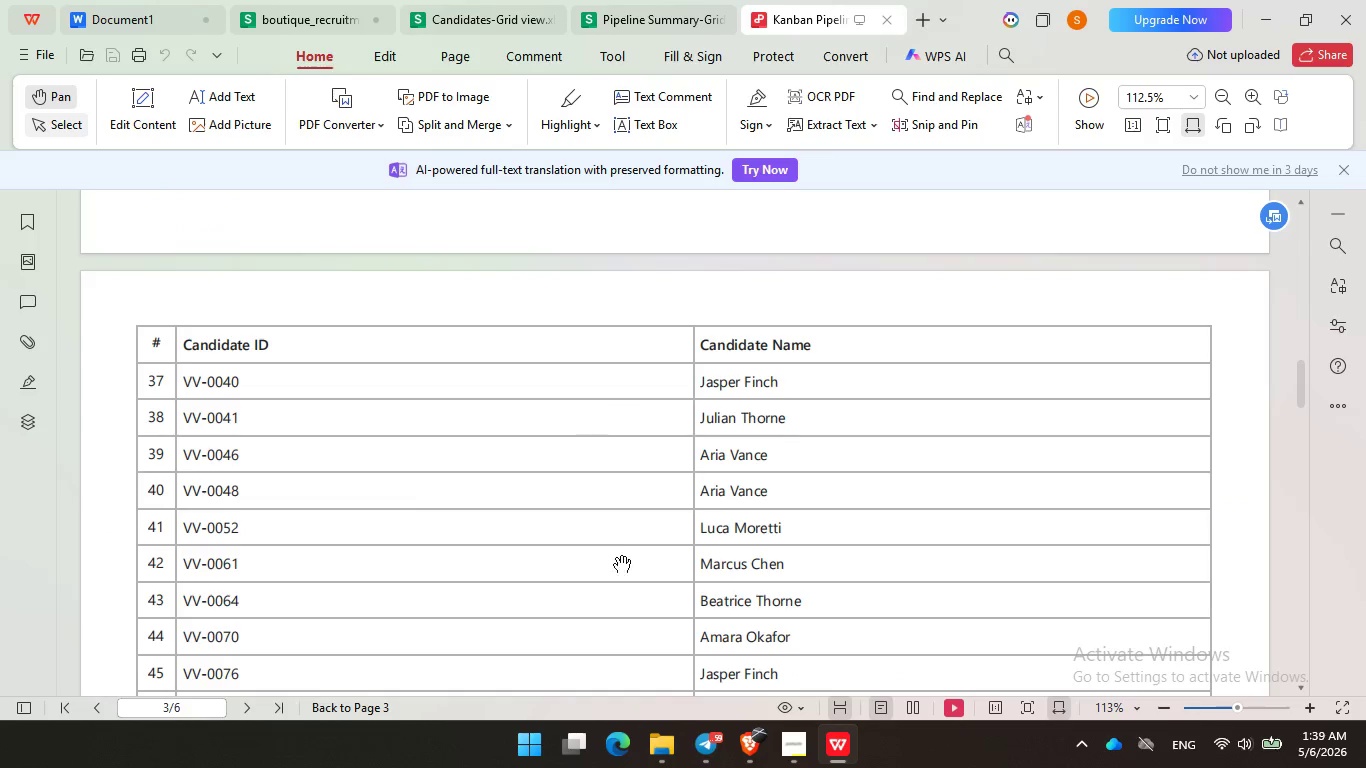 
left_click_drag(start_coordinate=[616, 558], to_coordinate=[605, 365])
 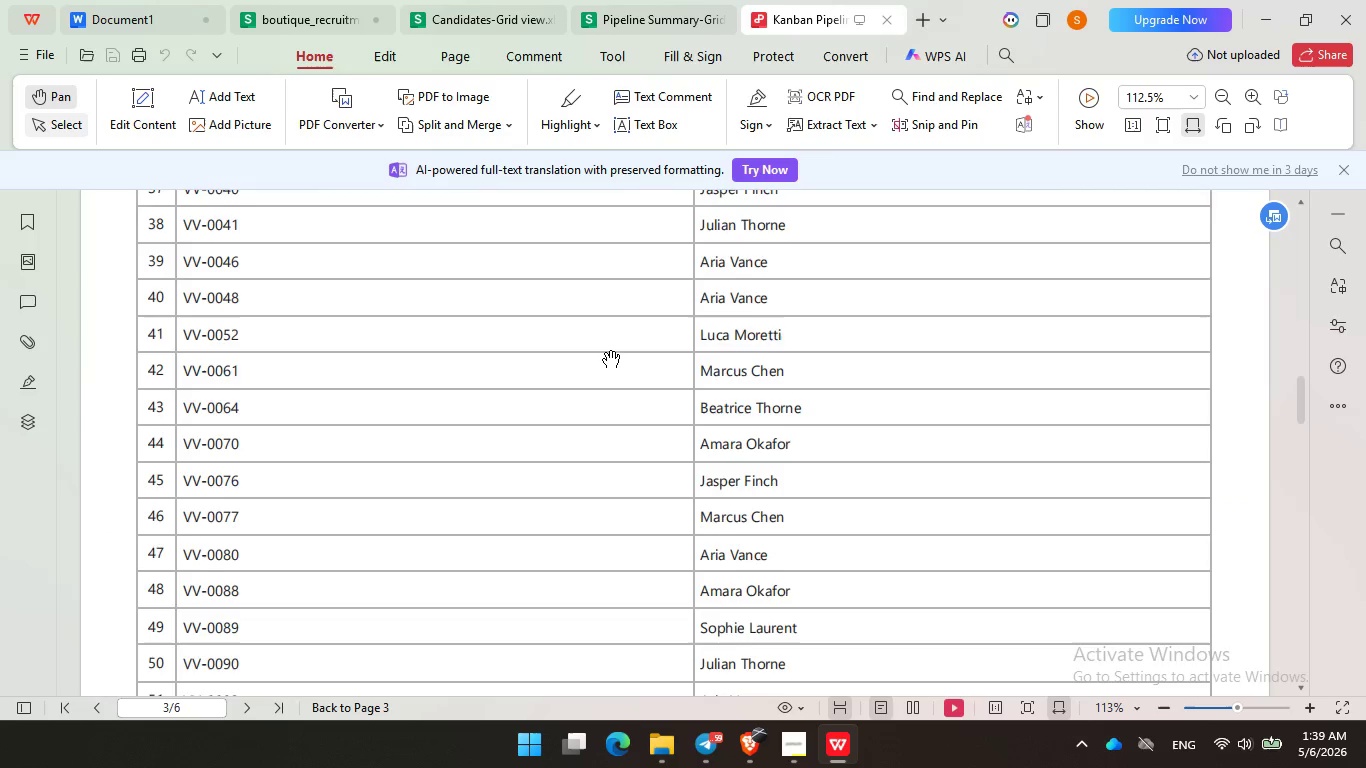 
scroll: coordinate [605, 352], scroll_direction: down, amount: 5.0
 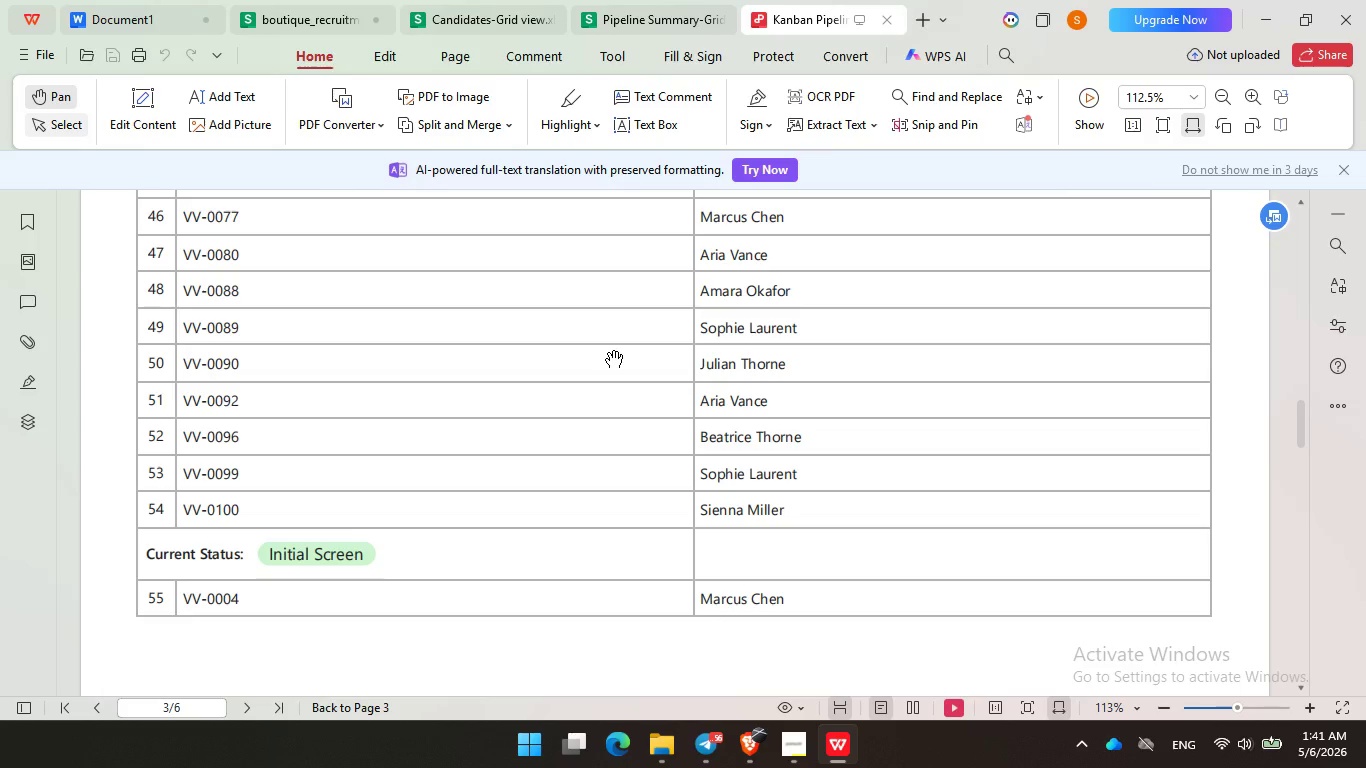 
wait(132.04)
 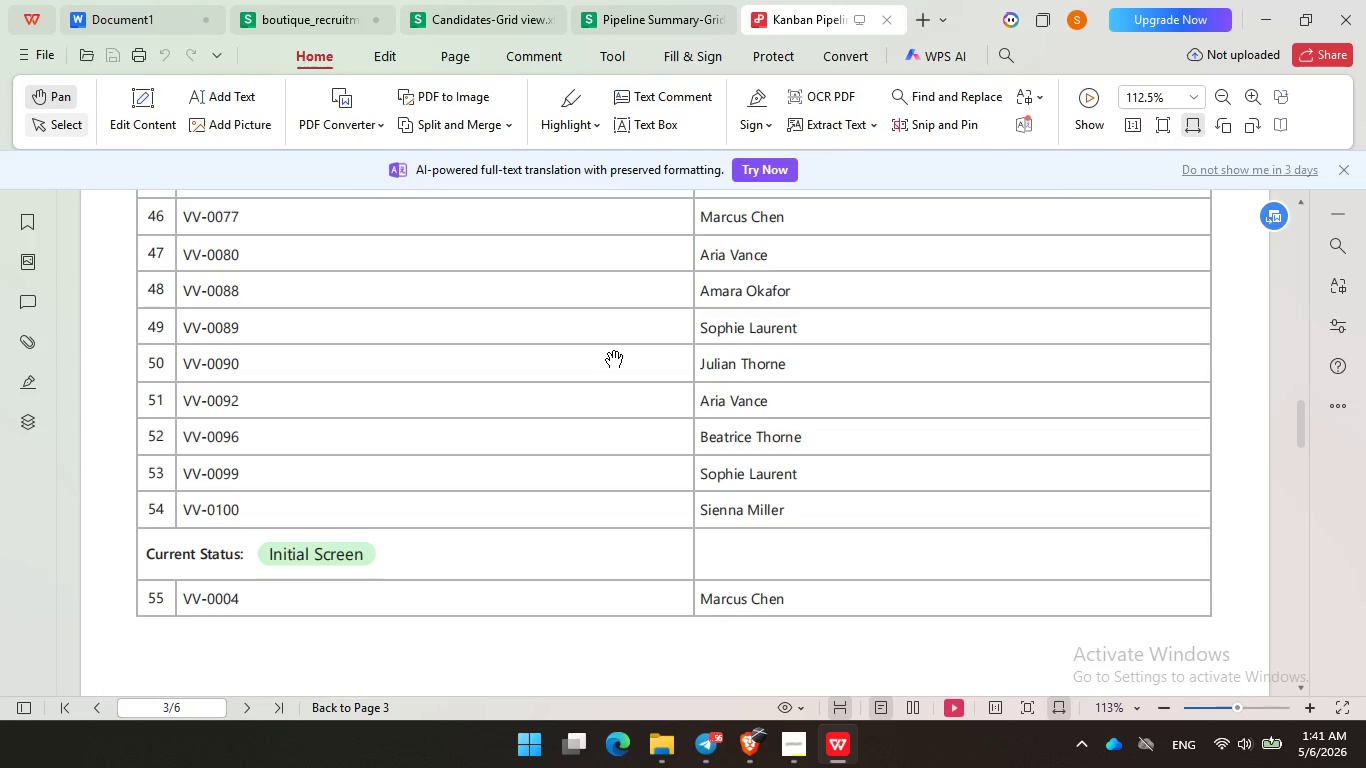 
left_click_drag(start_coordinate=[580, 459], to_coordinate=[599, 367])
 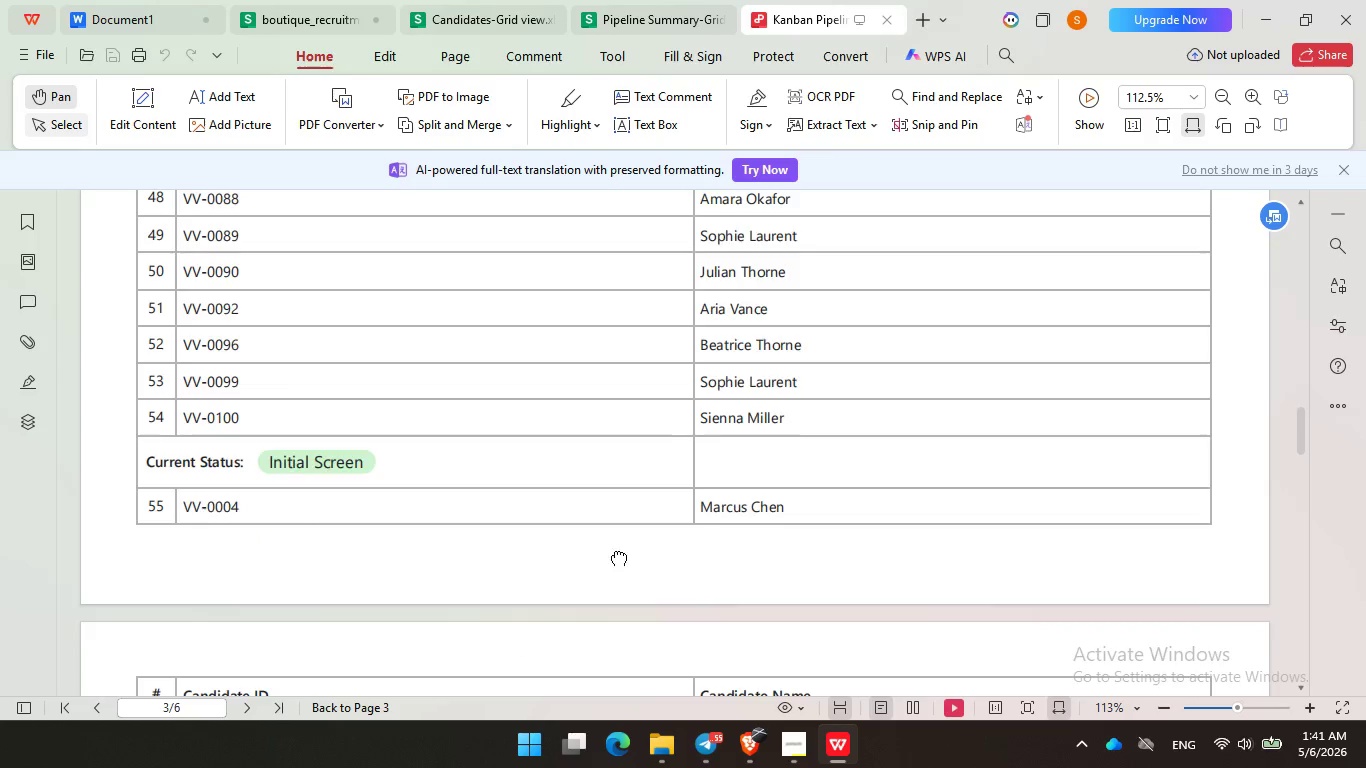 
left_click_drag(start_coordinate=[607, 578], to_coordinate=[687, 357])
 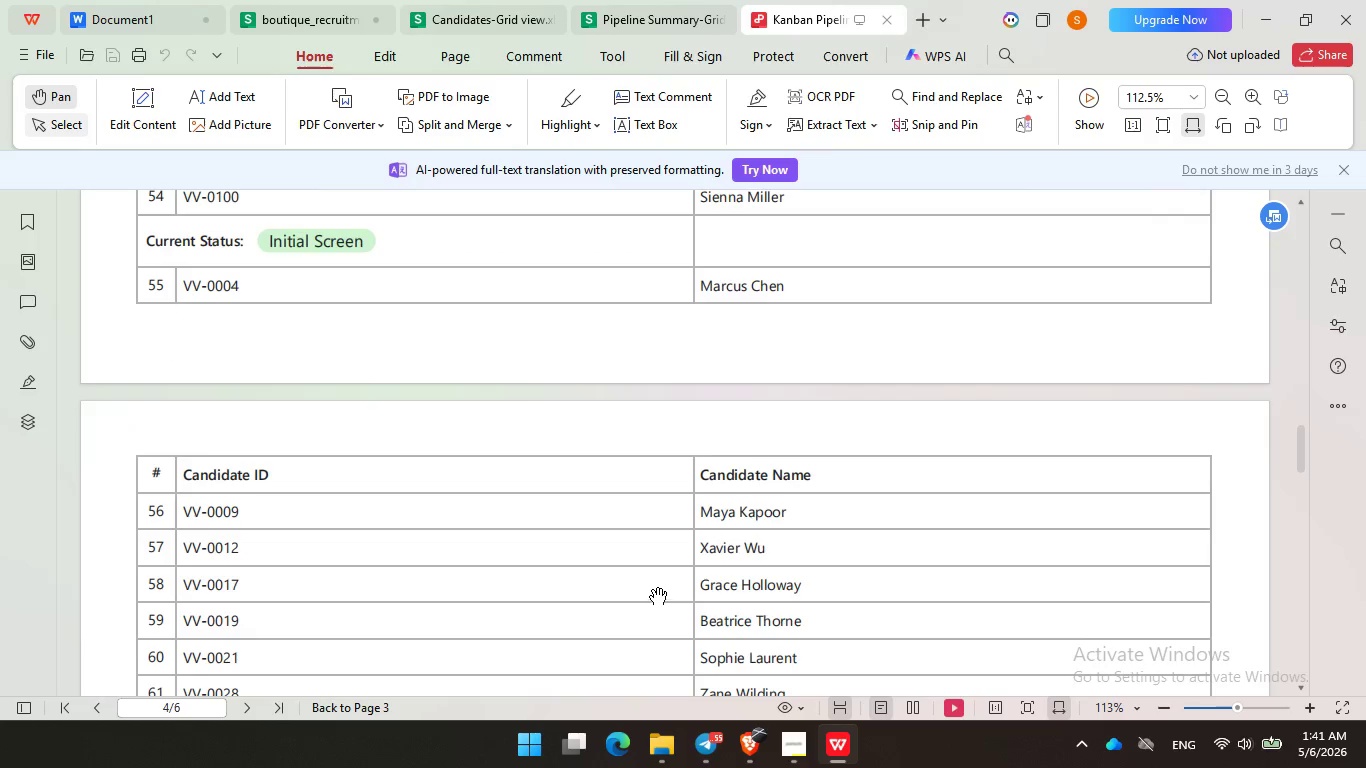 
left_click_drag(start_coordinate=[787, 508], to_coordinate=[807, 508])
 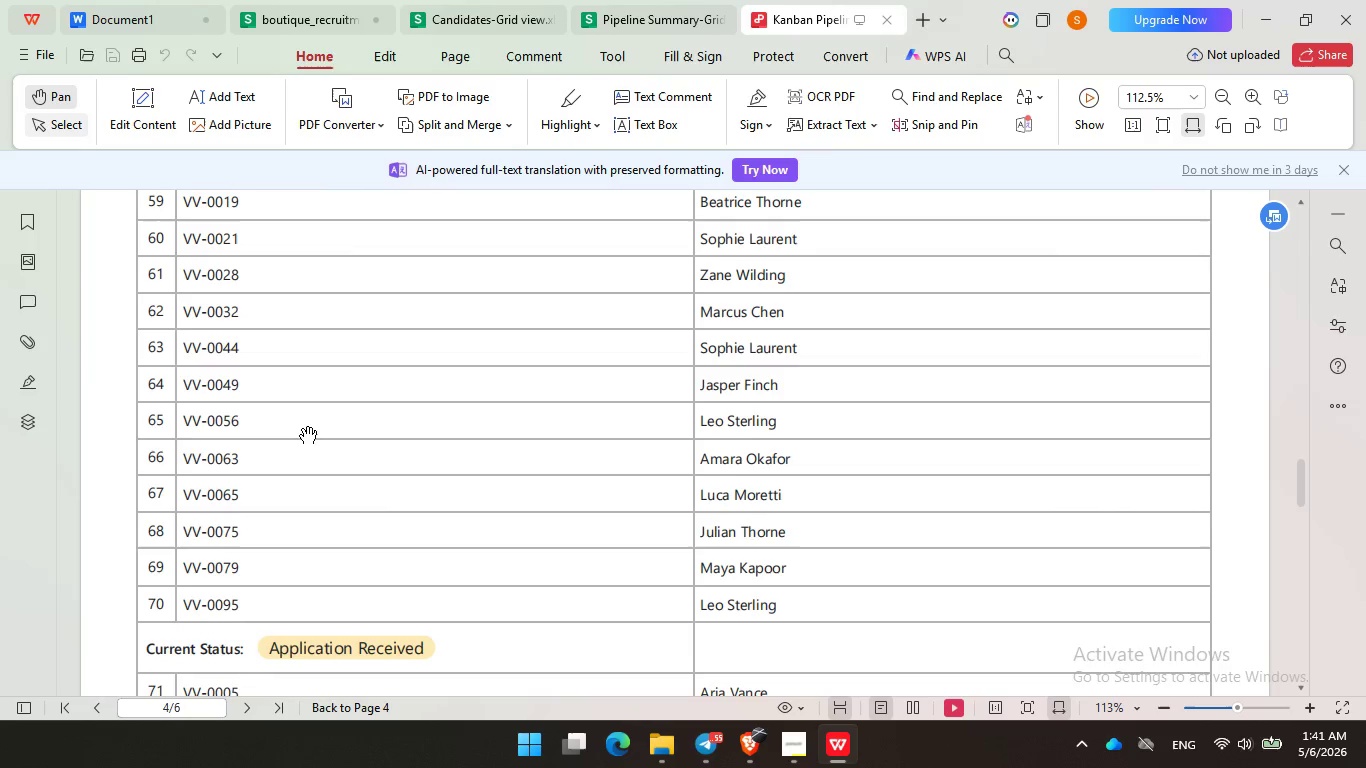 
scroll: coordinate [655, 587], scroll_direction: down, amount: 7.0
 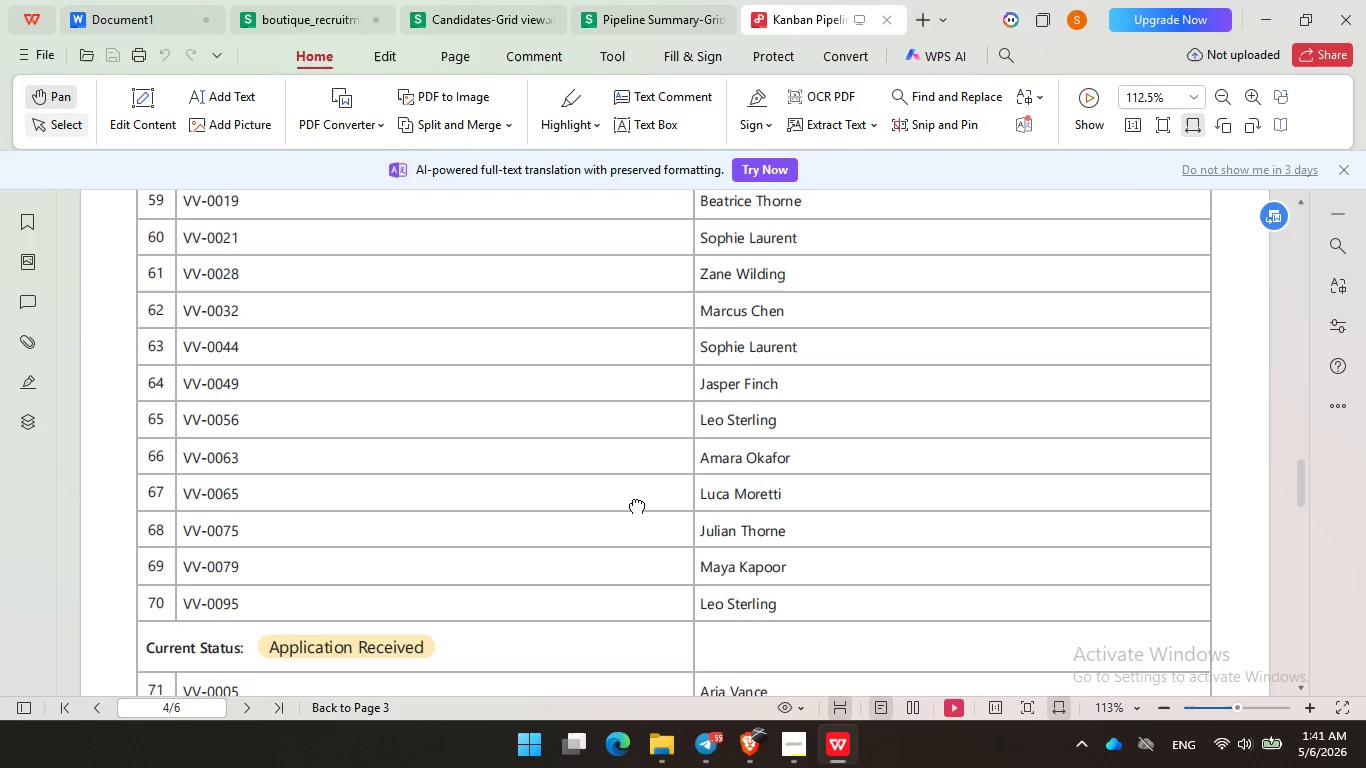 
left_click_drag(start_coordinate=[302, 429], to_coordinate=[309, 428])
 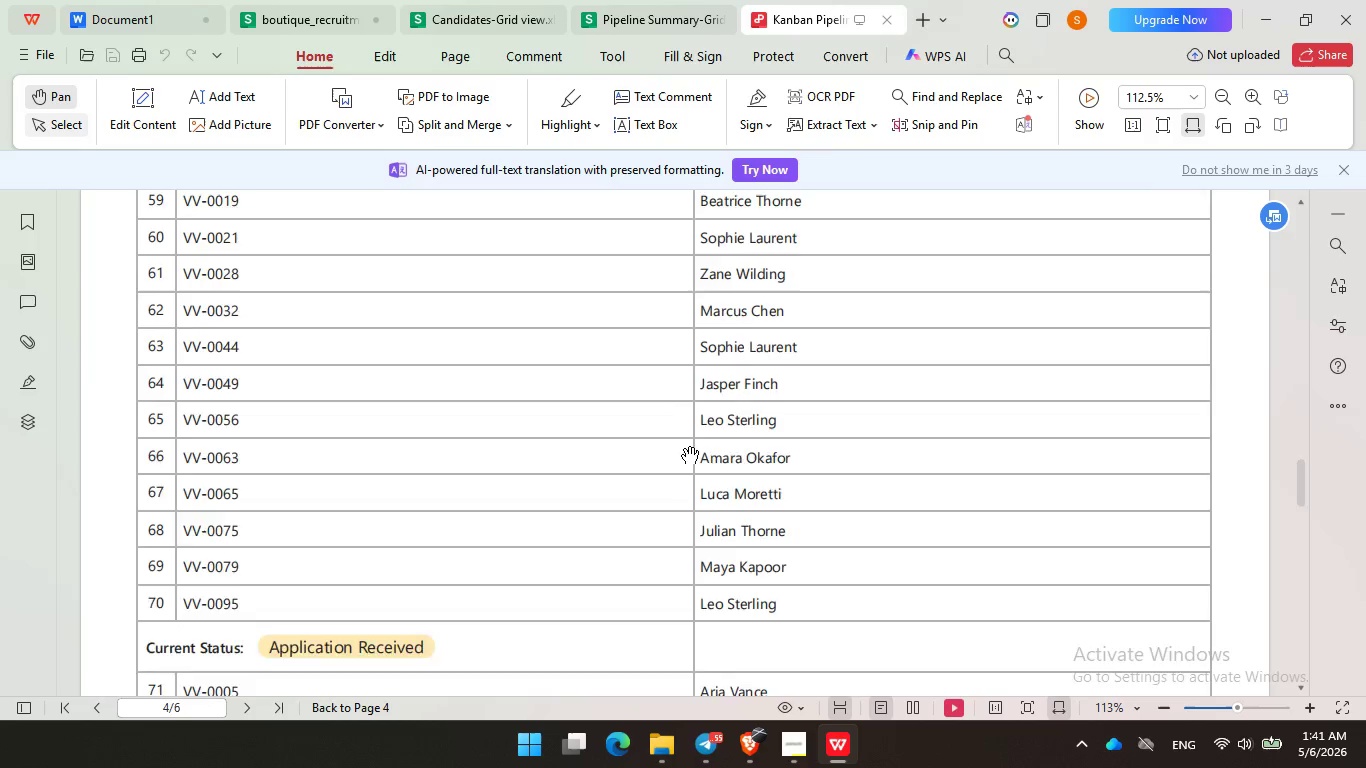 
scroll: coordinate [689, 451], scroll_direction: down, amount: 32.0
 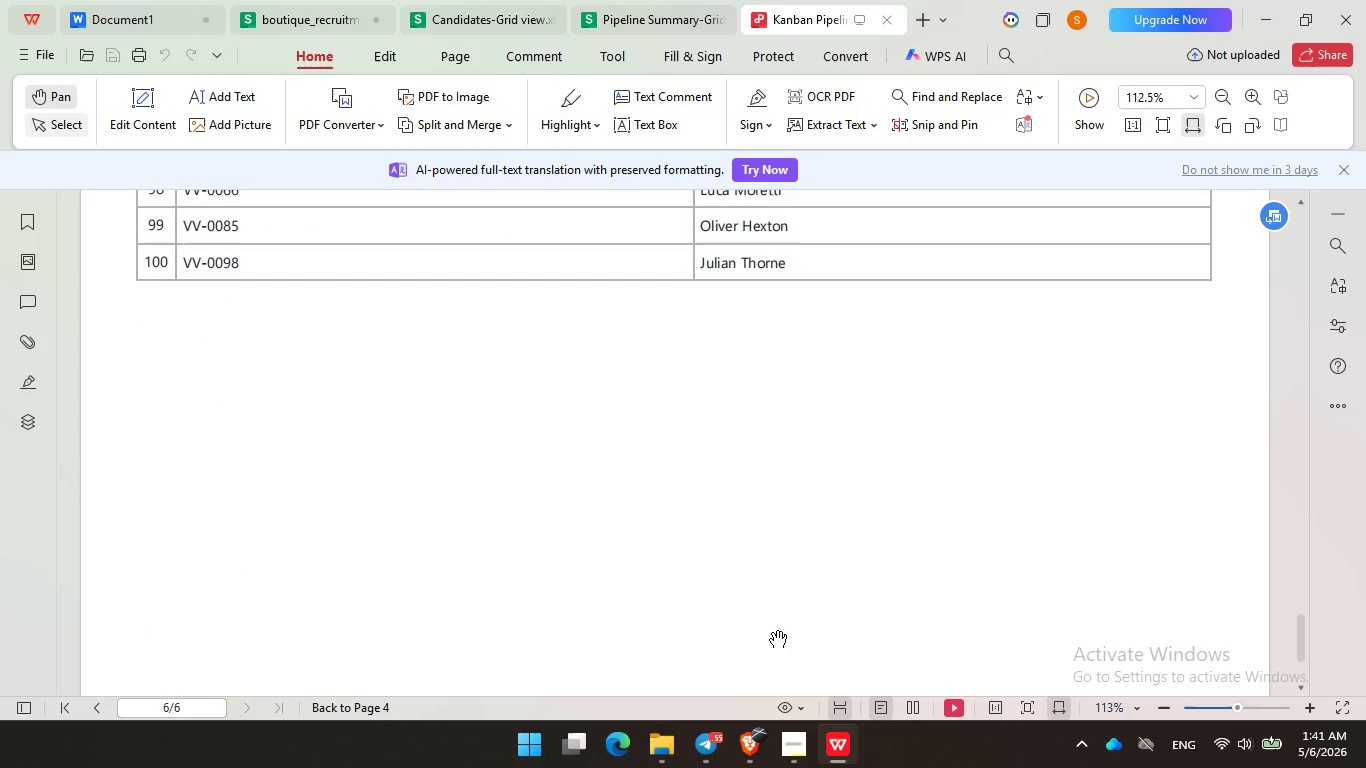 
left_click([750, 748])
 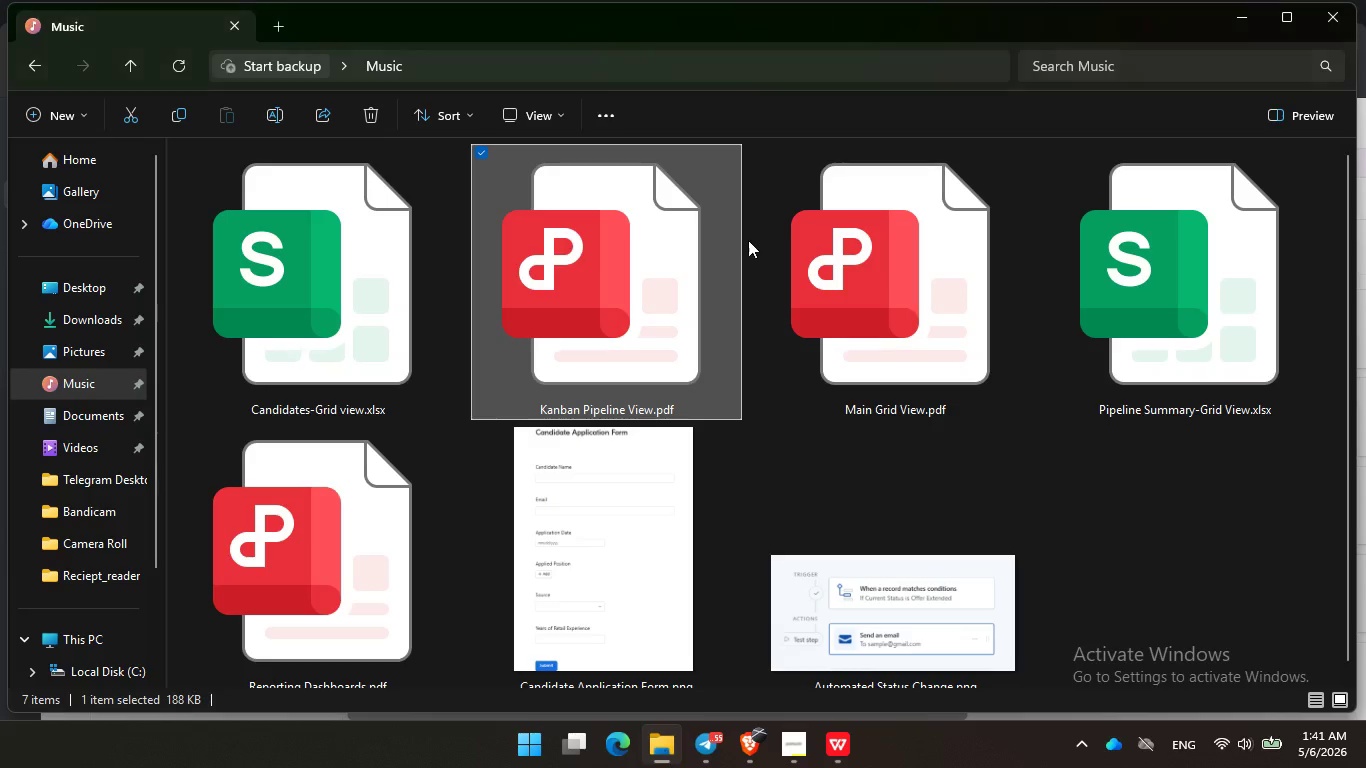 
double_click([844, 281])
 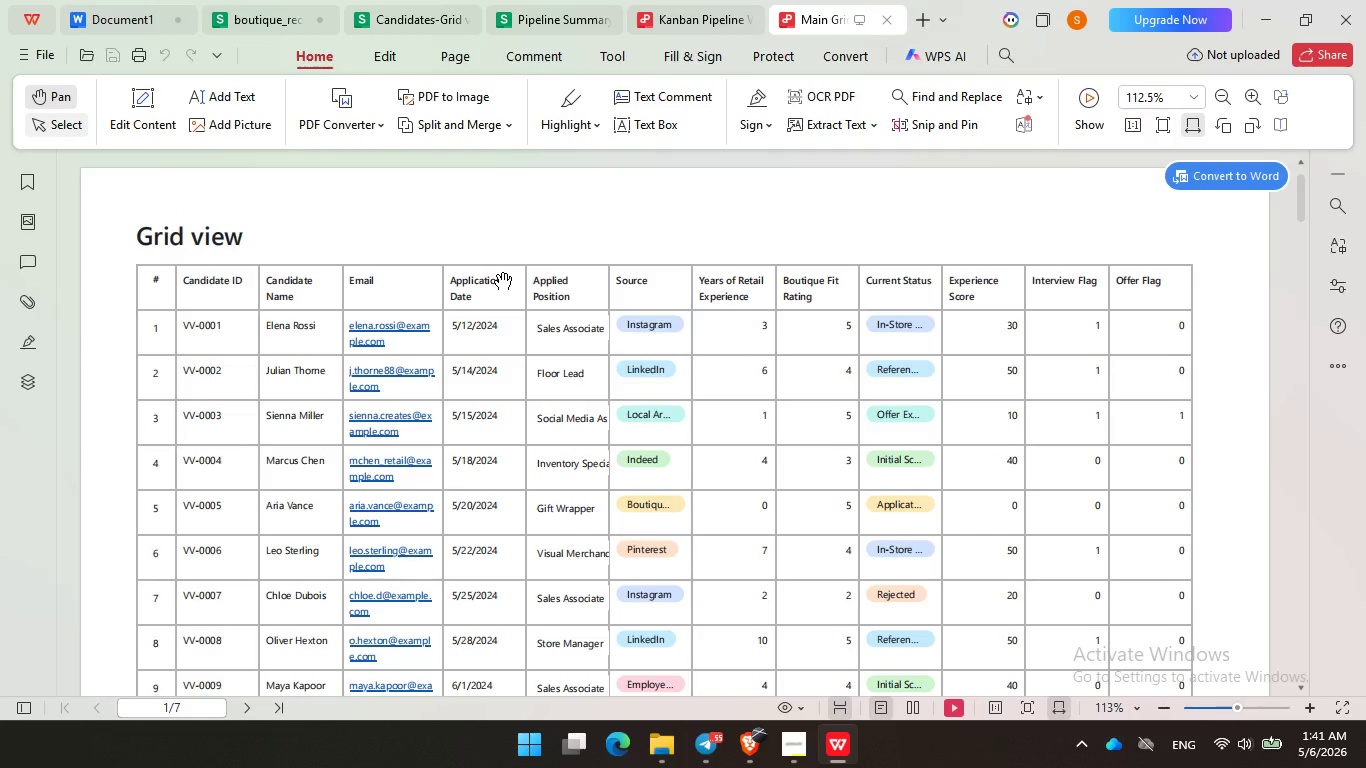 
scroll: coordinate [497, 275], scroll_direction: down, amount: 1.0
 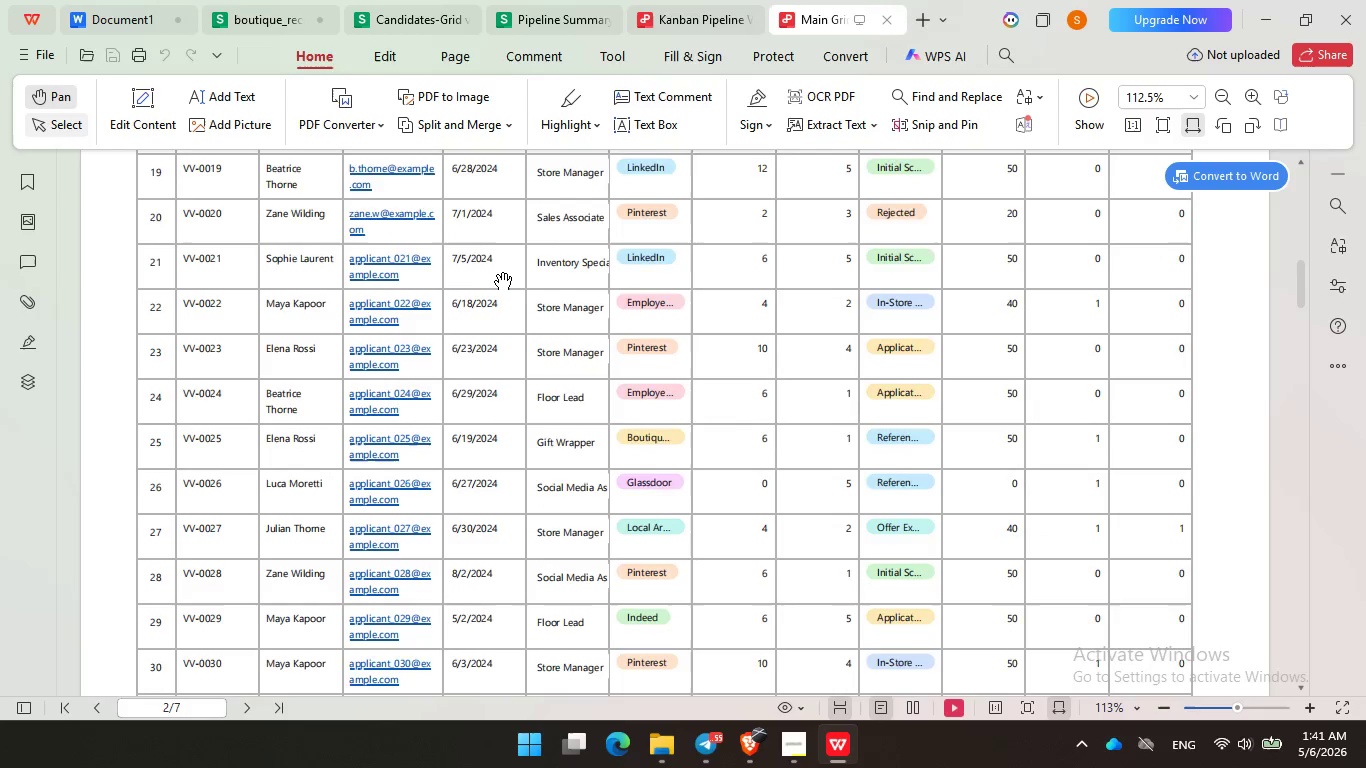 
left_click_drag(start_coordinate=[481, 406], to_coordinate=[508, 299])
 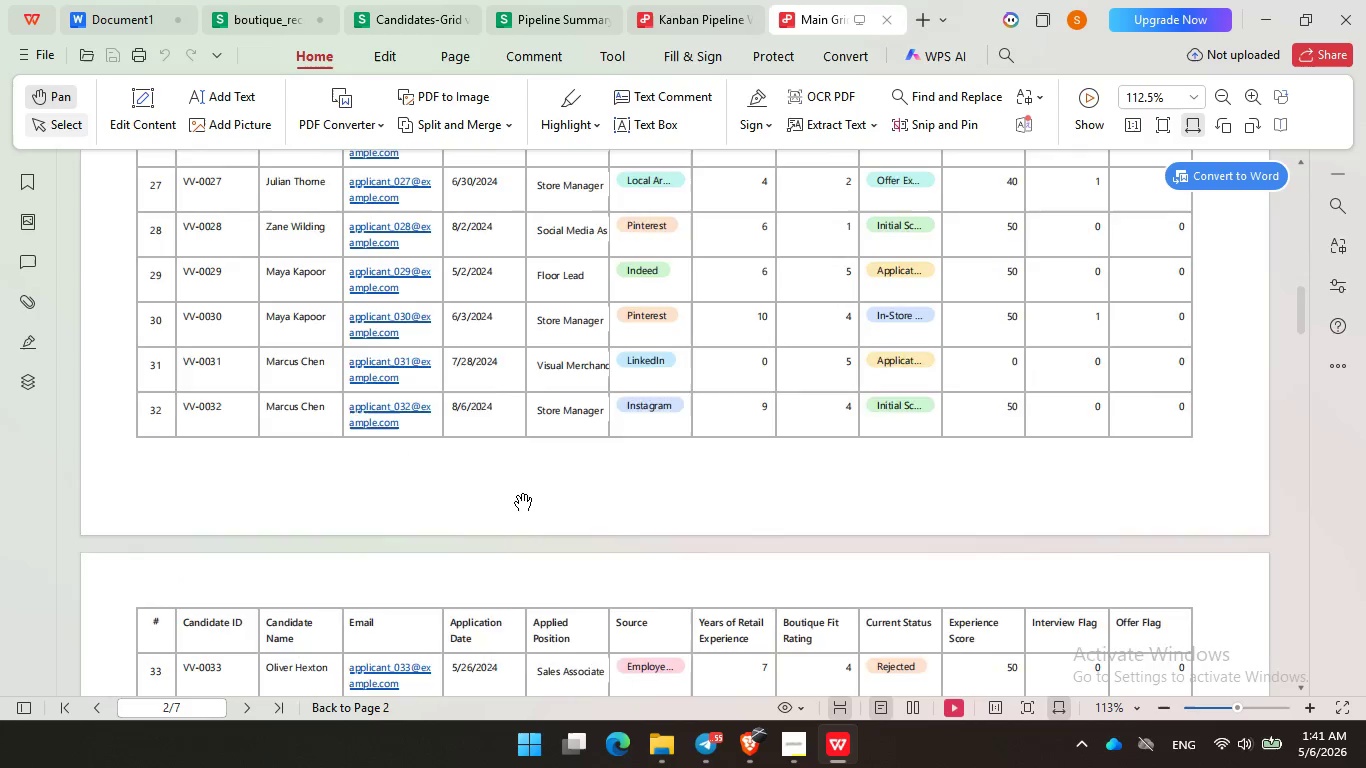 
left_click_drag(start_coordinate=[517, 499], to_coordinate=[522, 316])
 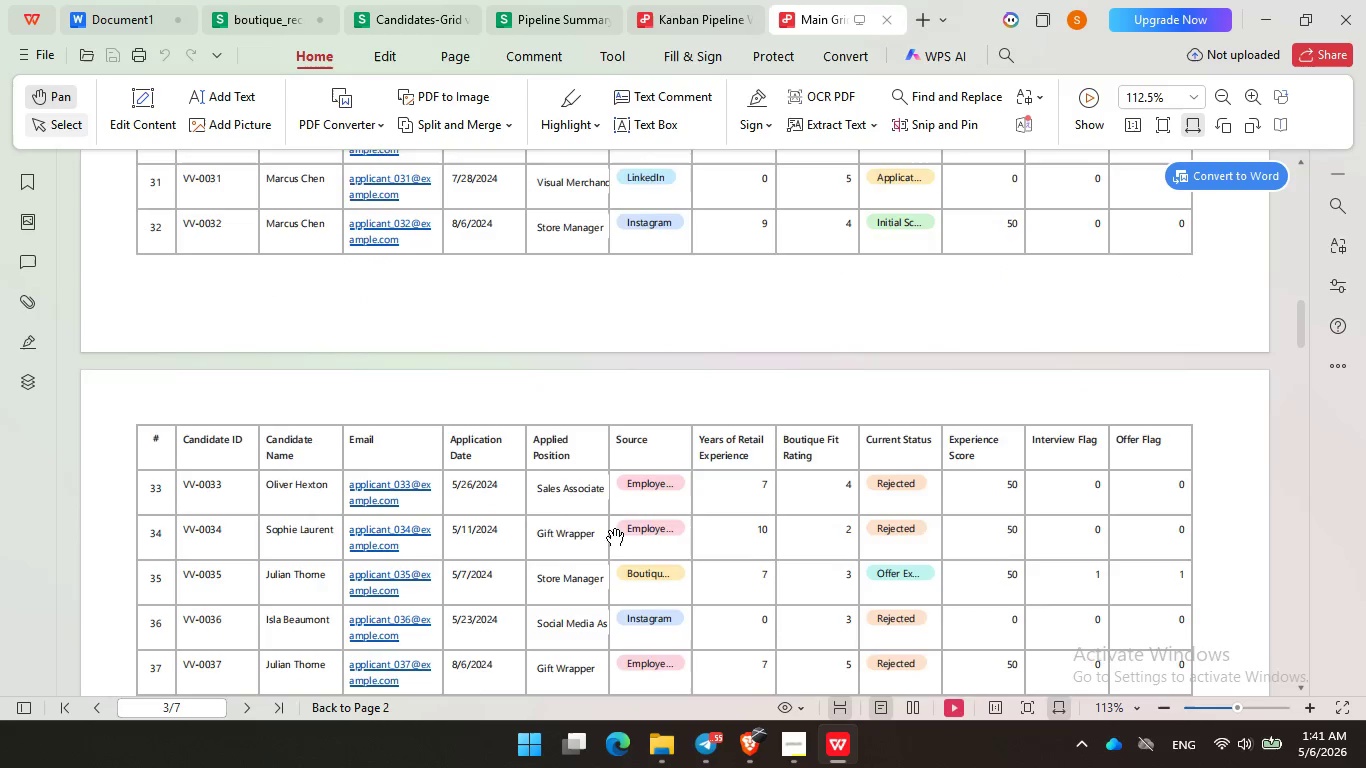 
left_click_drag(start_coordinate=[609, 531], to_coordinate=[597, 324])
 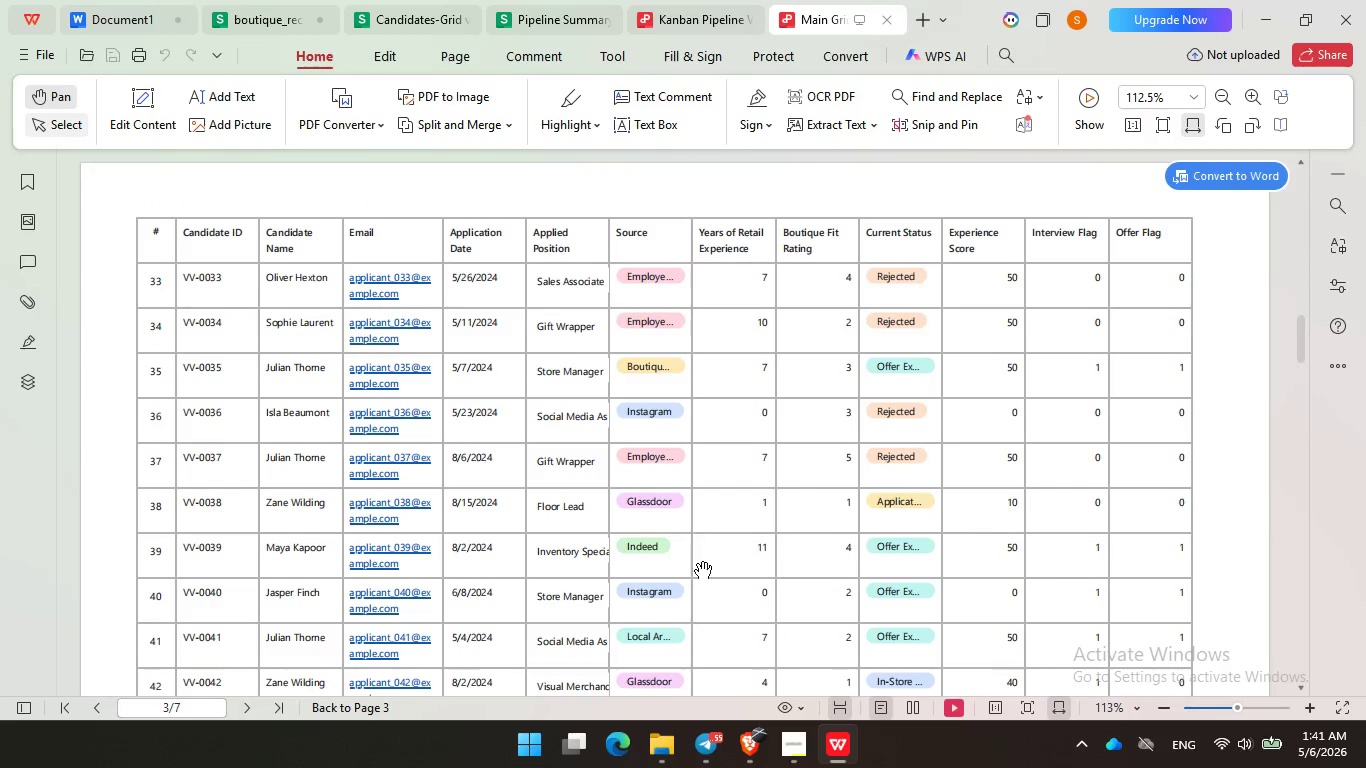 
left_click_drag(start_coordinate=[699, 563], to_coordinate=[650, 359])
 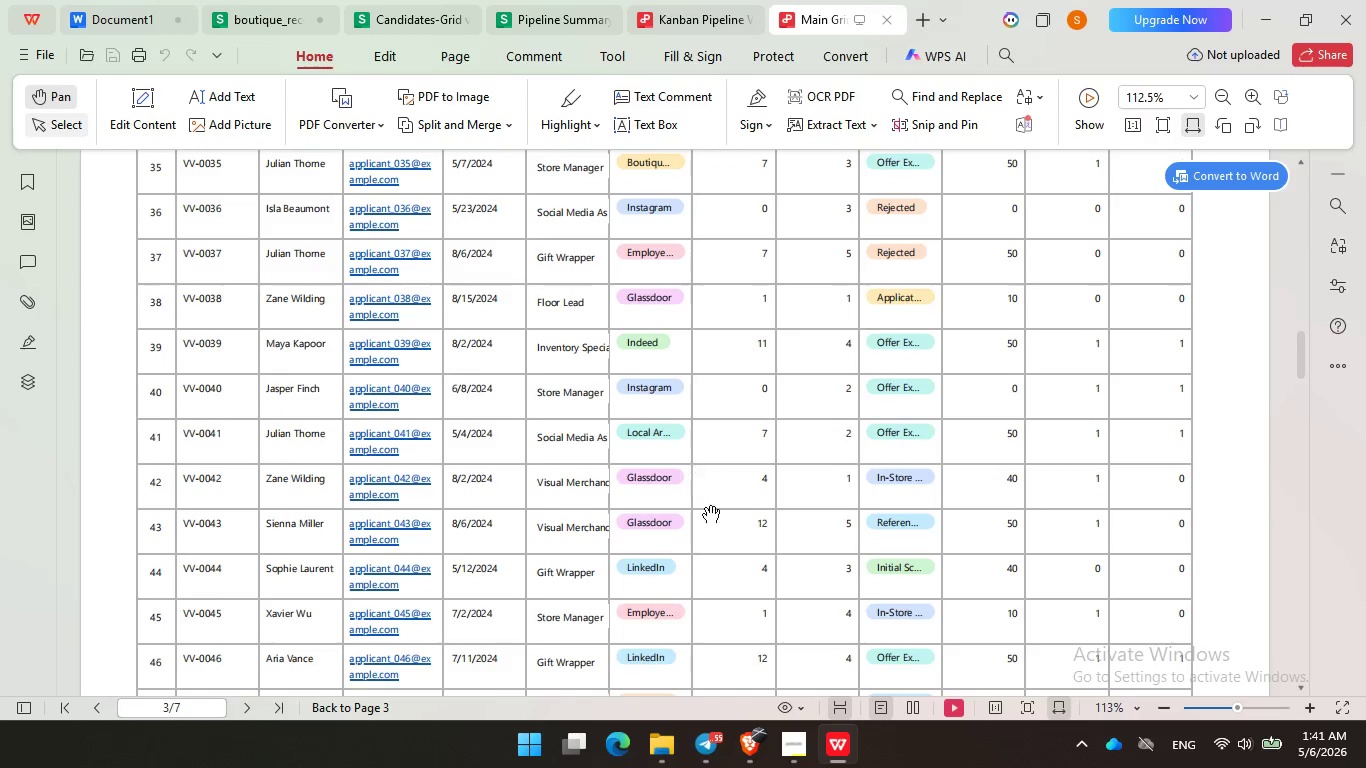 
left_click_drag(start_coordinate=[705, 503], to_coordinate=[662, 356])
 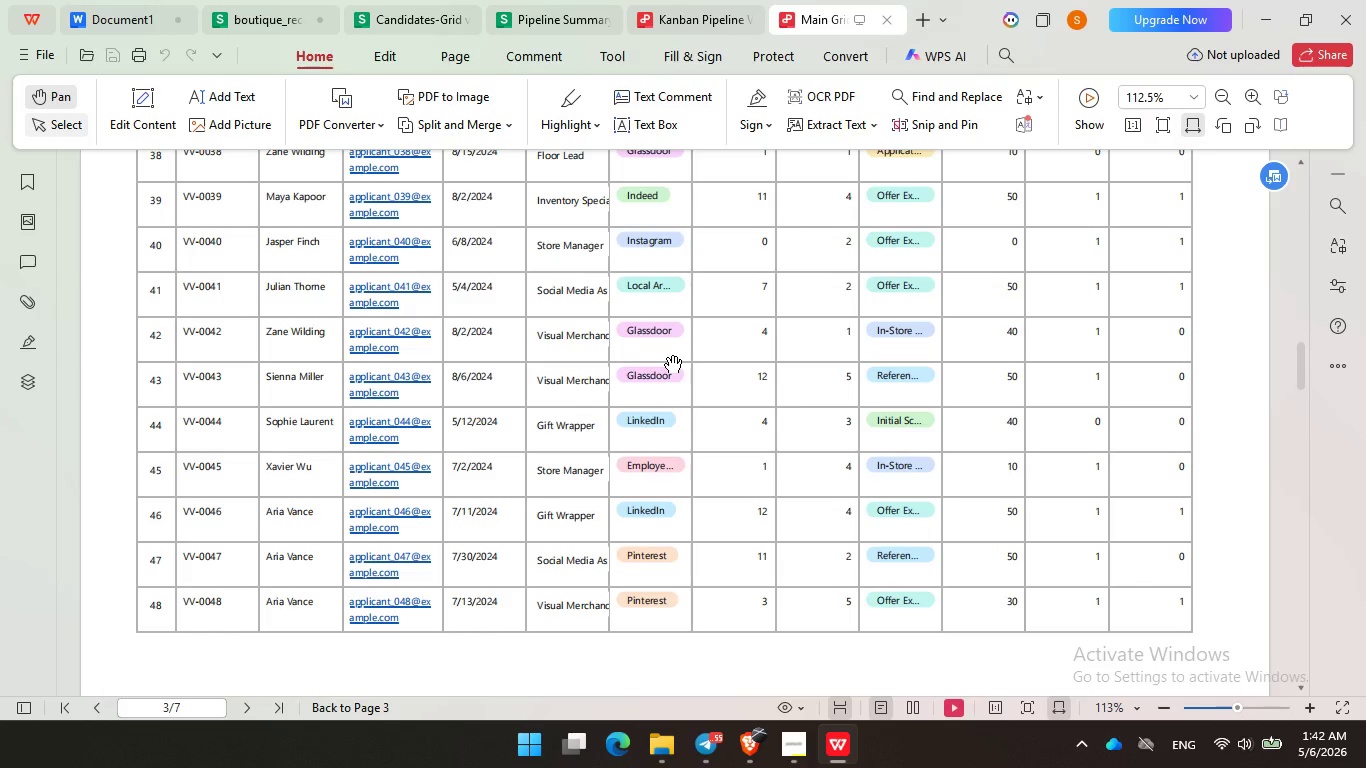 
wait(40.98)
 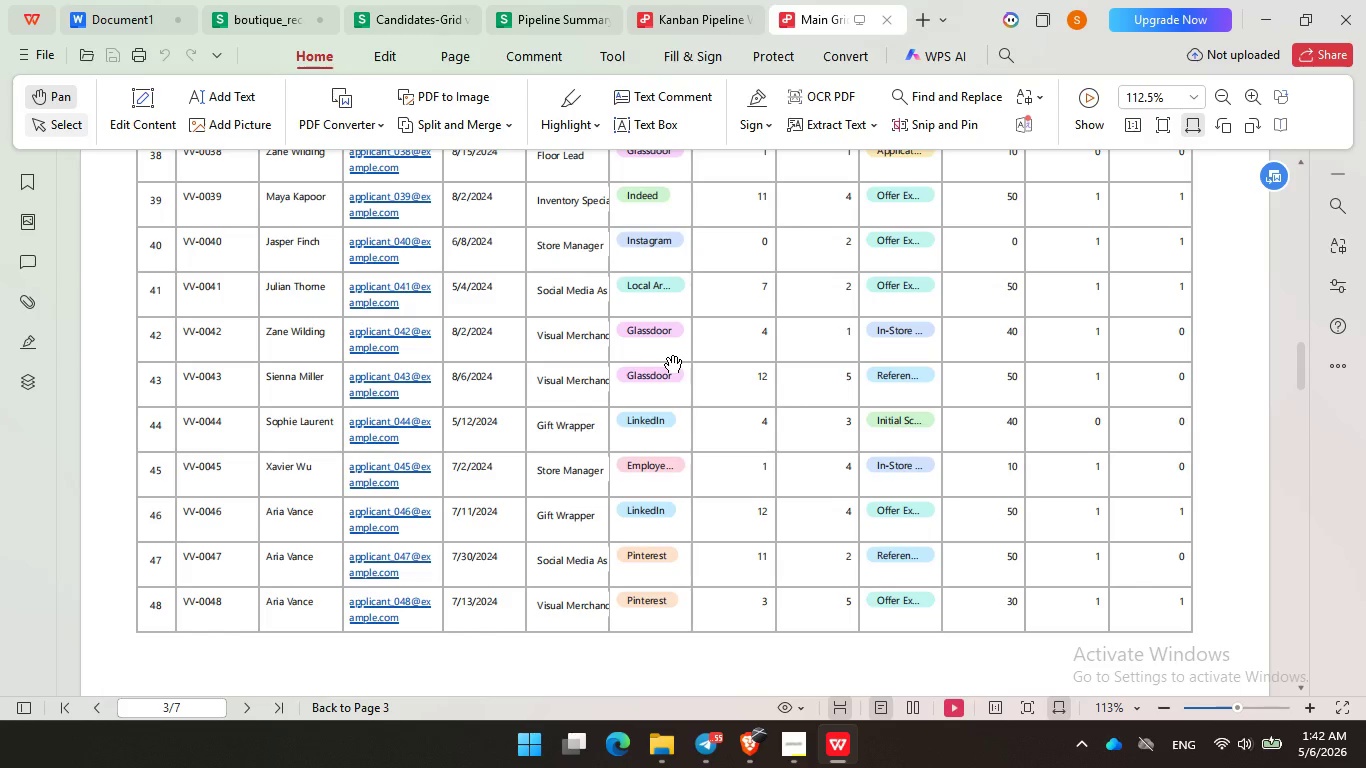 
left_click_drag(start_coordinate=[717, 488], to_coordinate=[721, 299])
 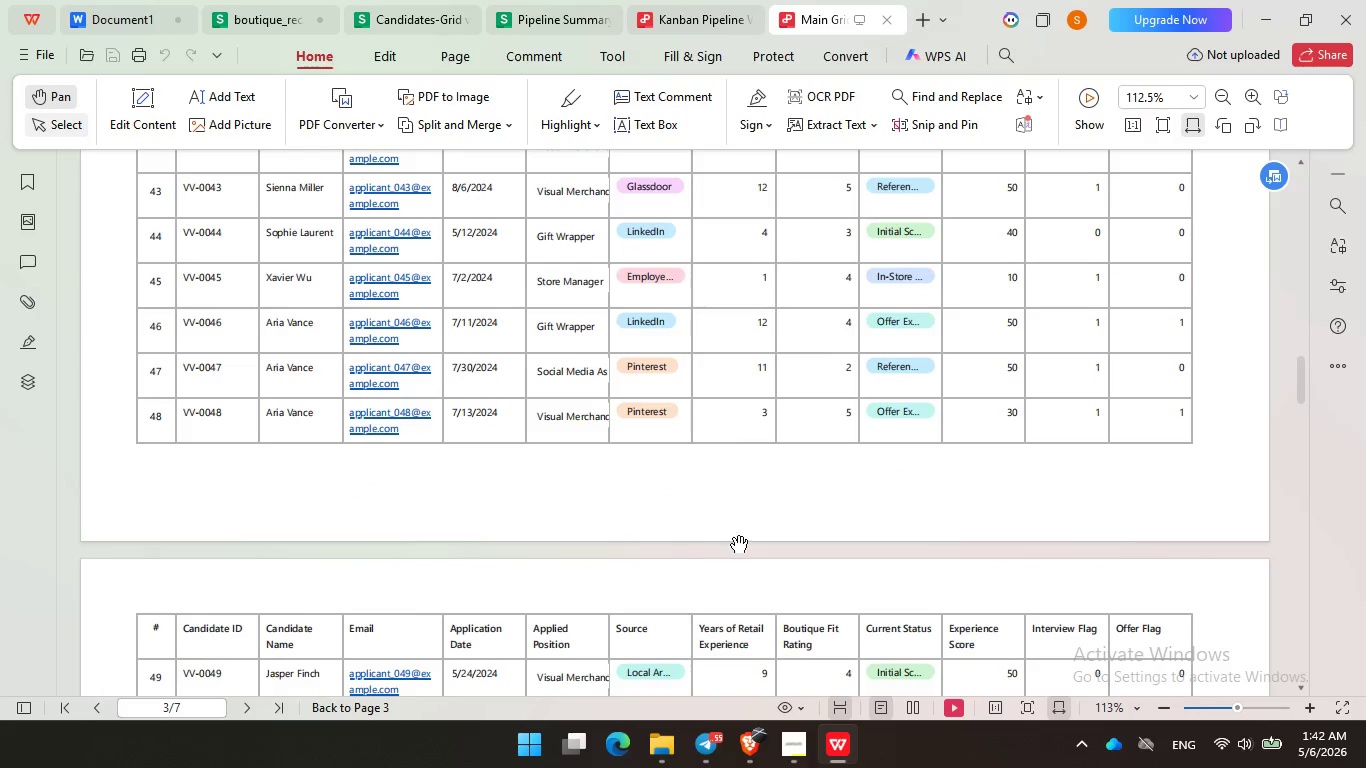 
left_click_drag(start_coordinate=[733, 538], to_coordinate=[728, 263])
 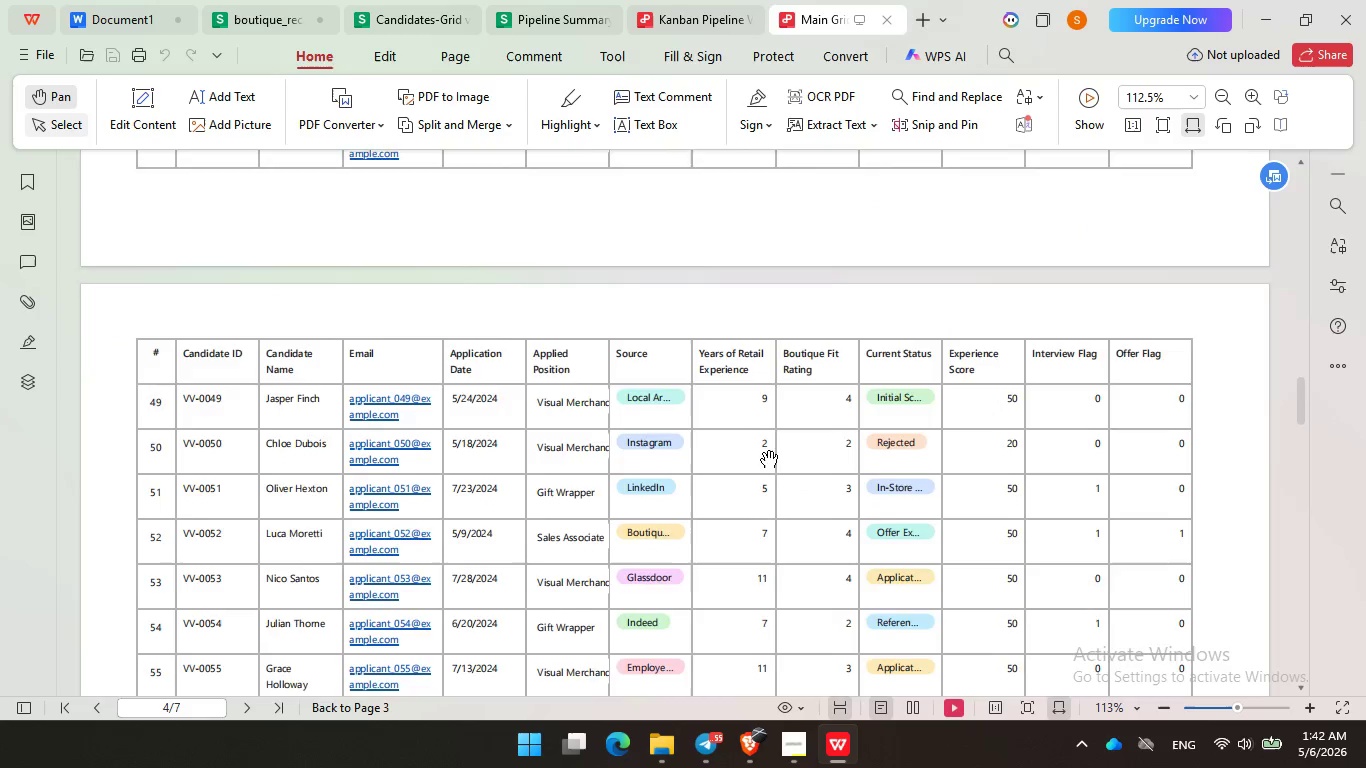 
left_click_drag(start_coordinate=[763, 450], to_coordinate=[761, 230])
 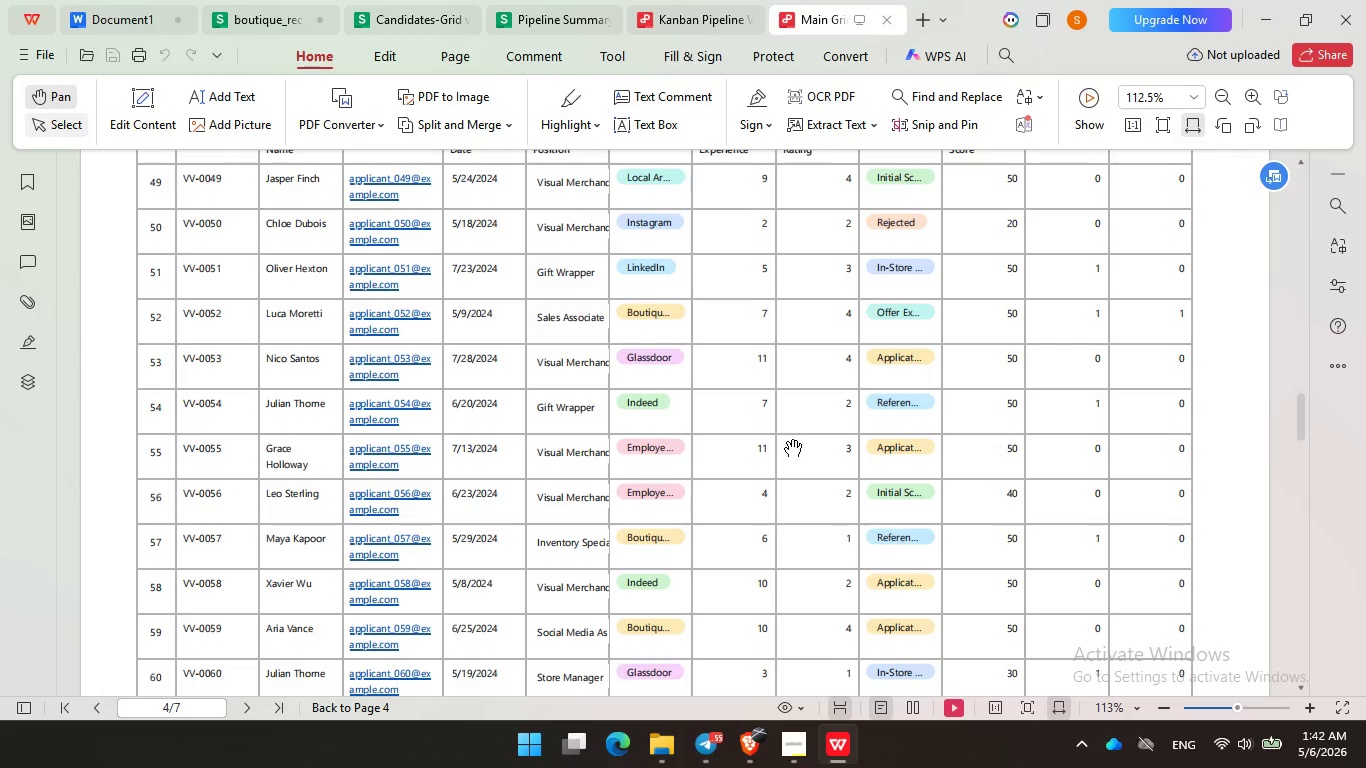 
scroll: coordinate [787, 442], scroll_direction: down, amount: 5.0
 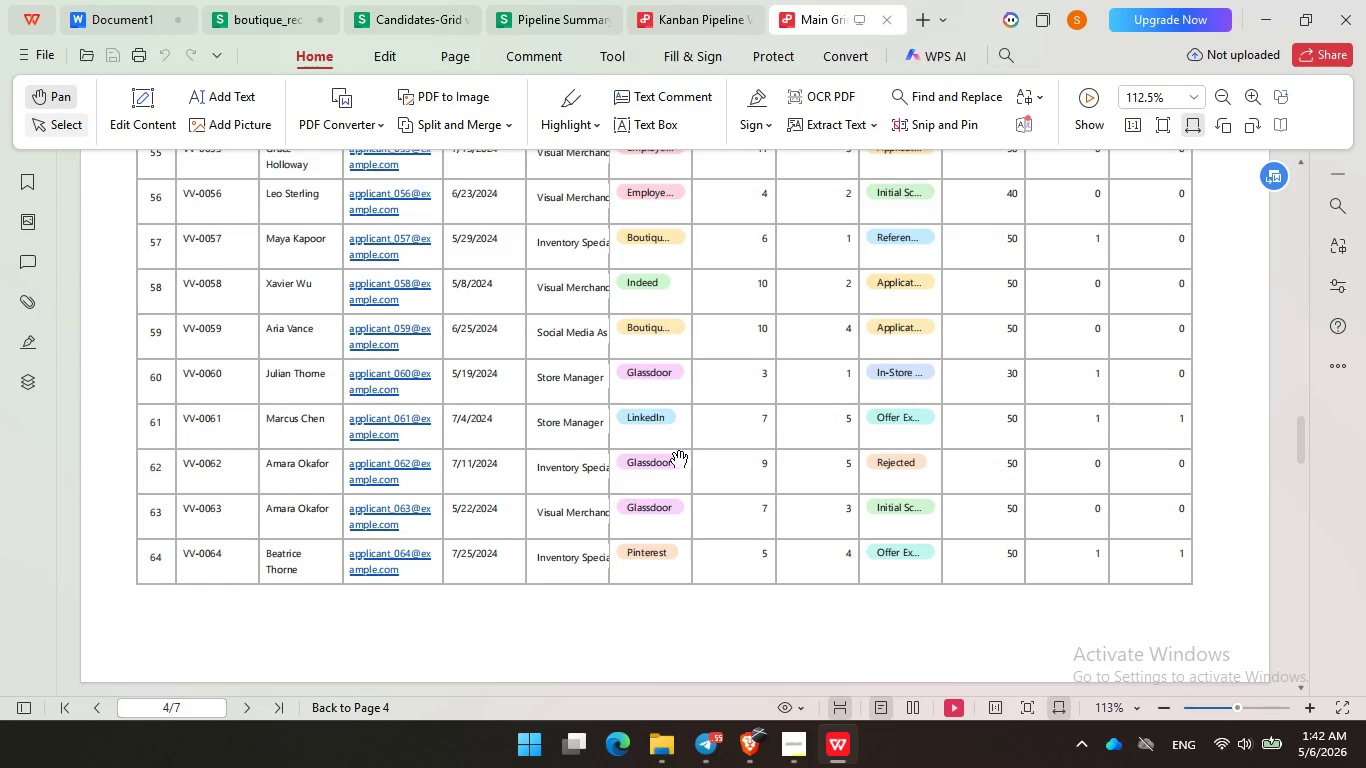 
double_click([741, 455])
 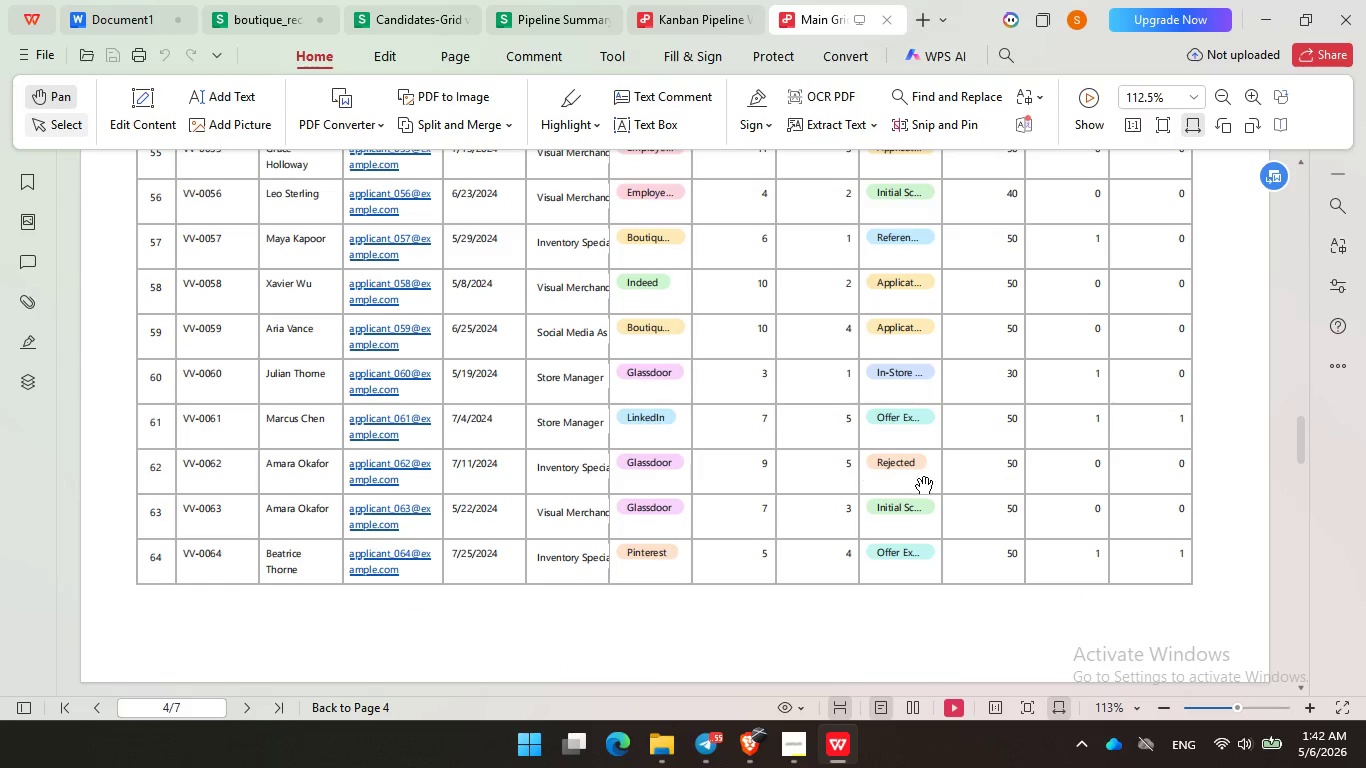 
triple_click([952, 480])
 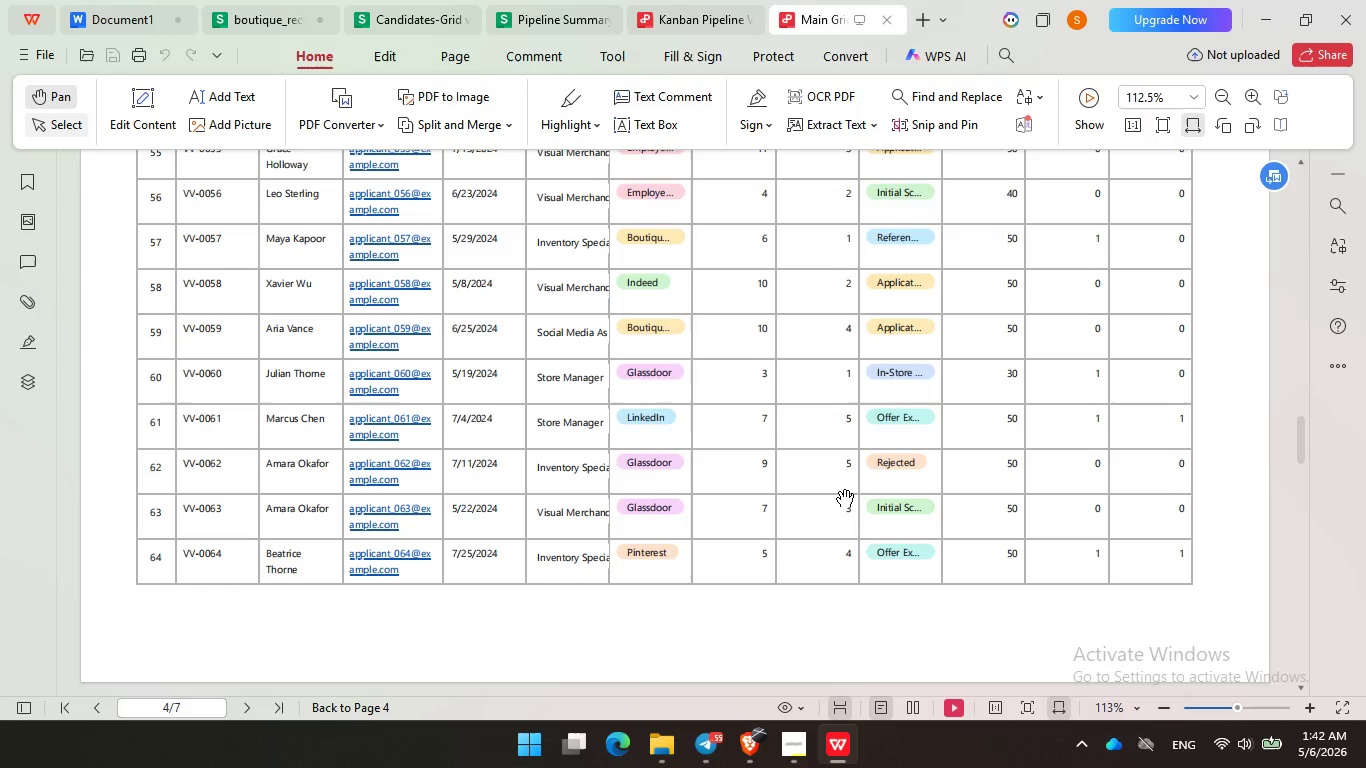 
scroll: coordinate [841, 492], scroll_direction: down, amount: 8.0
 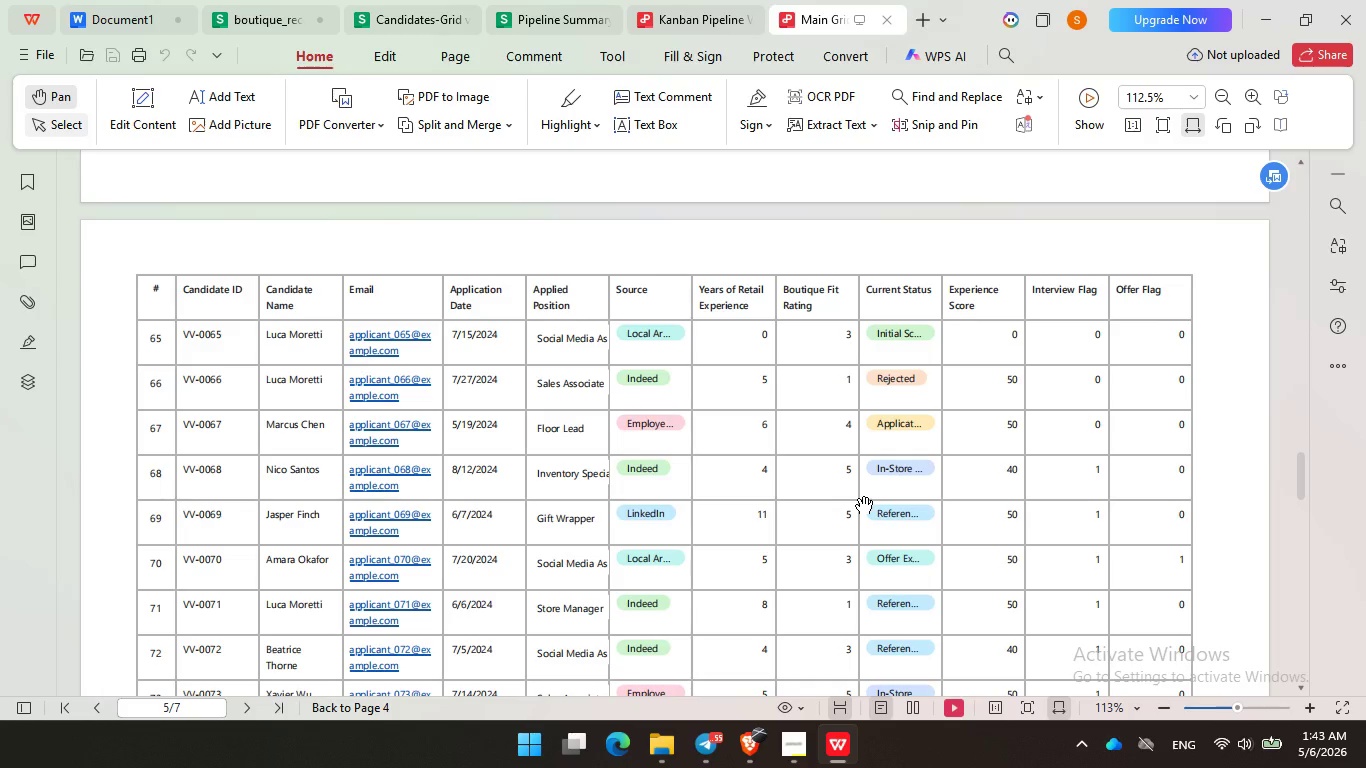 
wait(69.58)
 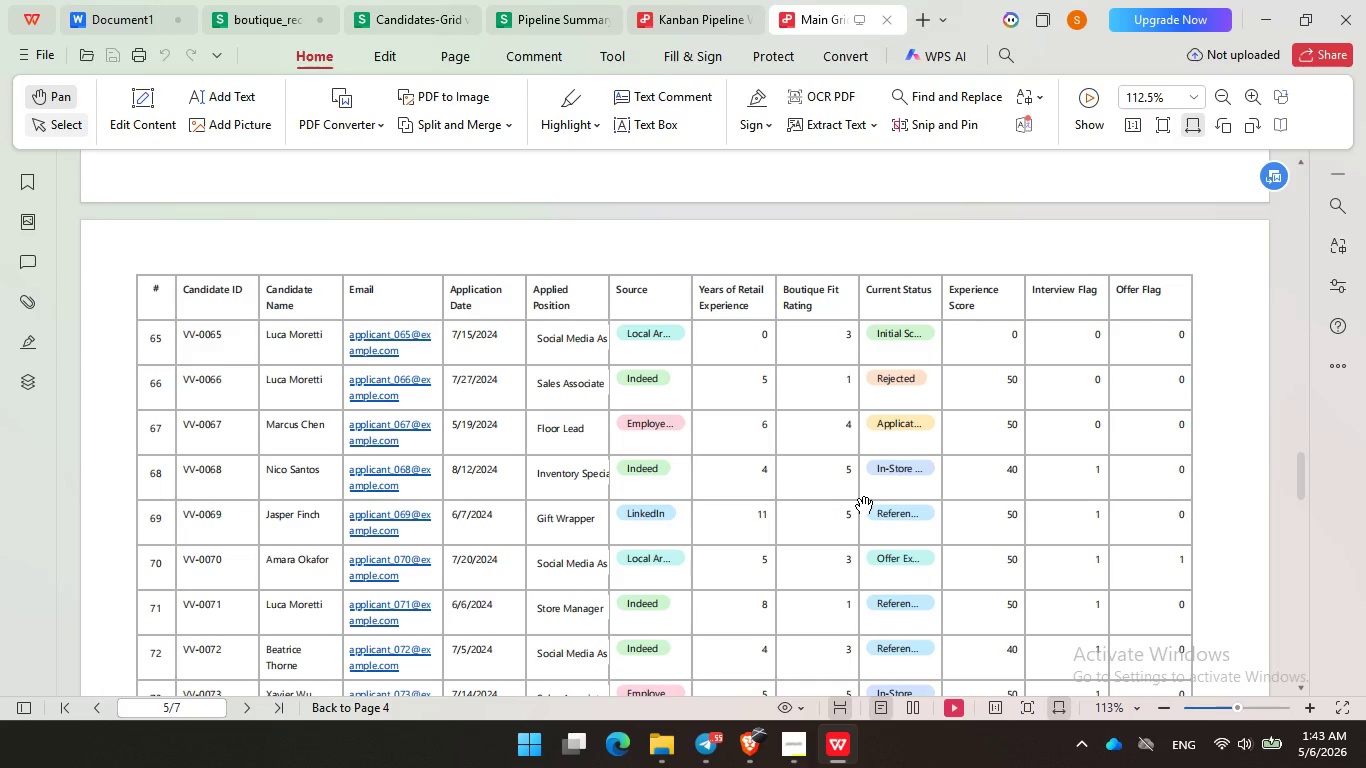 
left_click_drag(start_coordinate=[717, 474], to_coordinate=[749, 344])
 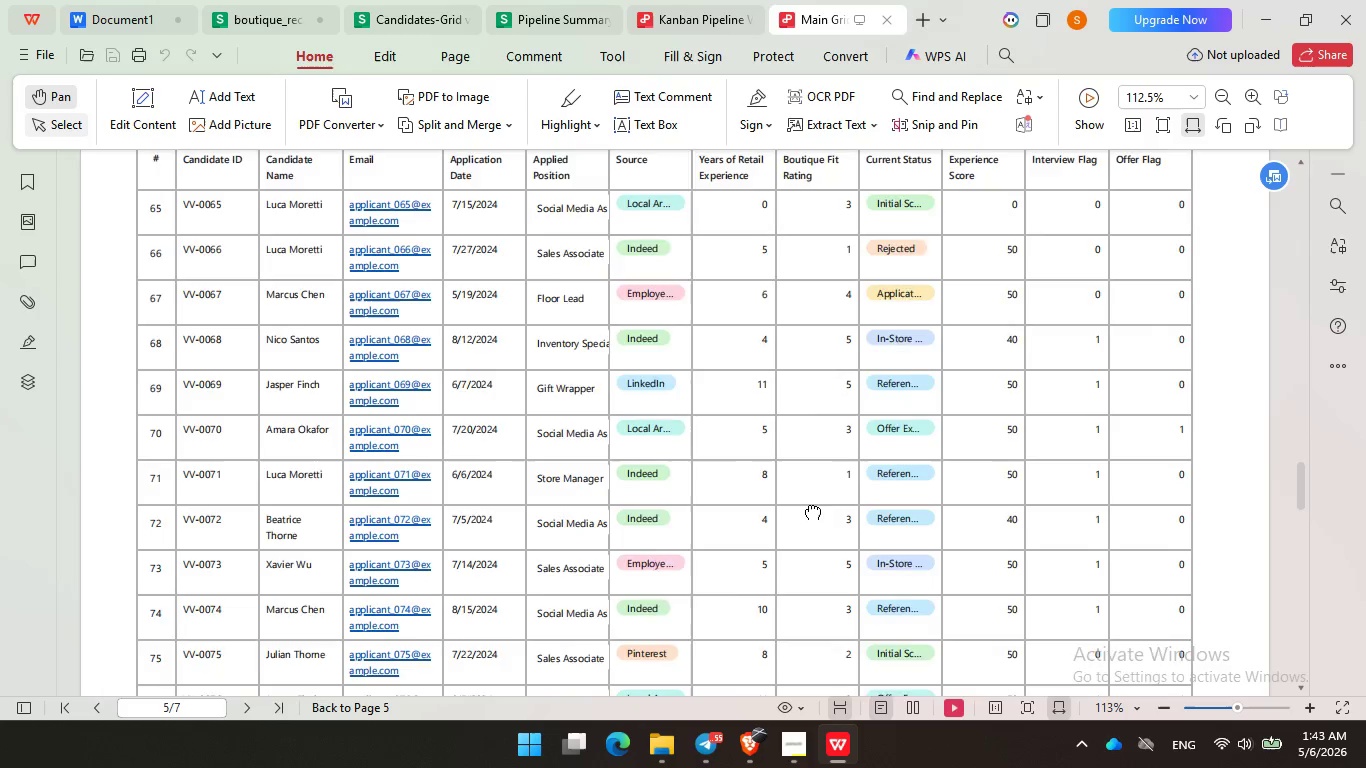 
left_click_drag(start_coordinate=[807, 505], to_coordinate=[801, 333])
 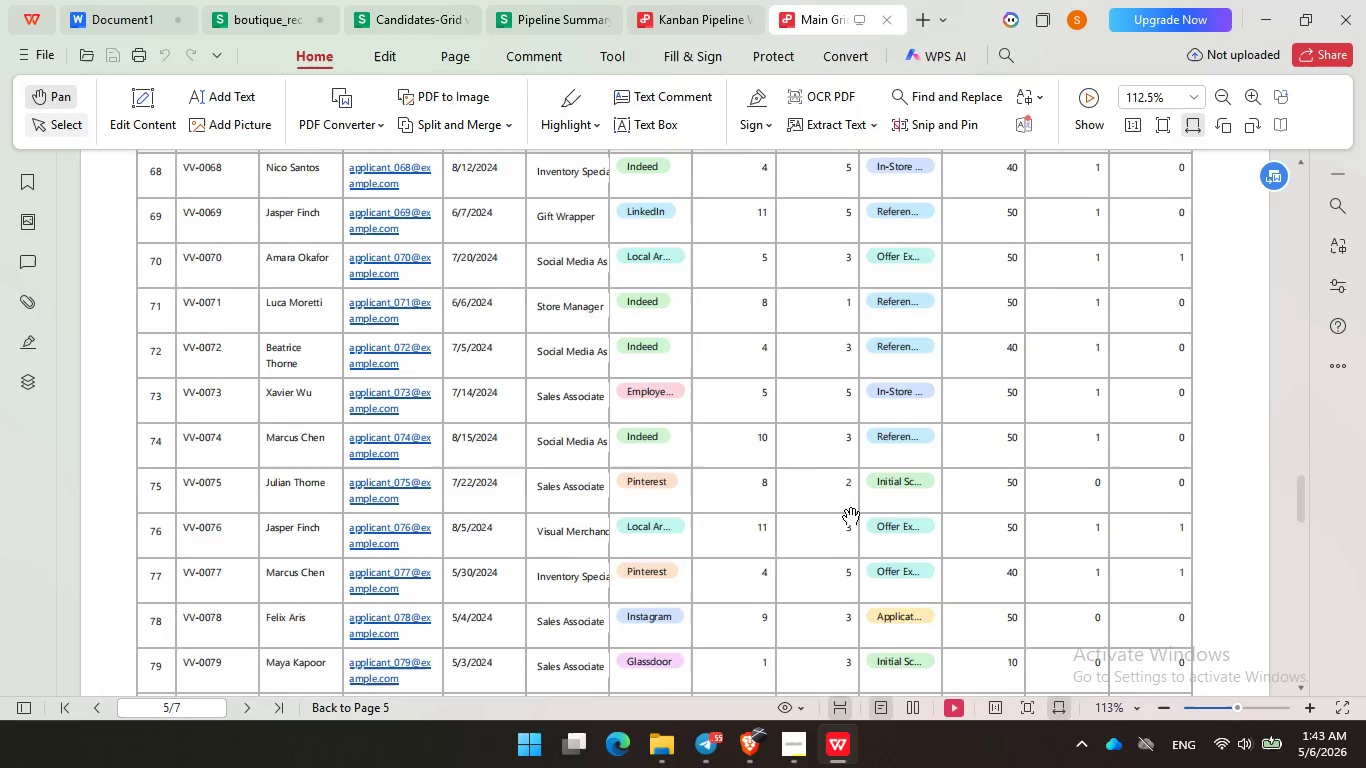 
left_click_drag(start_coordinate=[845, 510], to_coordinate=[849, 303])
 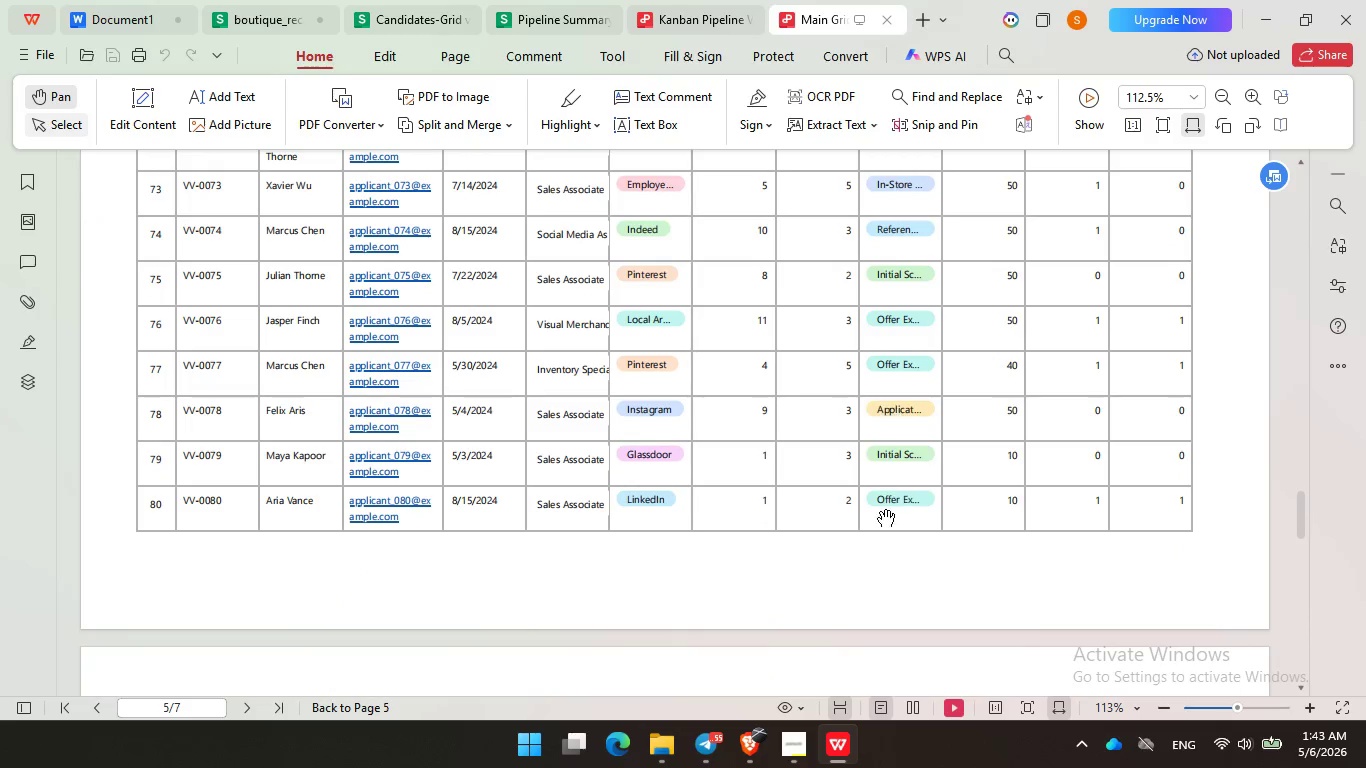 
left_click_drag(start_coordinate=[859, 423], to_coordinate=[856, 331])
 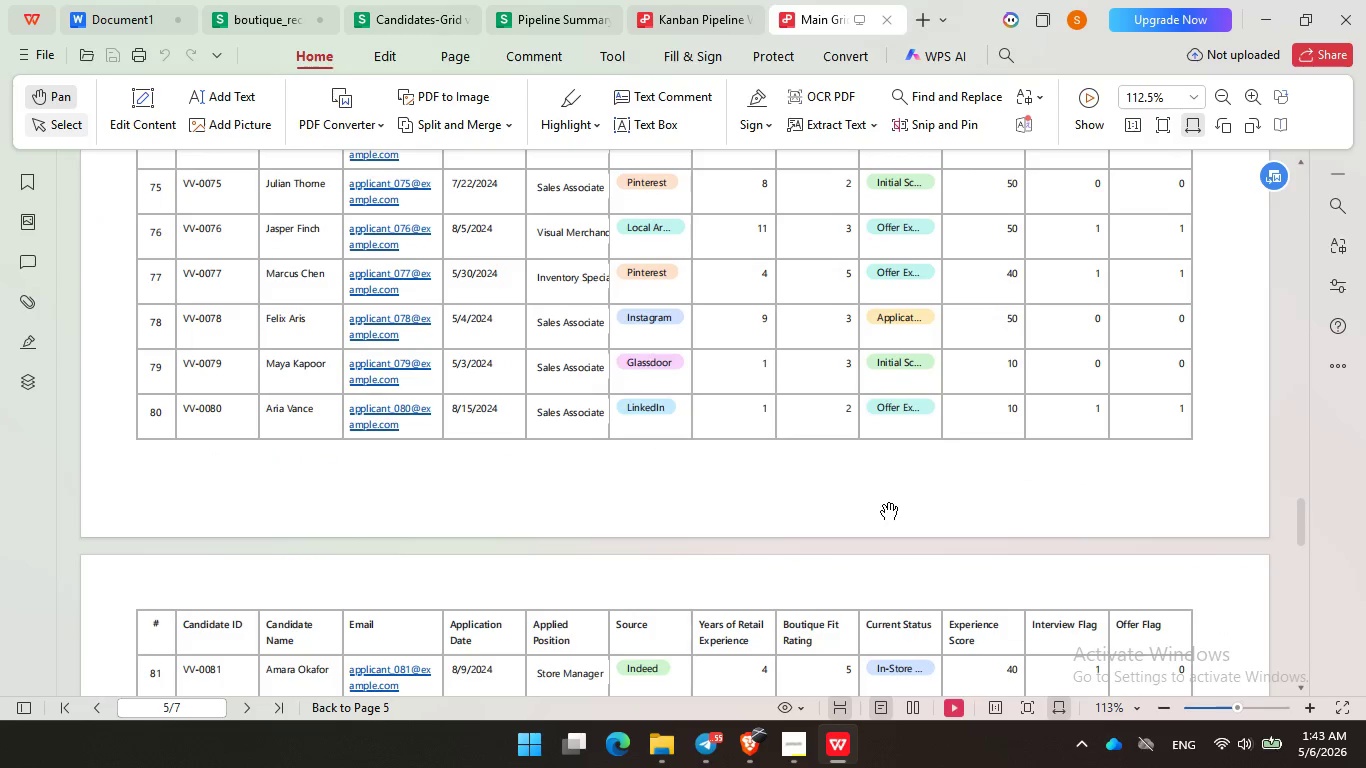 
left_click_drag(start_coordinate=[880, 497], to_coordinate=[865, 247])
 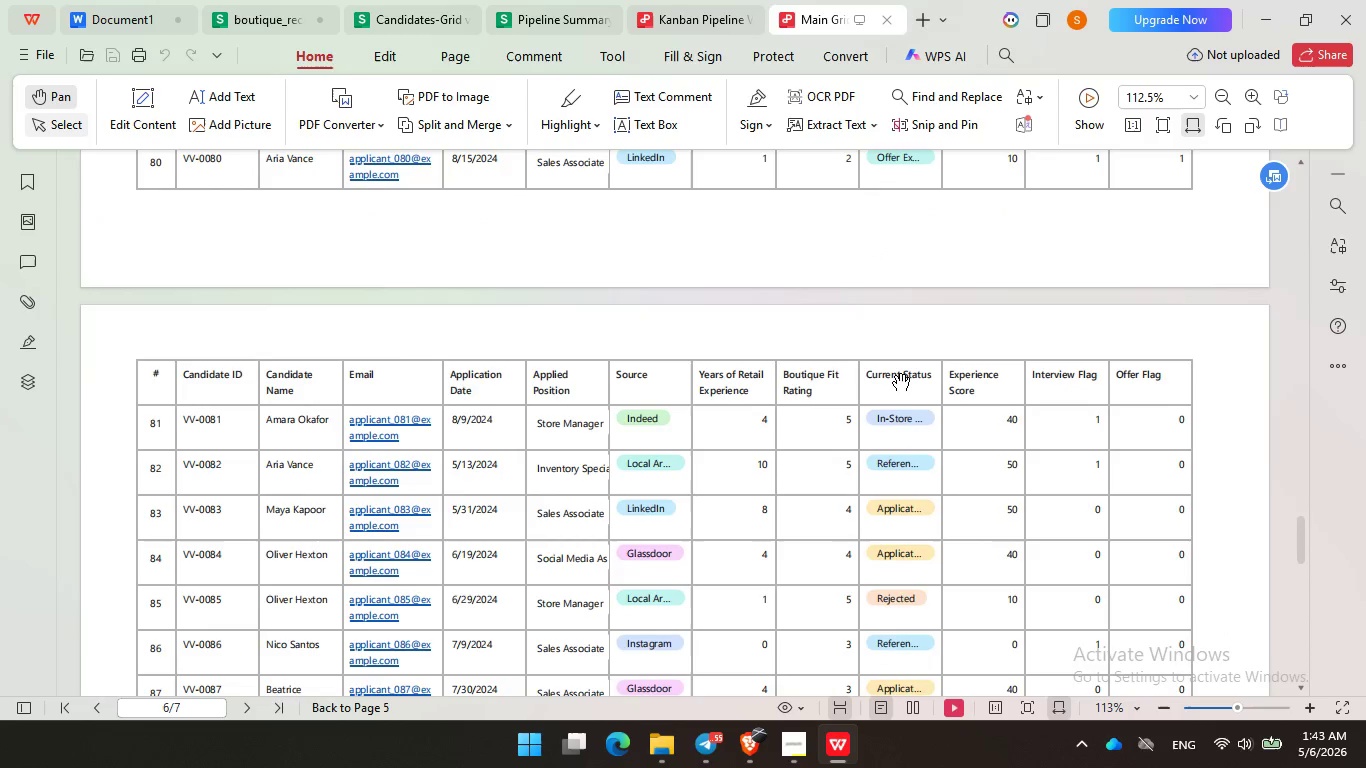 
left_click_drag(start_coordinate=[837, 392], to_coordinate=[850, 336])
 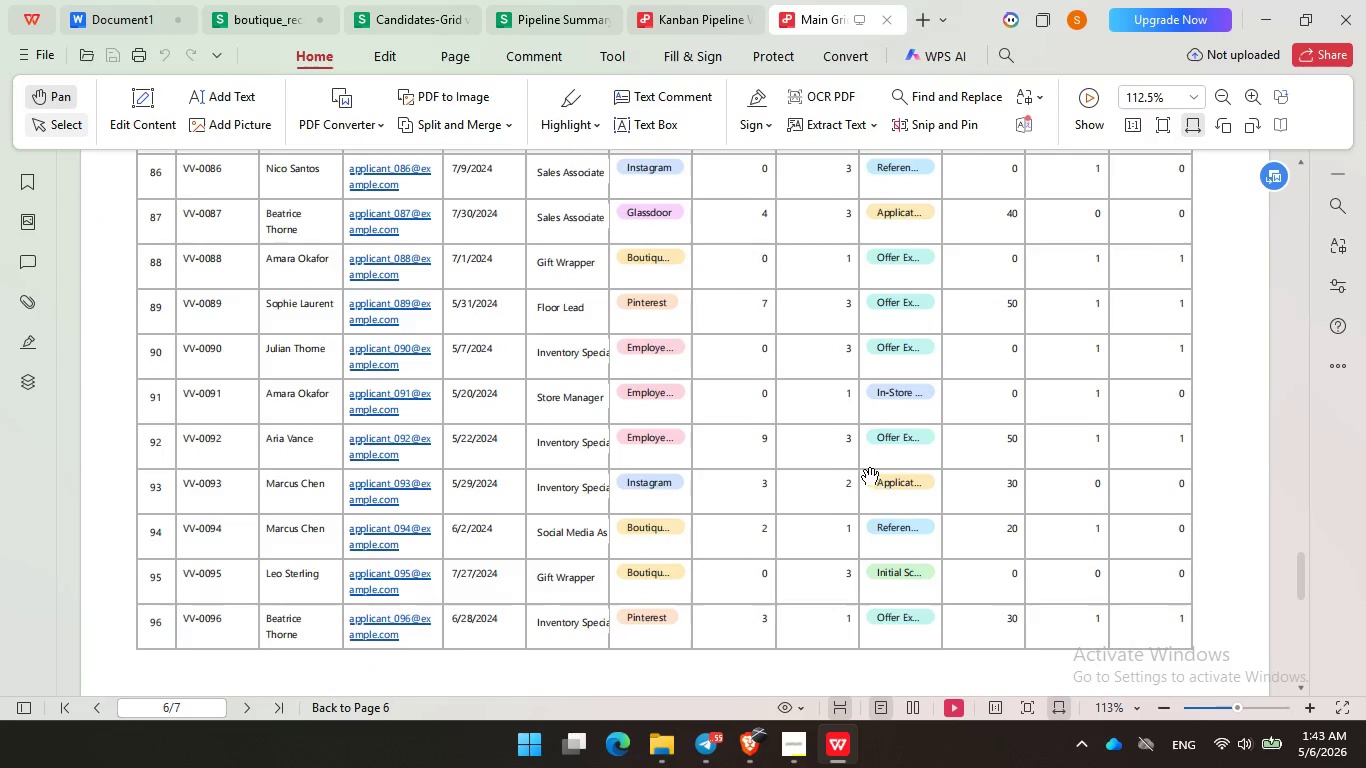 
scroll: coordinate [895, 376], scroll_direction: down, amount: 7.0
 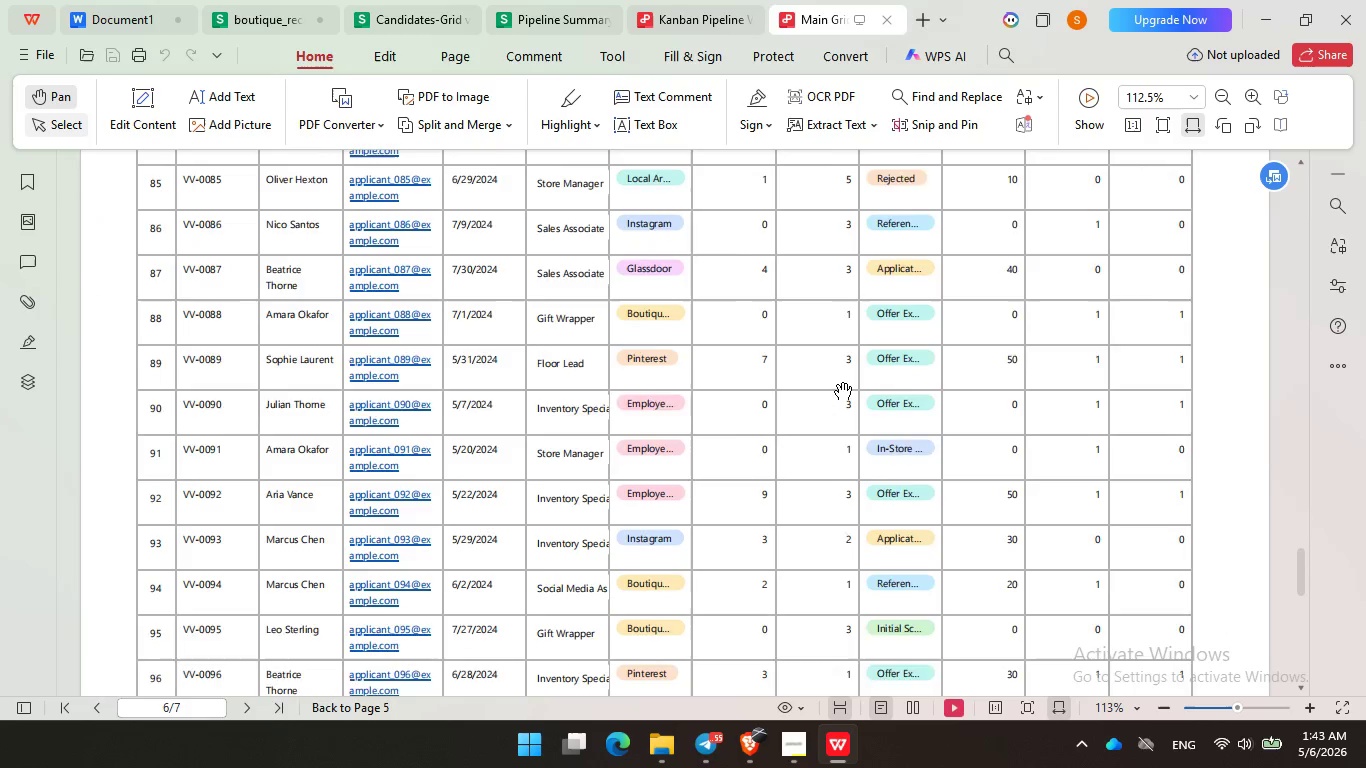 
left_click_drag(start_coordinate=[871, 481], to_coordinate=[845, 391])
 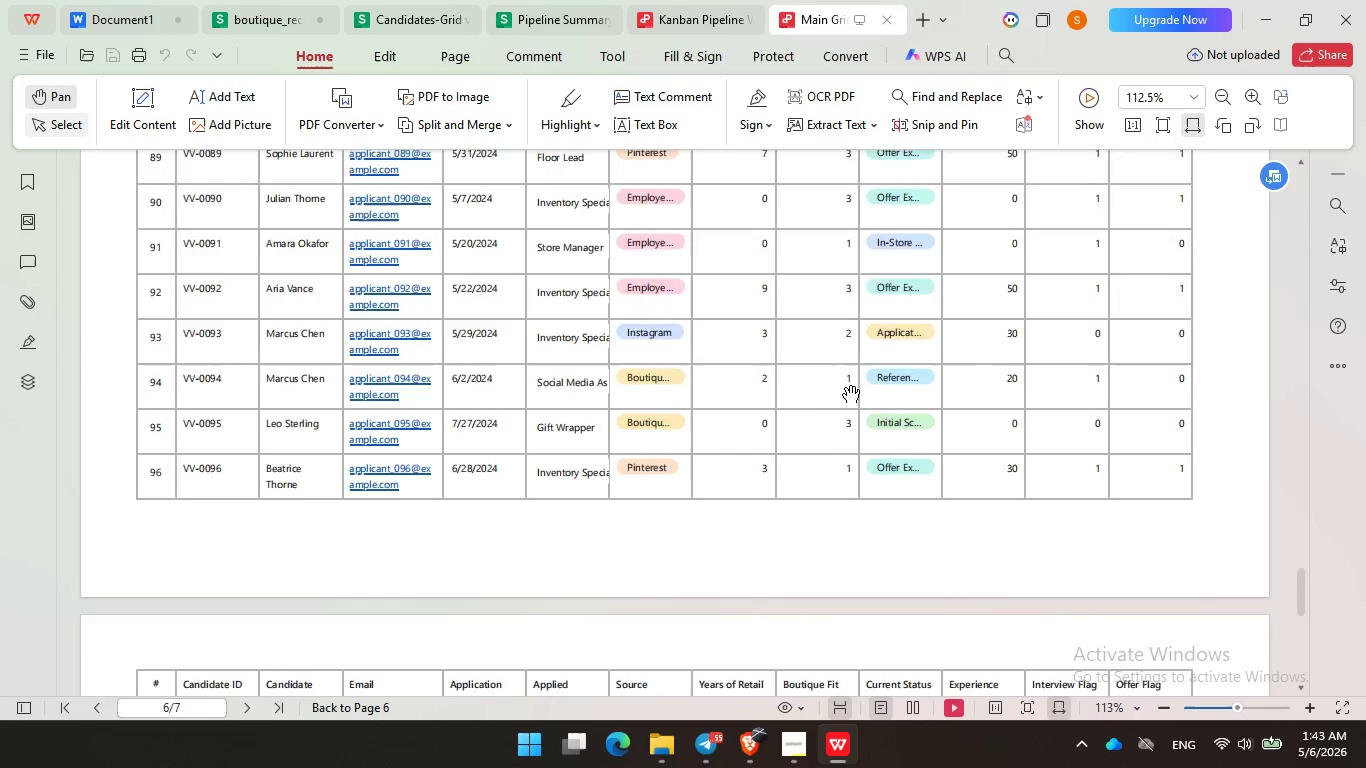 
scroll: coordinate [846, 389], scroll_direction: down, amount: 11.0
 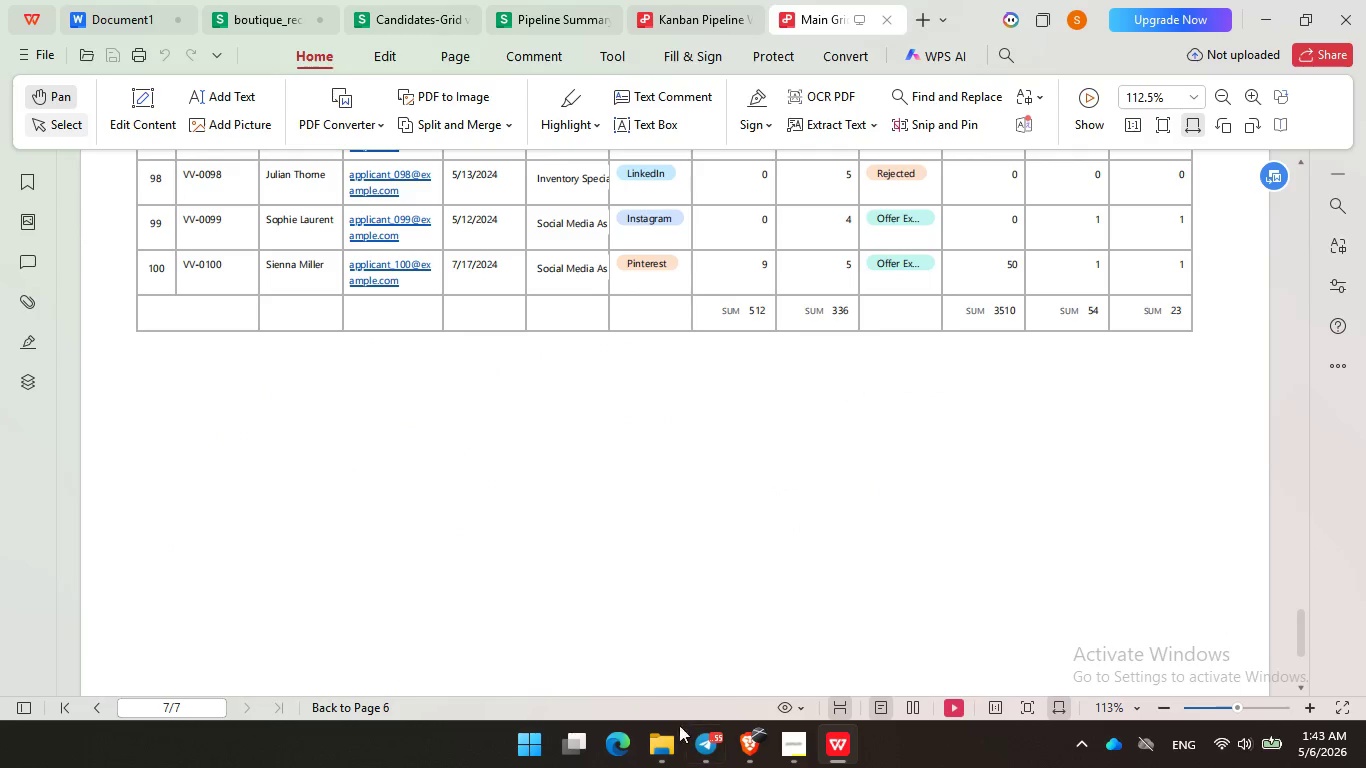 
left_click([660, 747])
 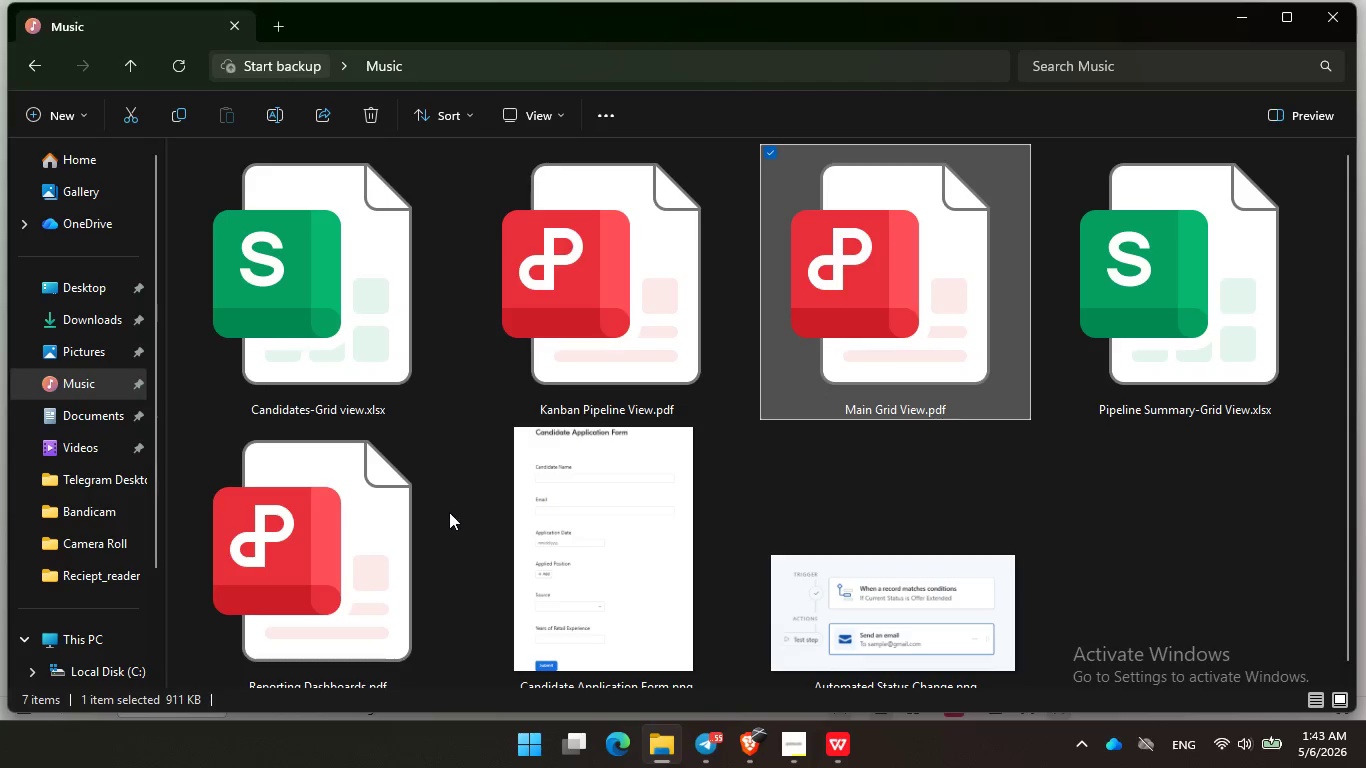 
double_click([428, 515])
 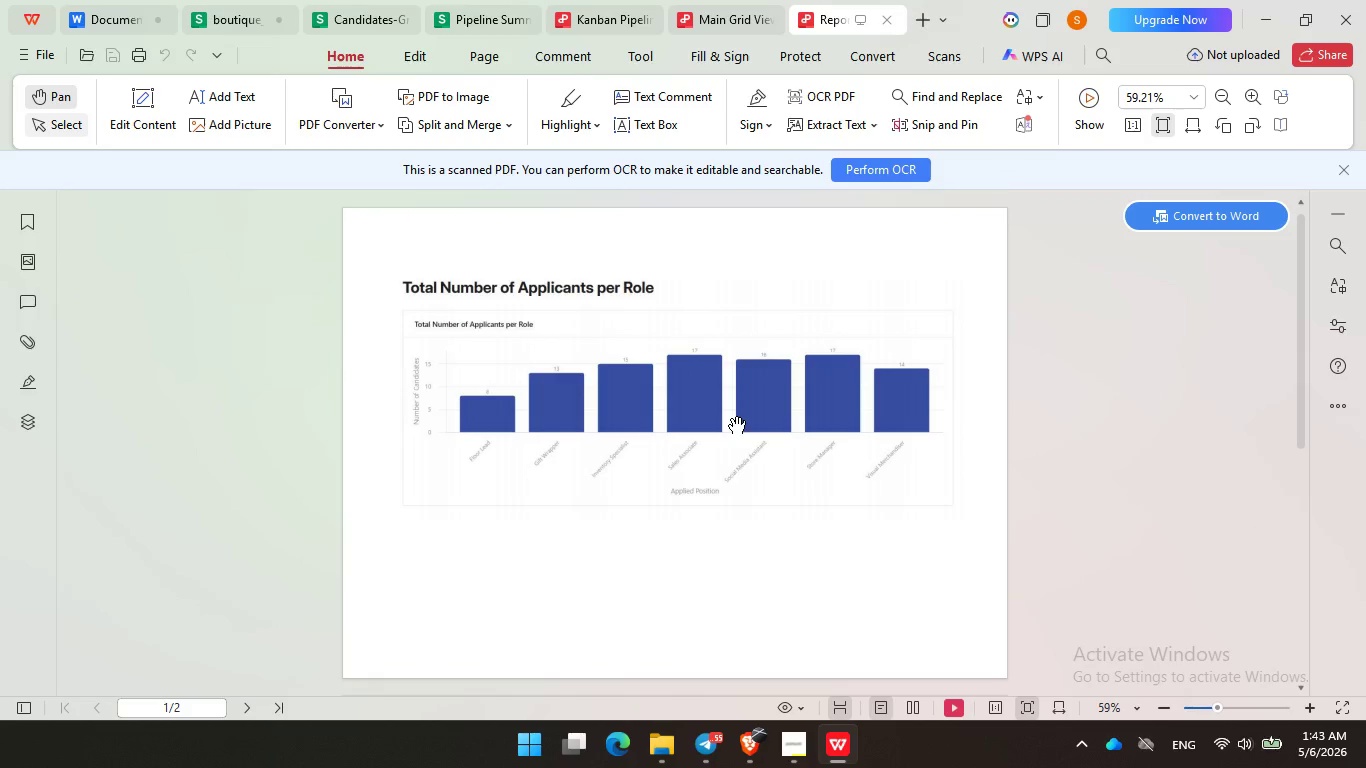 
hold_key(key=ControlLeft, duration=0.39)
scroll: coordinate [735, 420], scroll_direction: up, amount: 3.0
 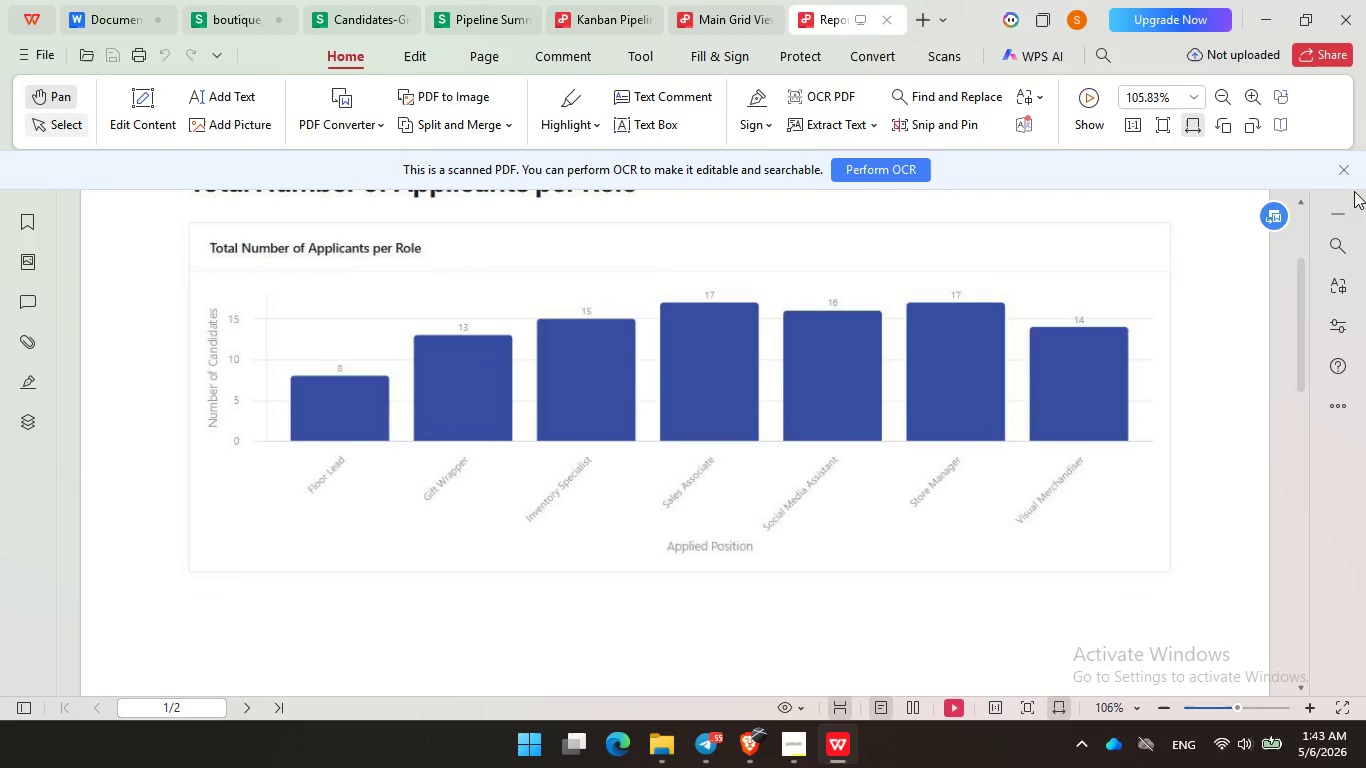 
left_click([1349, 164])
 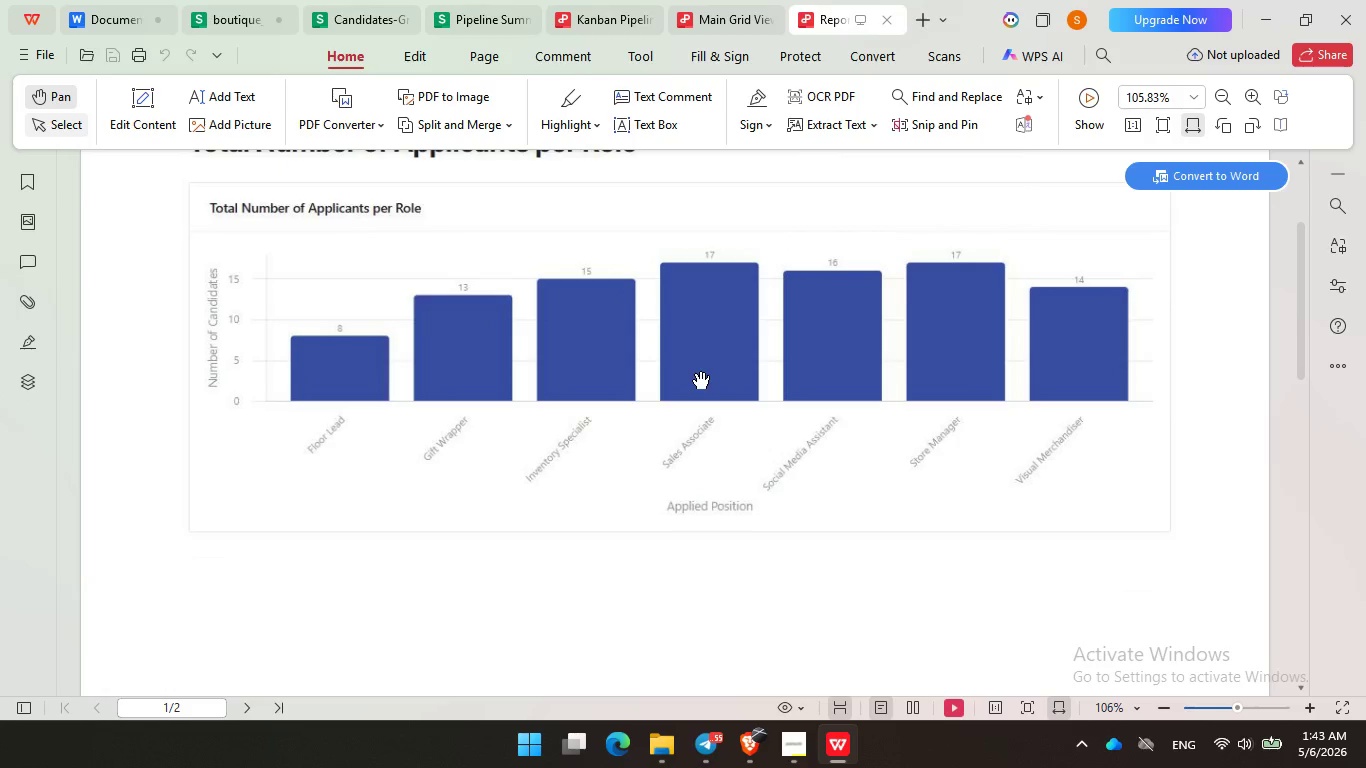 
left_click_drag(start_coordinate=[703, 364], to_coordinate=[686, 449])
 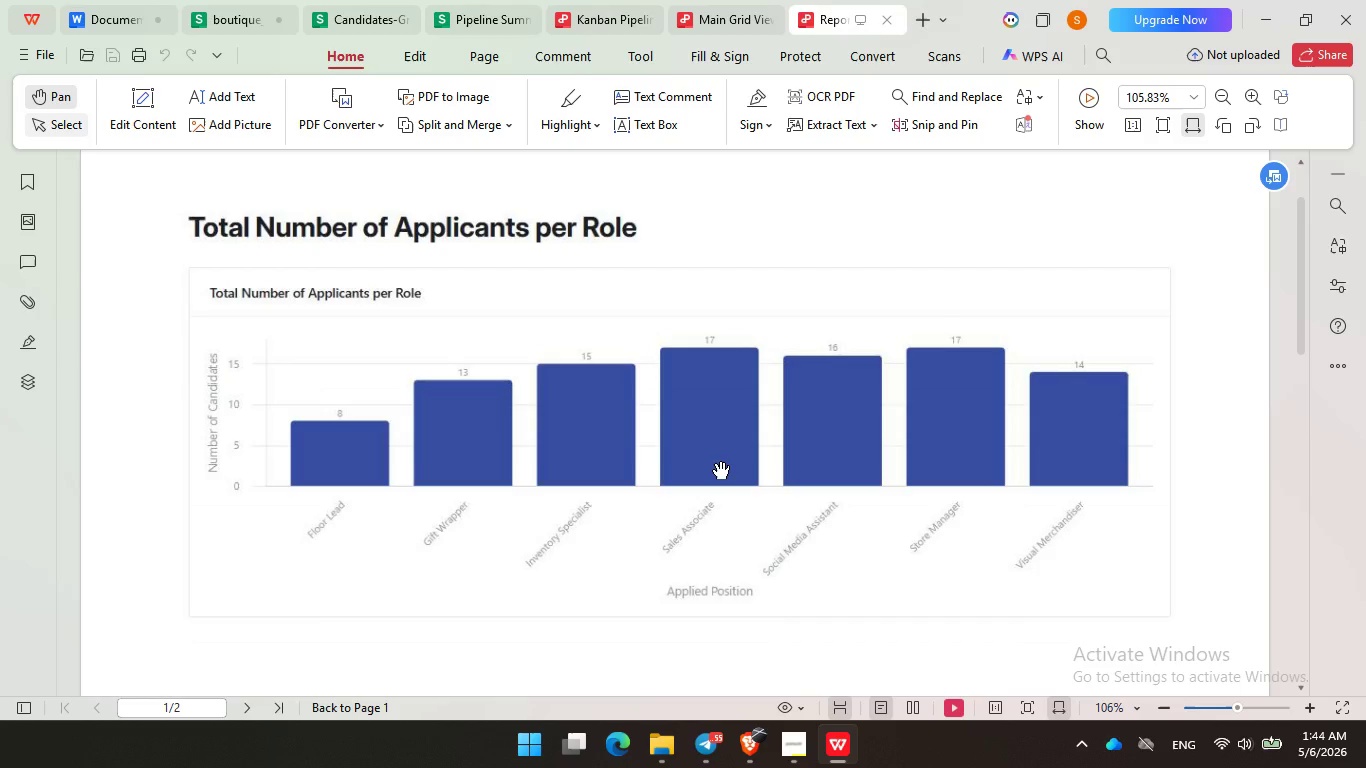 
wait(59.12)
 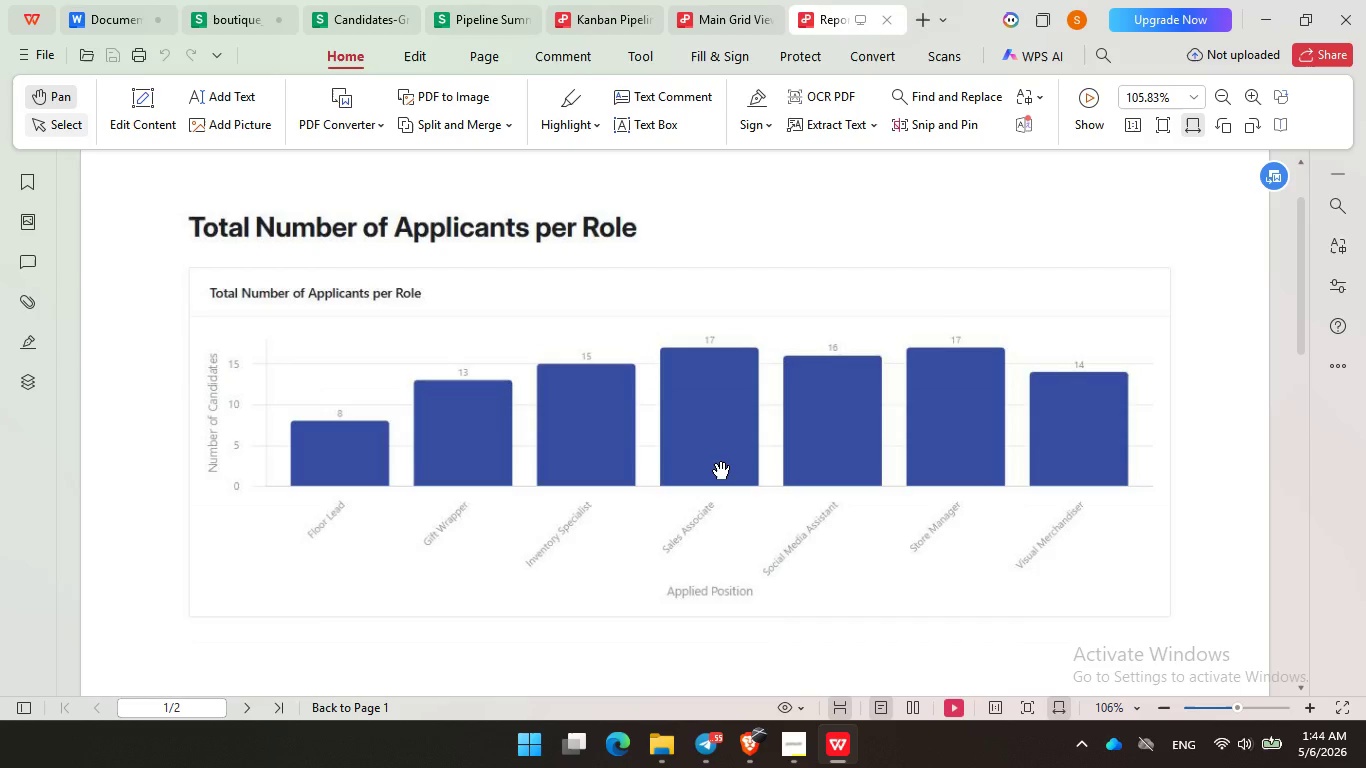 
left_click_drag(start_coordinate=[722, 495], to_coordinate=[735, 277])
 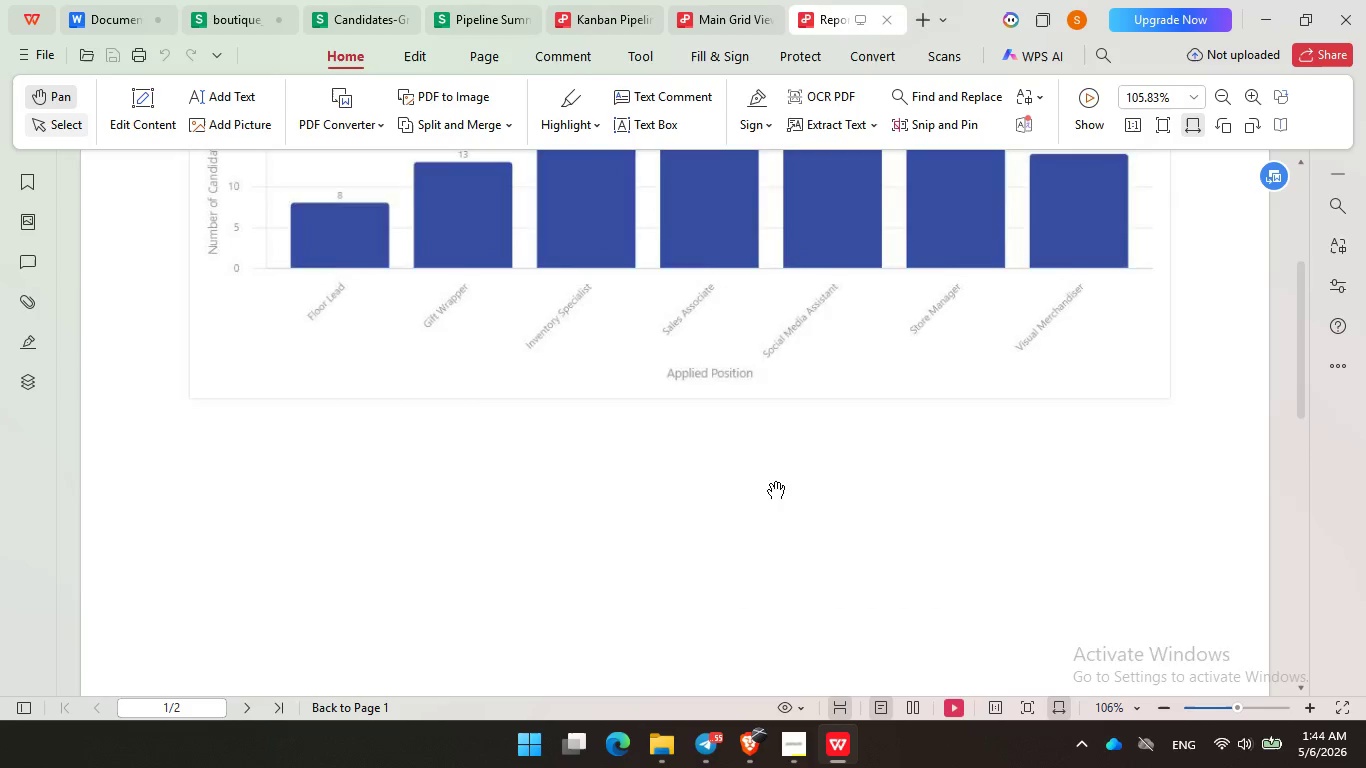 
left_click_drag(start_coordinate=[769, 473], to_coordinate=[769, 343])
 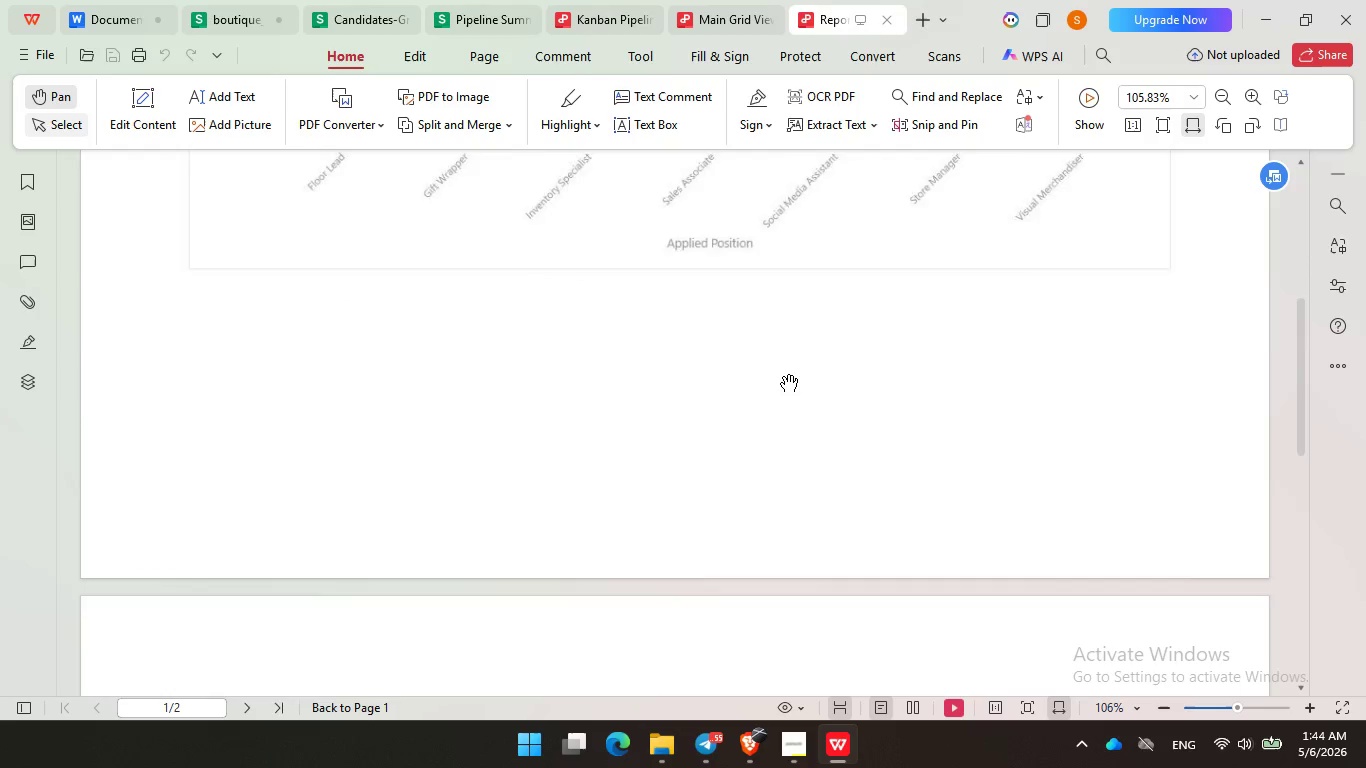 
left_click_drag(start_coordinate=[682, 398], to_coordinate=[705, 346])
 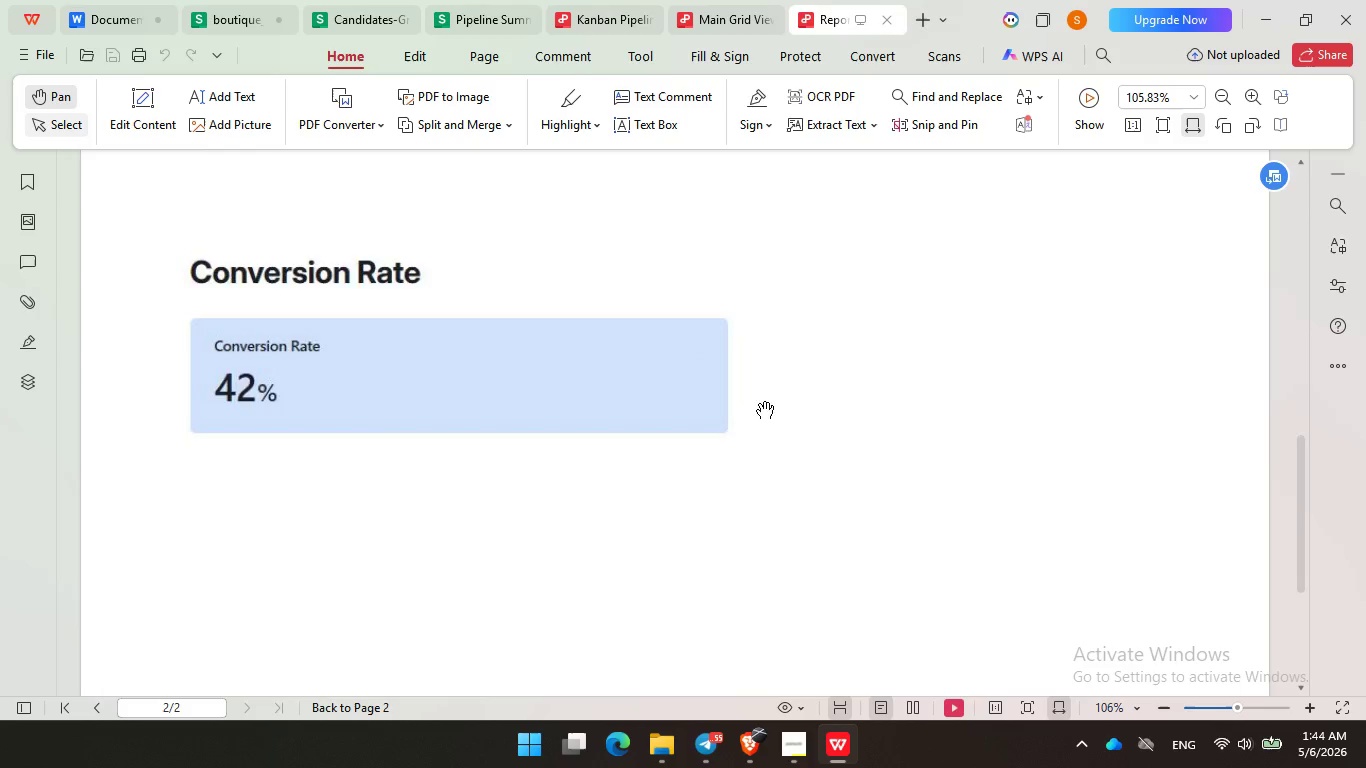 
scroll: coordinate [784, 378], scroll_direction: down, amount: 6.0
 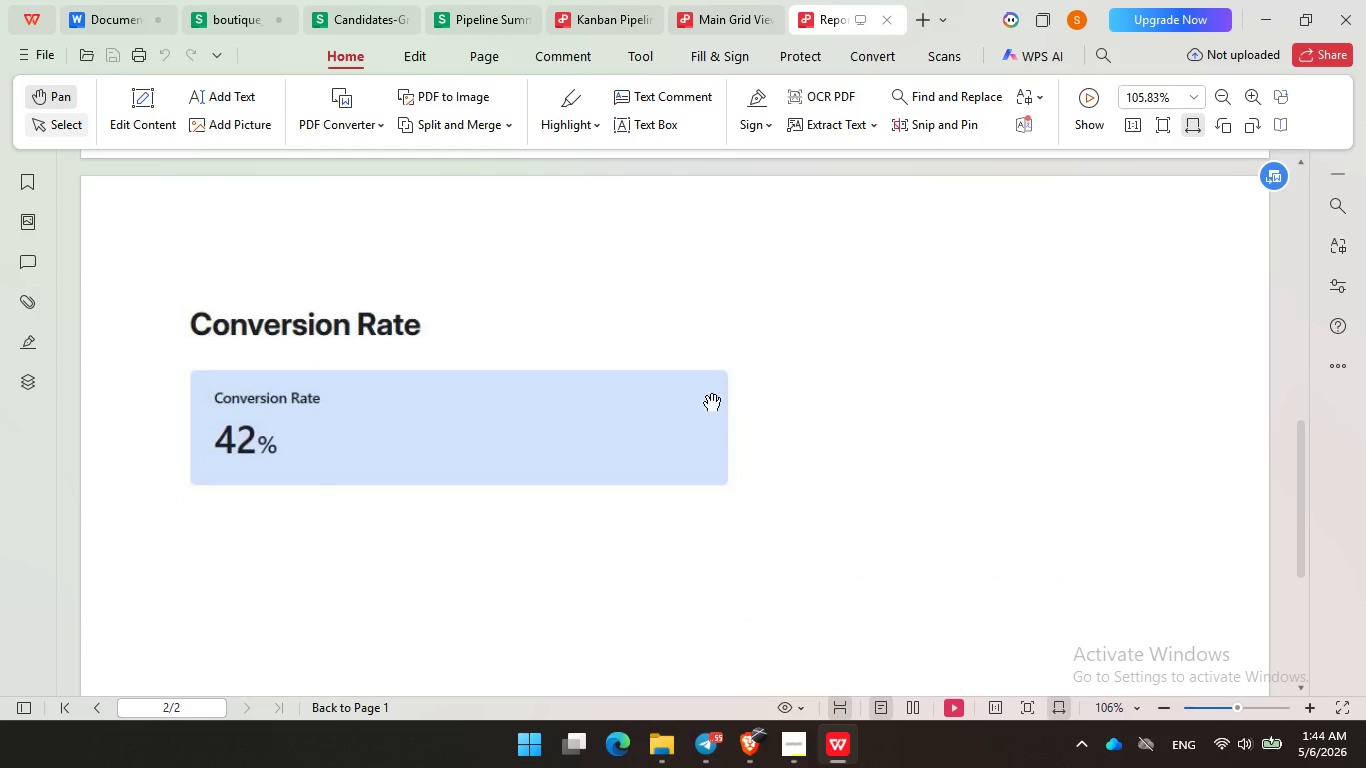 
left_click_drag(start_coordinate=[761, 401], to_coordinate=[780, 312])
 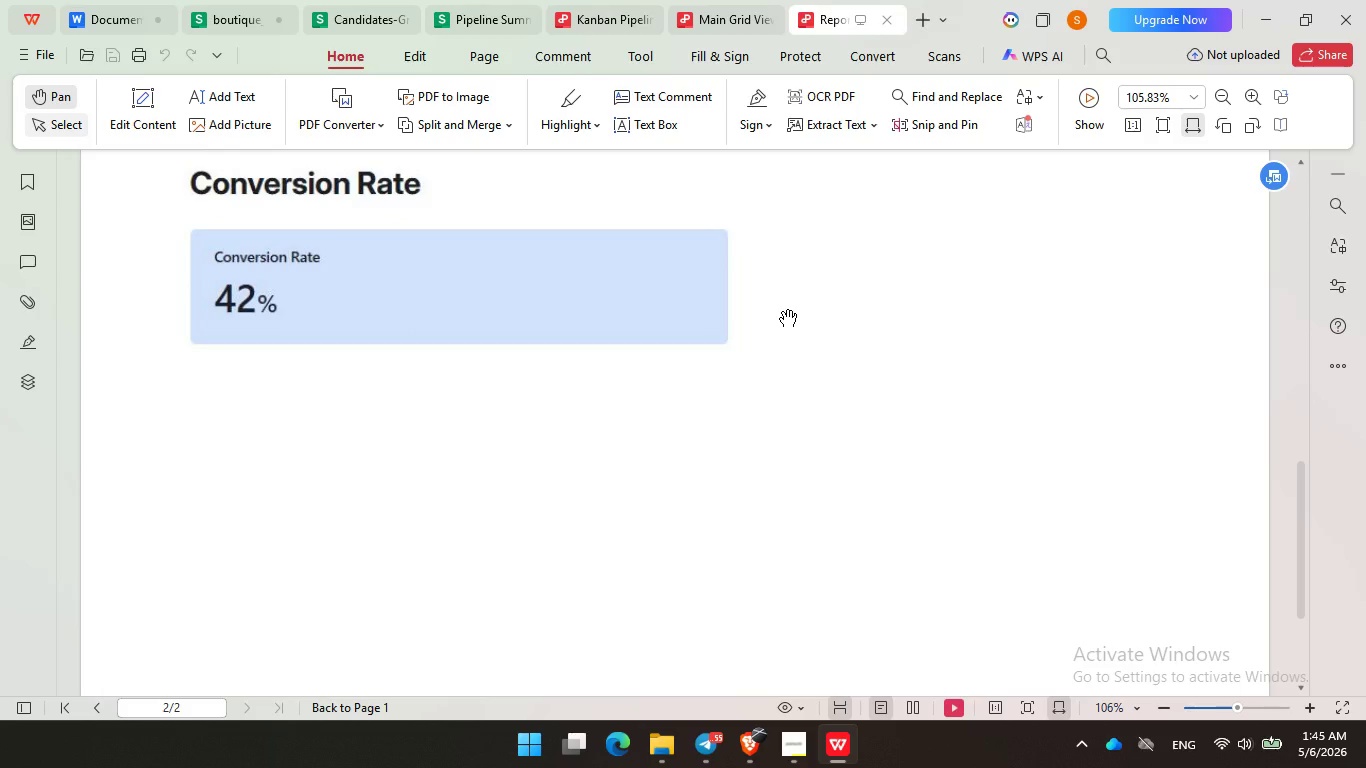 
wait(59.34)
 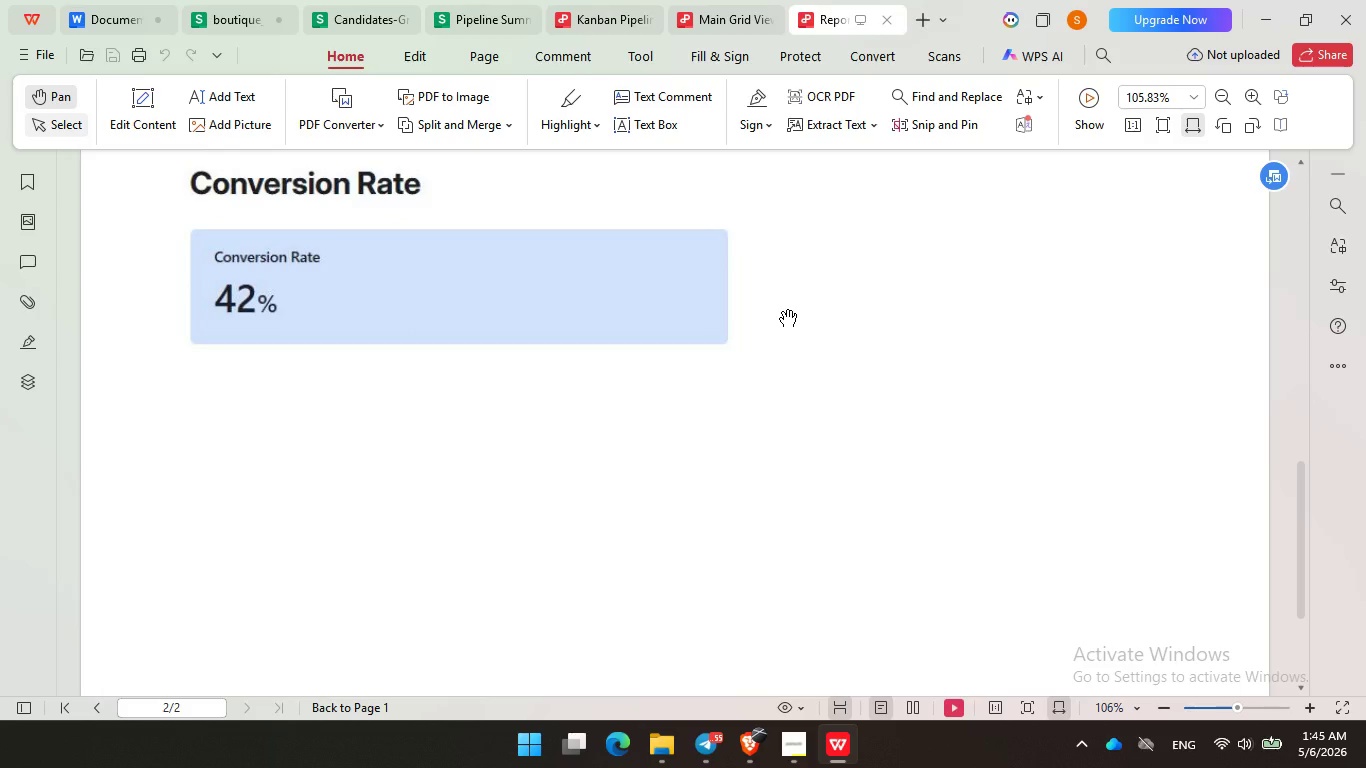 
left_click_drag(start_coordinate=[779, 397], to_coordinate=[777, 267])
 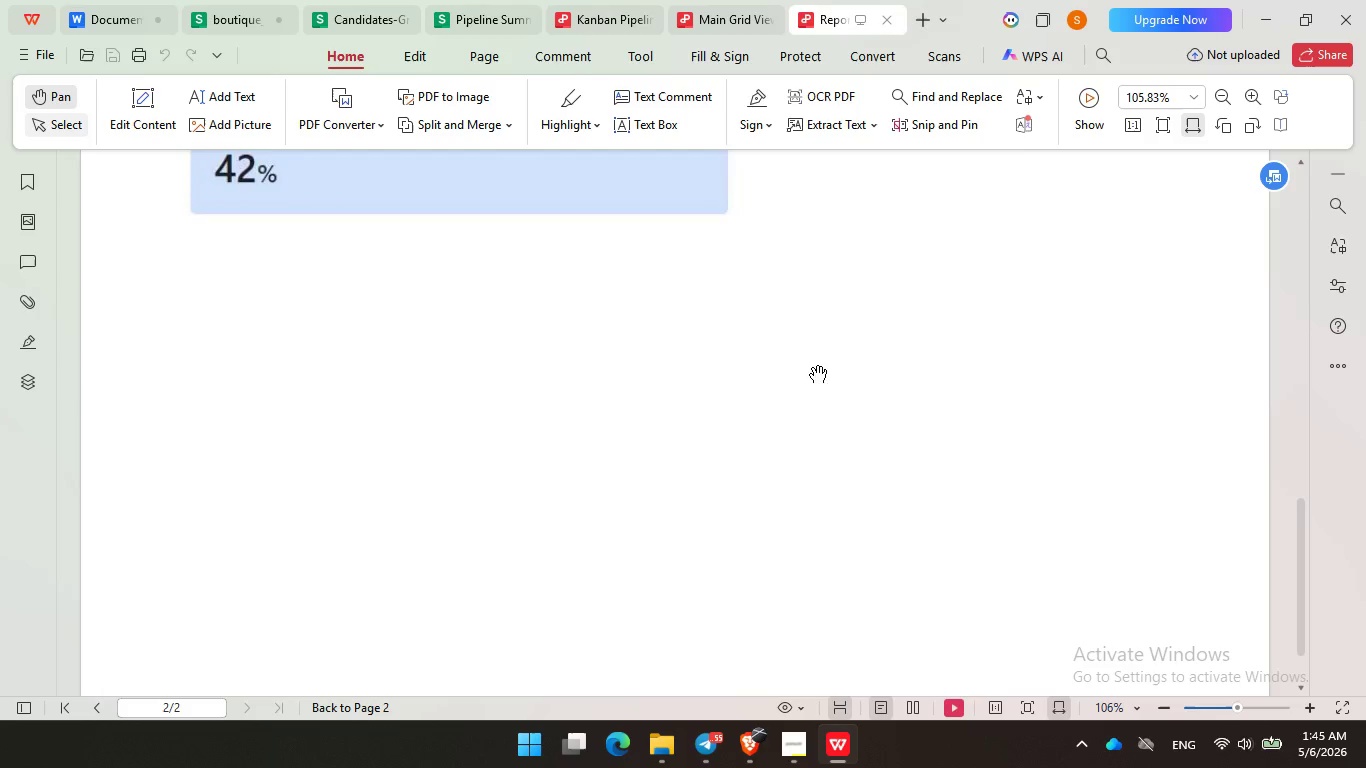 
left_click_drag(start_coordinate=[813, 372], to_coordinate=[822, 288])
 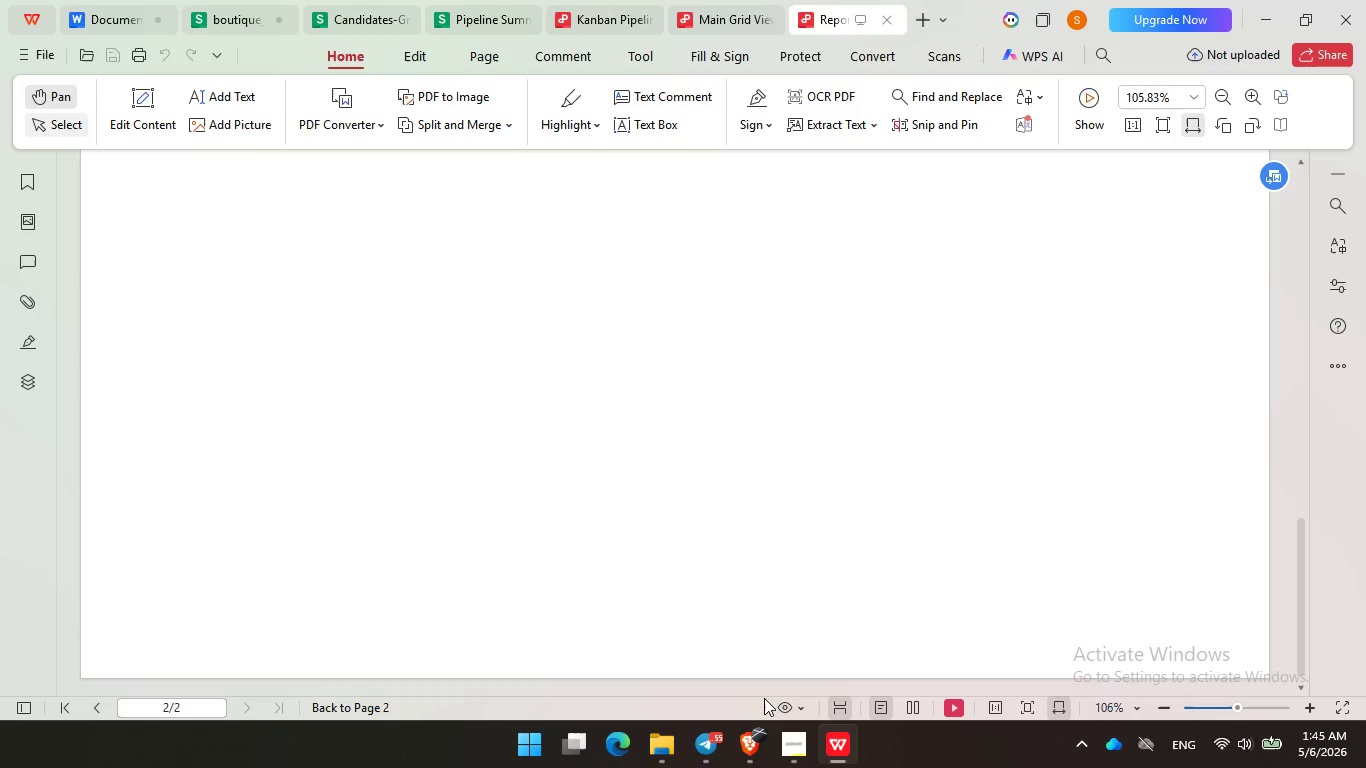 
left_click([746, 758])
 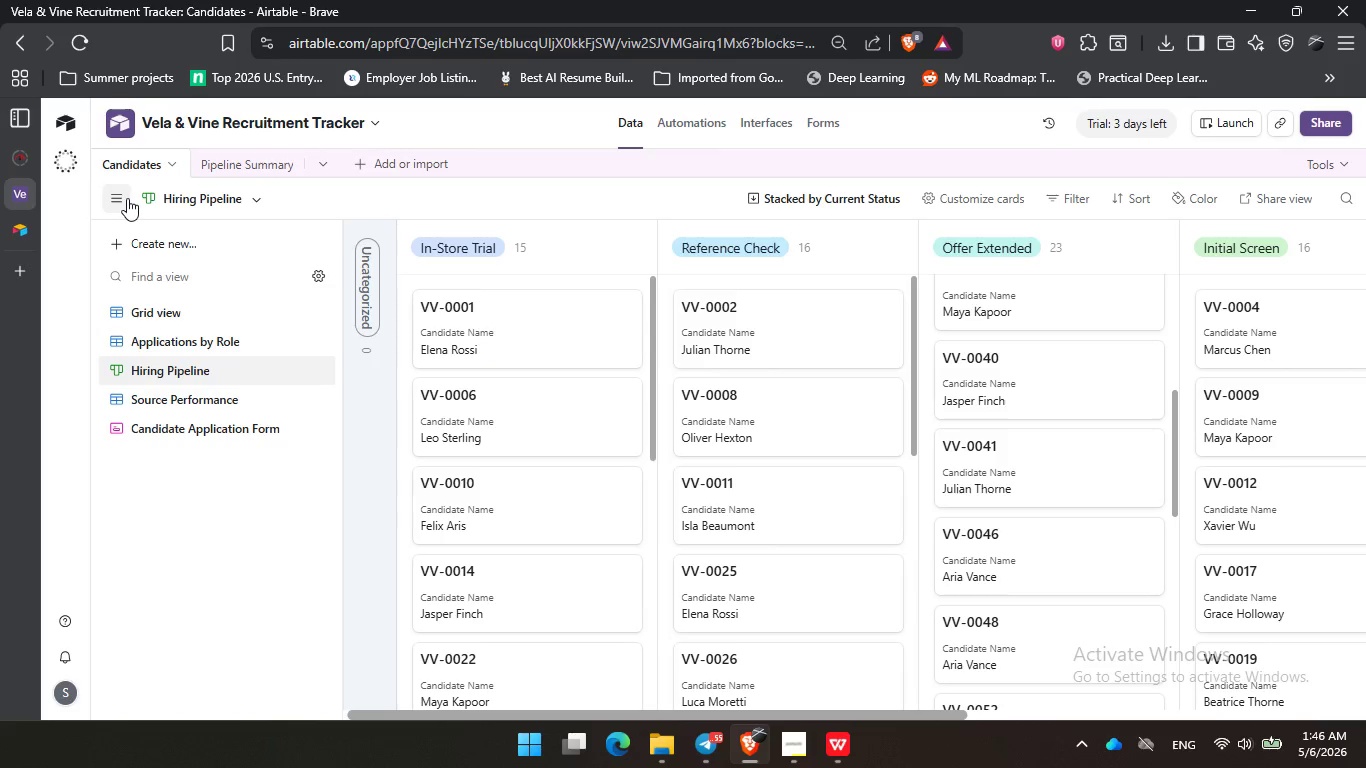 
wait(8.48)
 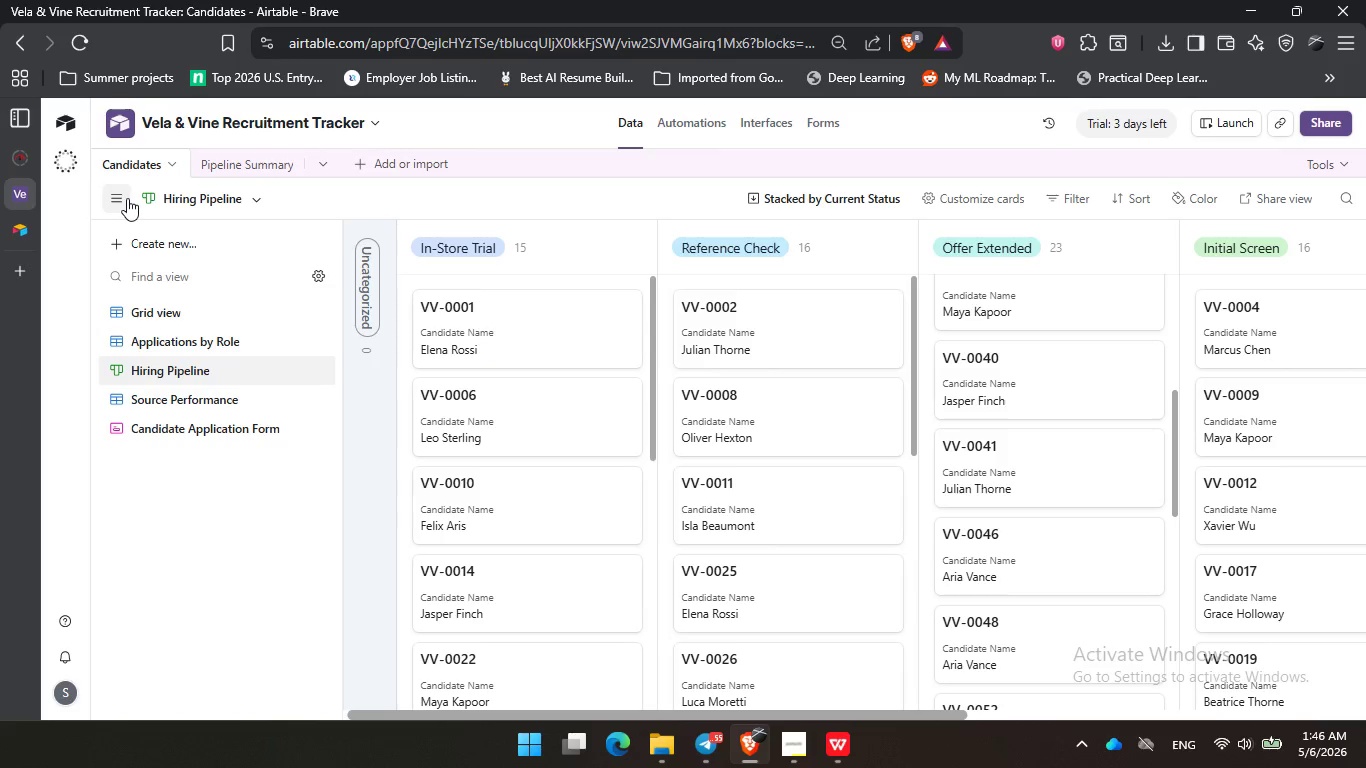 
left_click([1338, 164])
 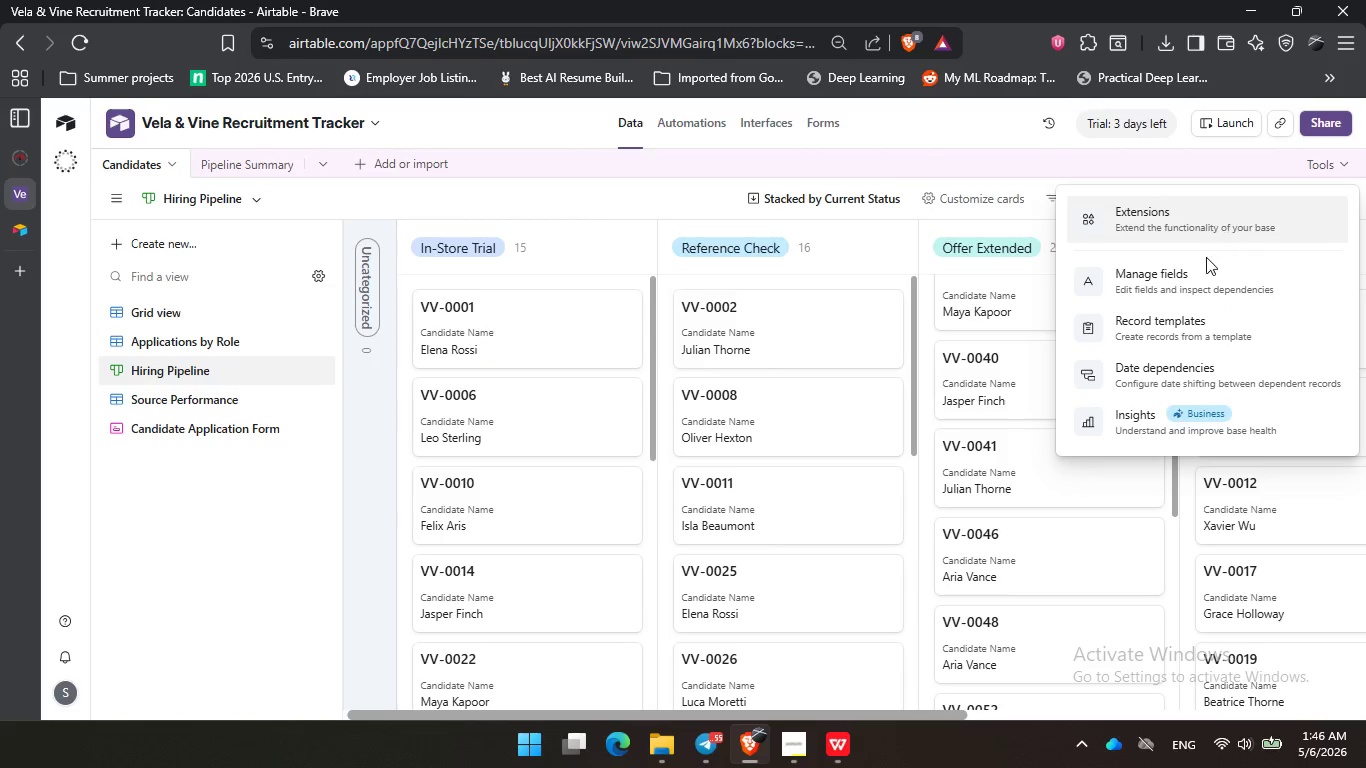 
left_click([1204, 260])
 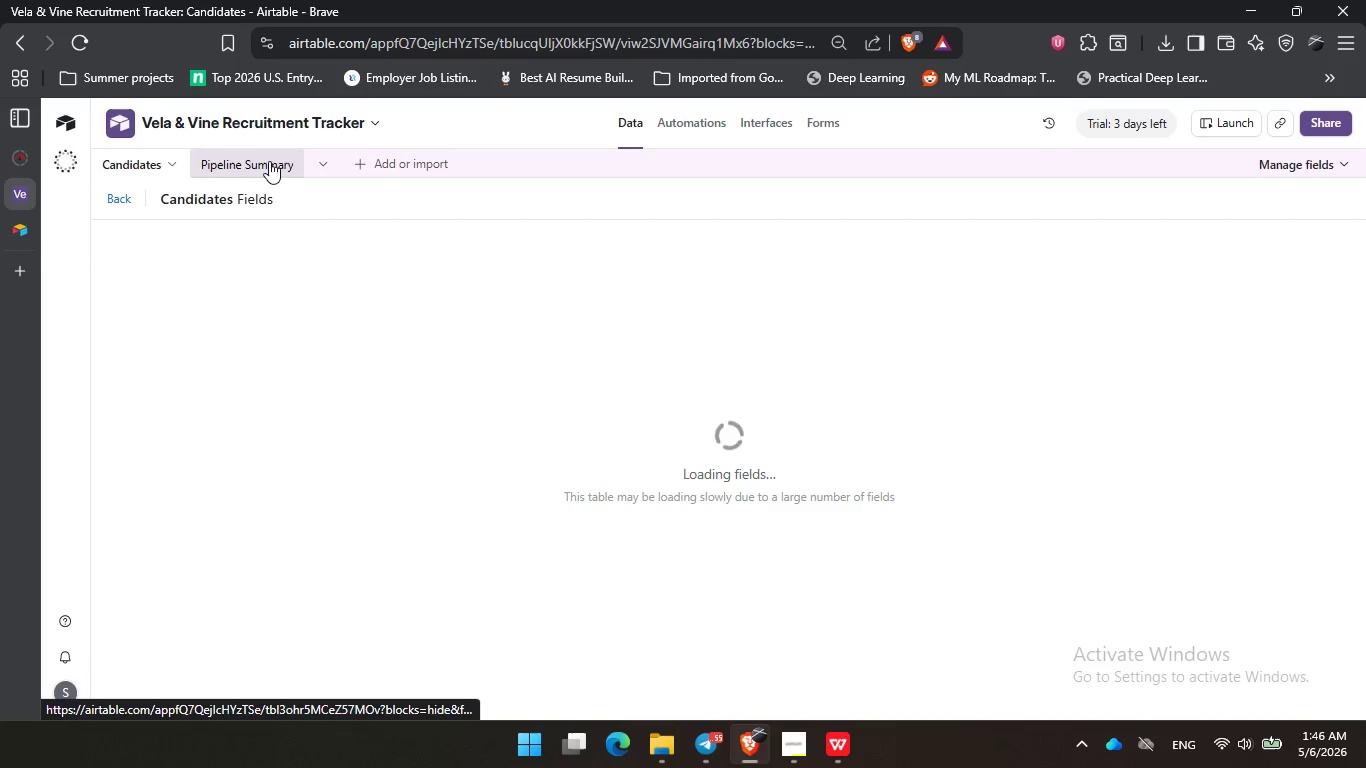 
left_click([269, 160])
 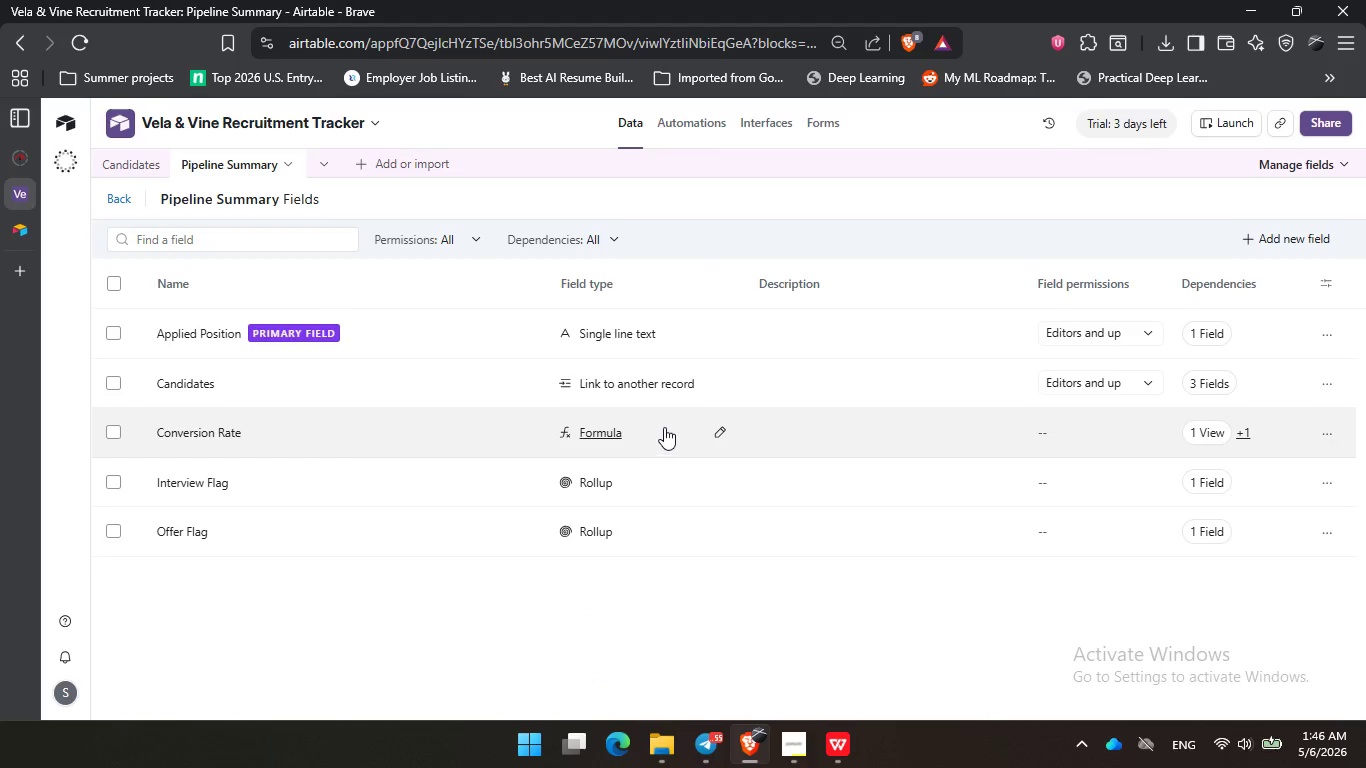 
left_click([679, 373])
 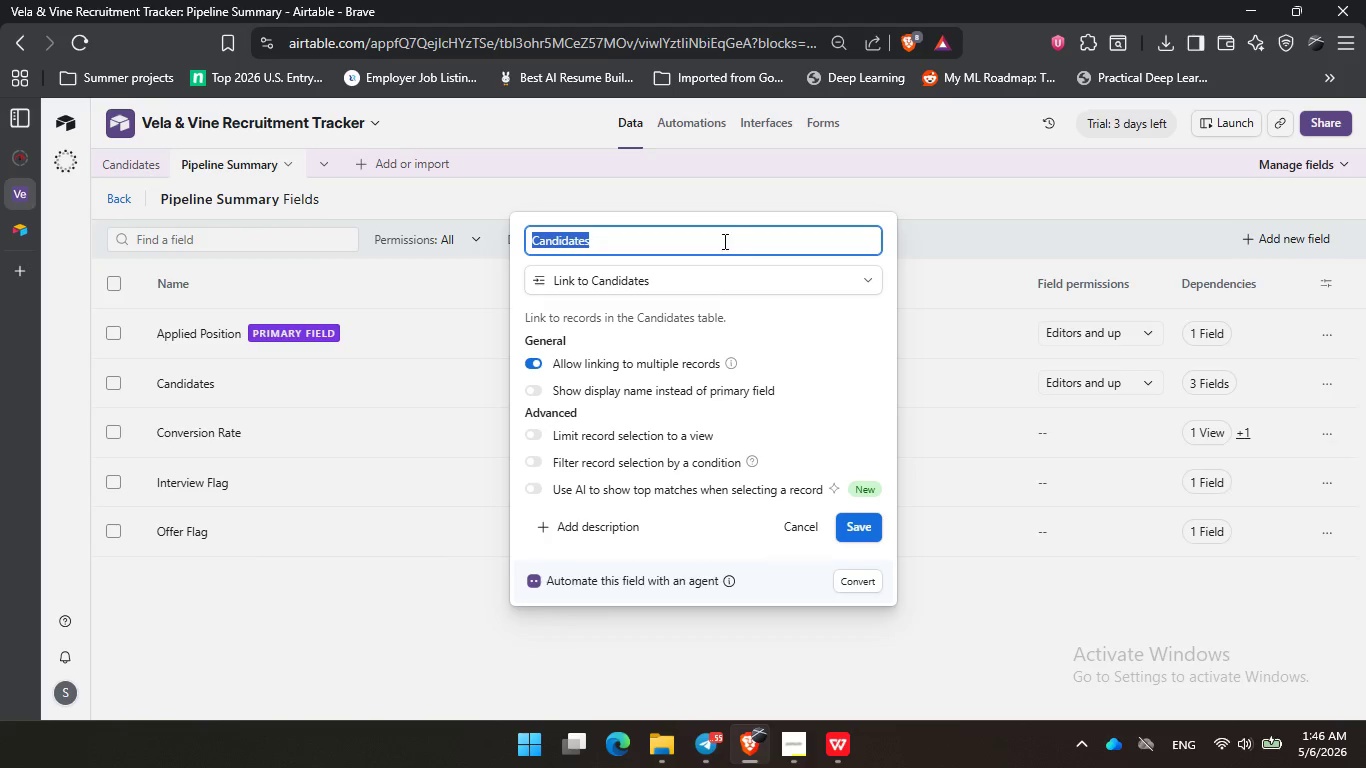 
left_click([722, 241])
 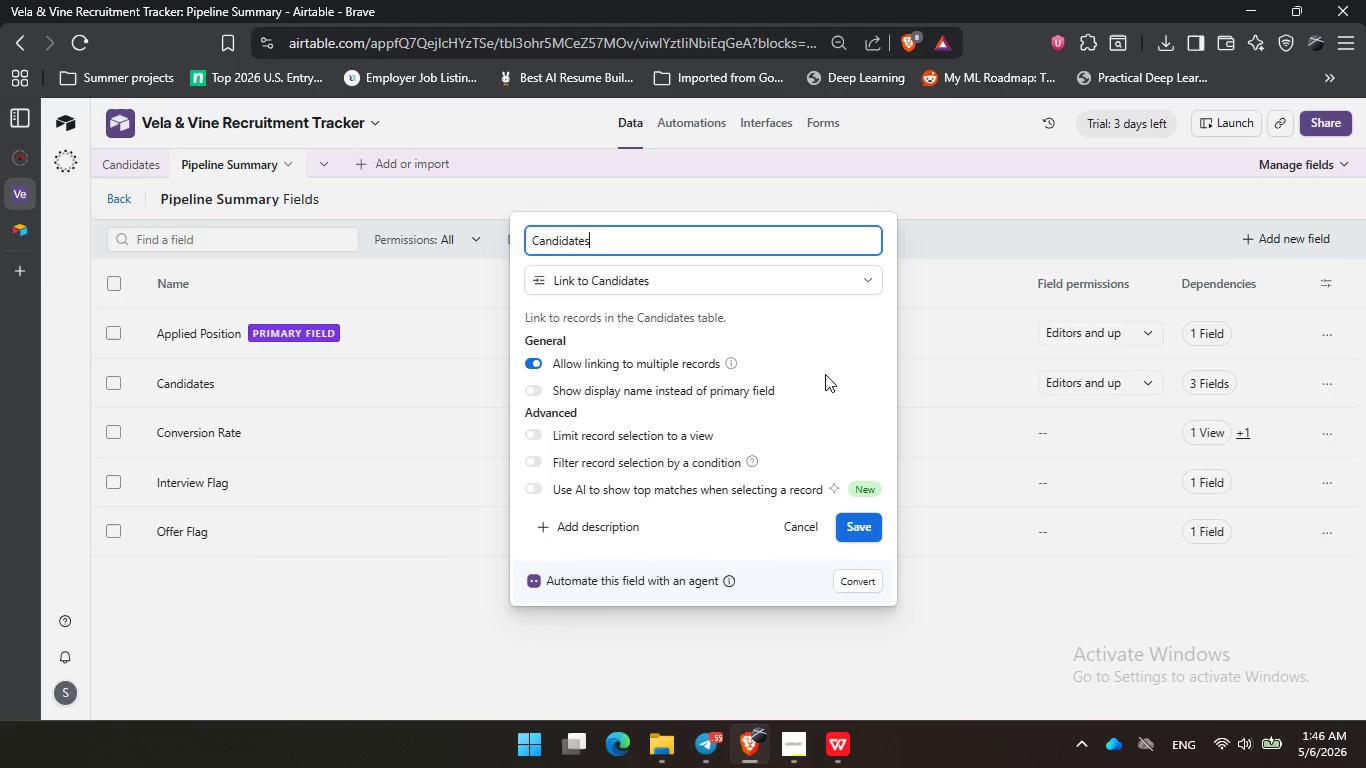 
left_click_drag(start_coordinate=[825, 374], to_coordinate=[824, 369])
 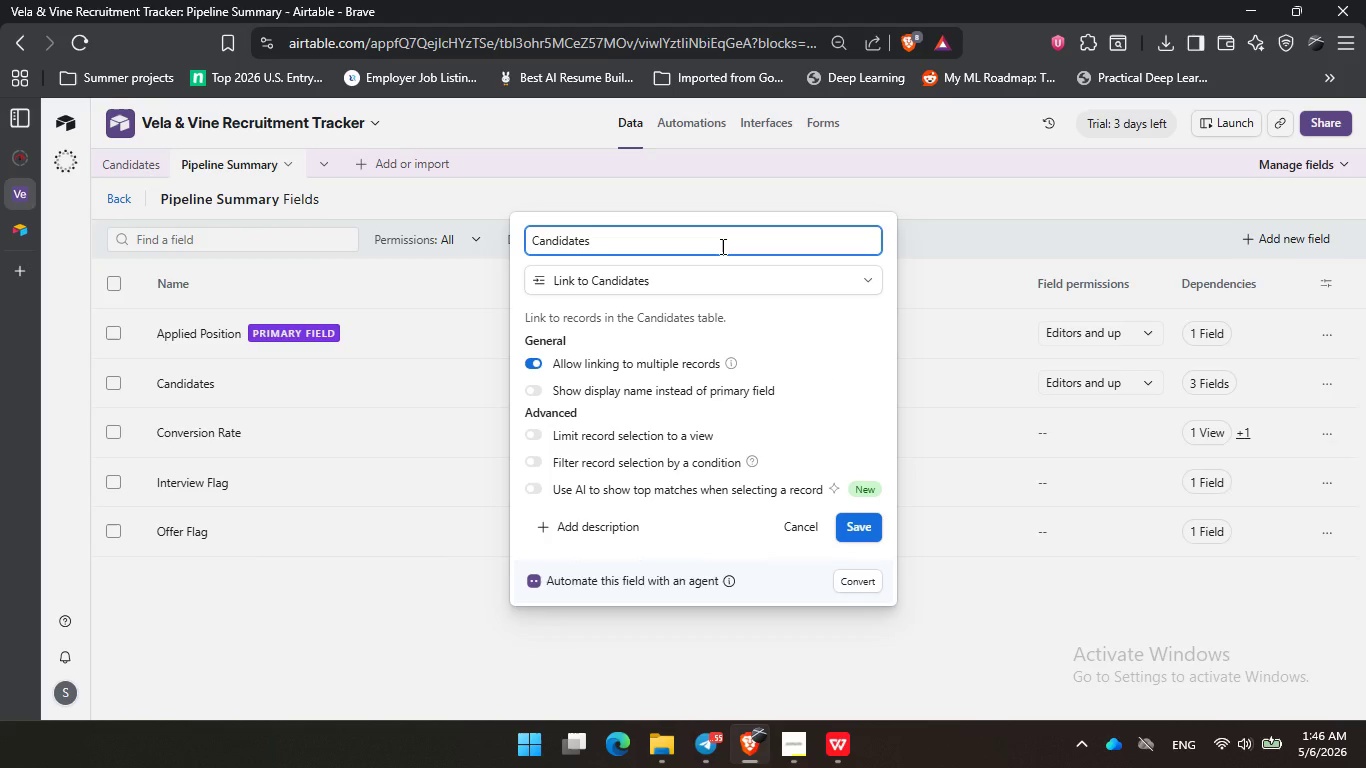 
key(Backspace)
 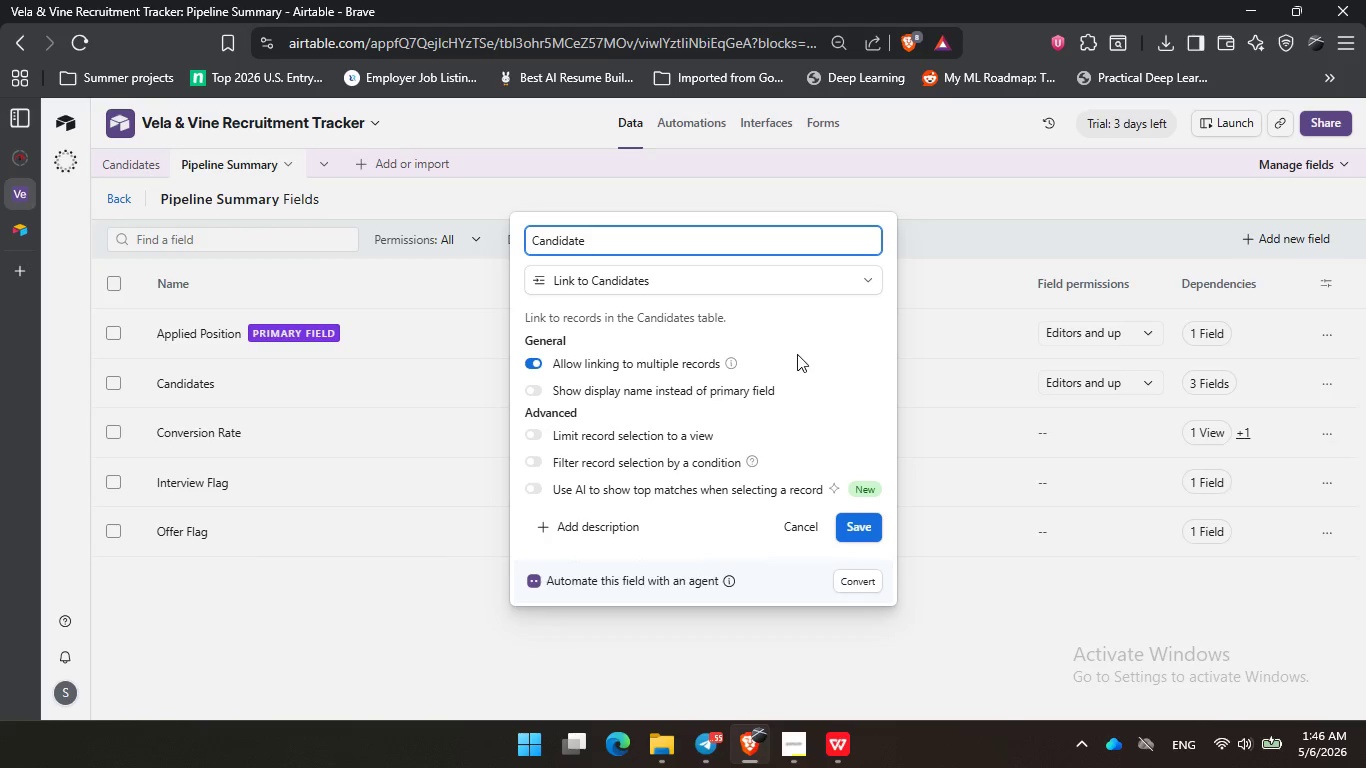 
left_click([798, 340])
 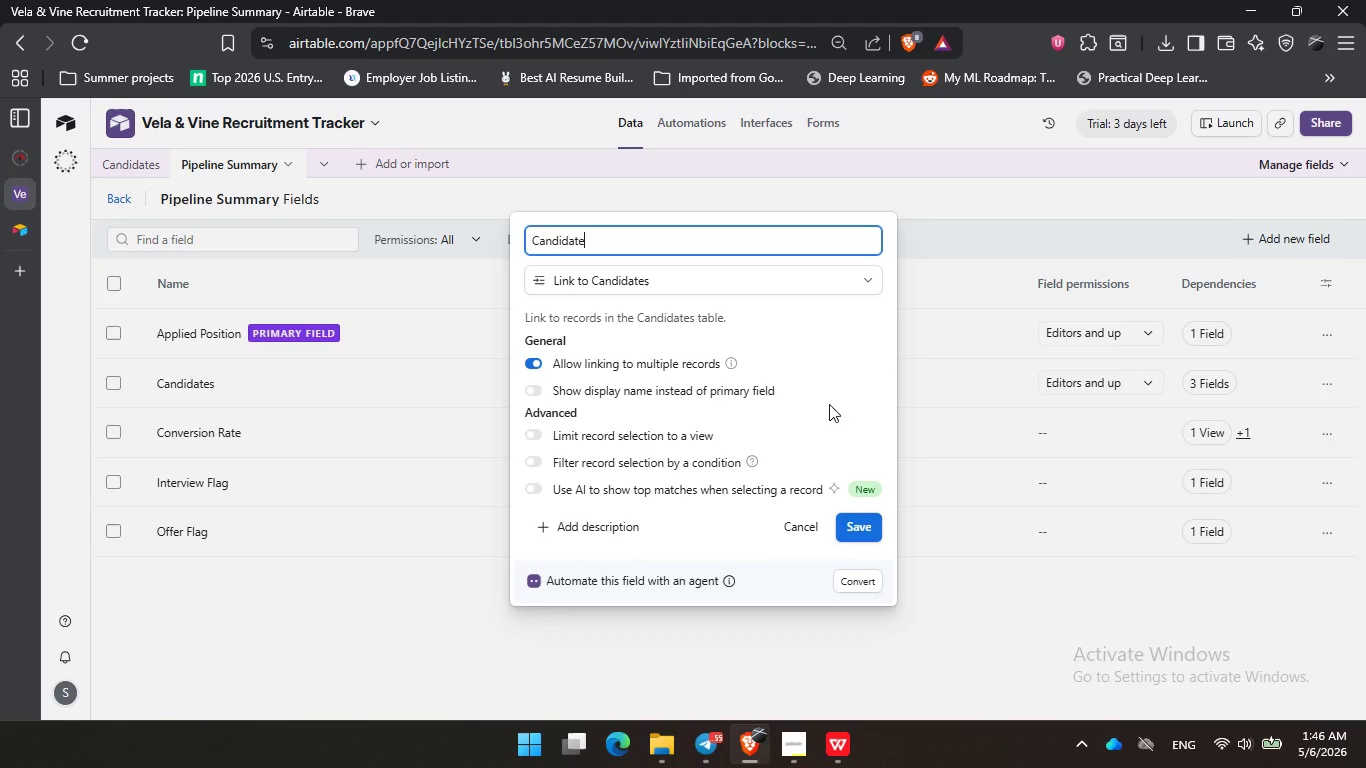 
left_click_drag(start_coordinate=[835, 423], to_coordinate=[838, 428])
 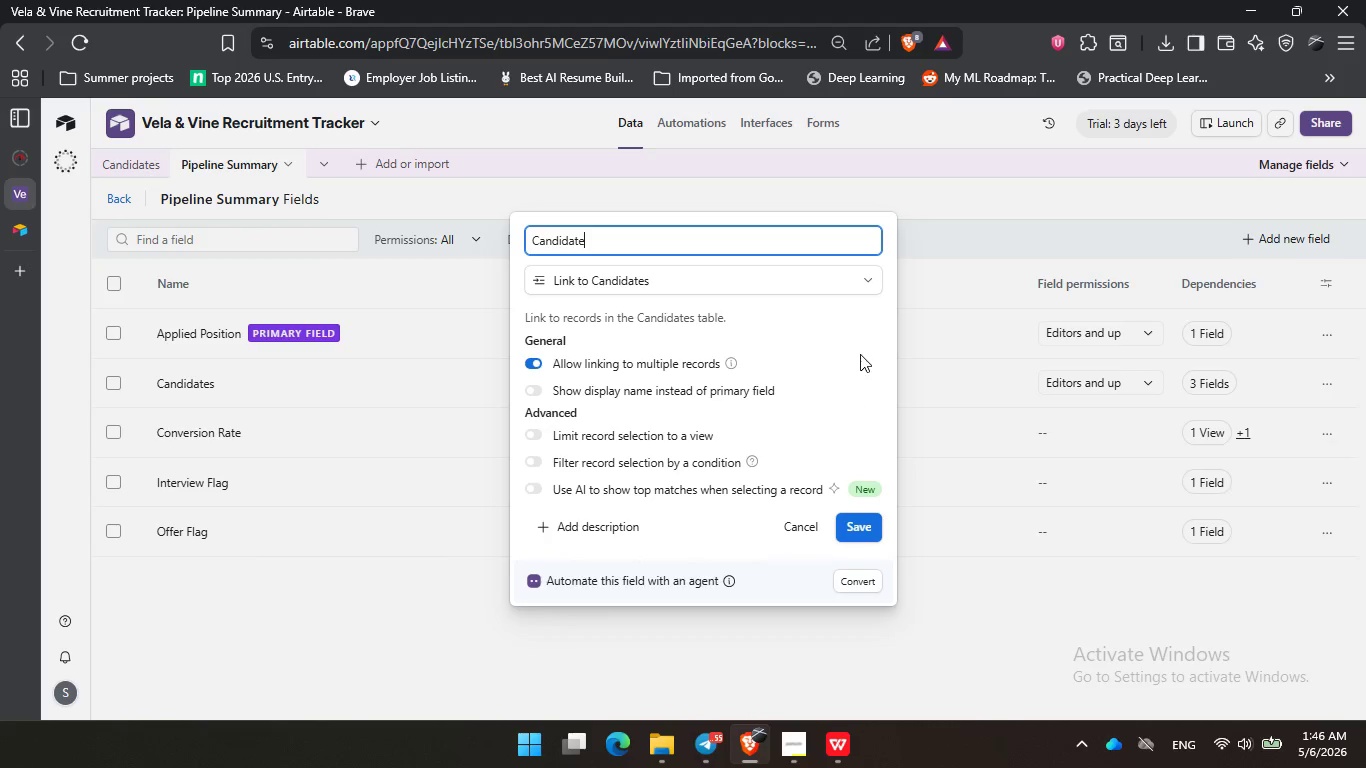 
triple_click([860, 354])
 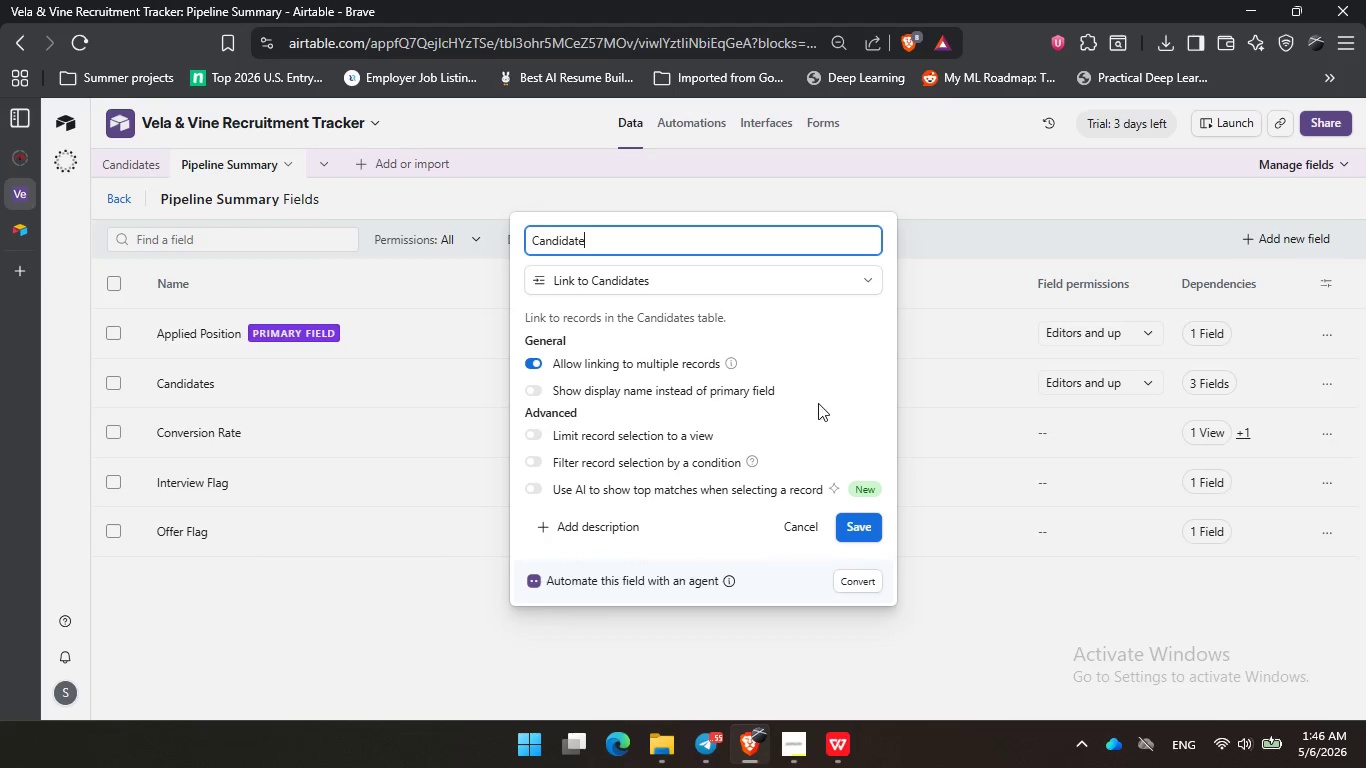 
triple_click([796, 411])
 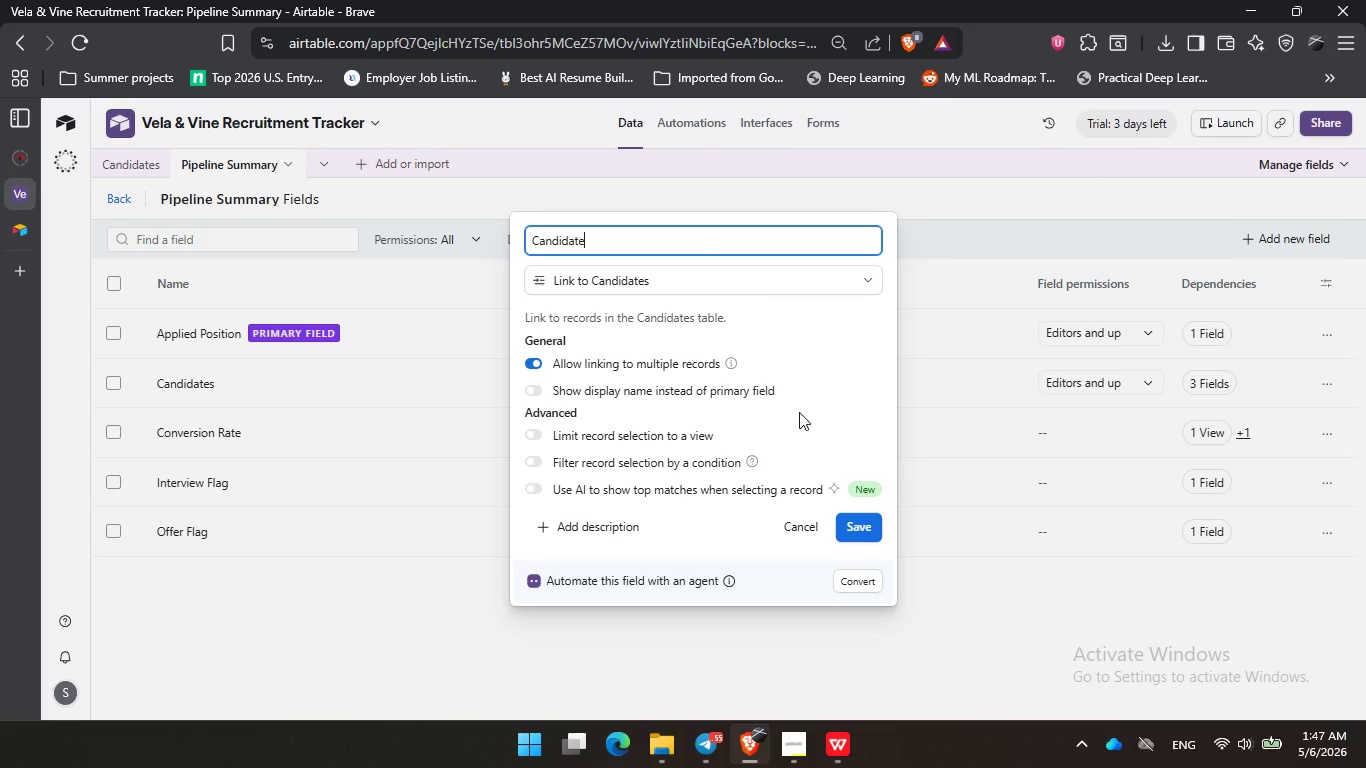 
wait(59.11)
 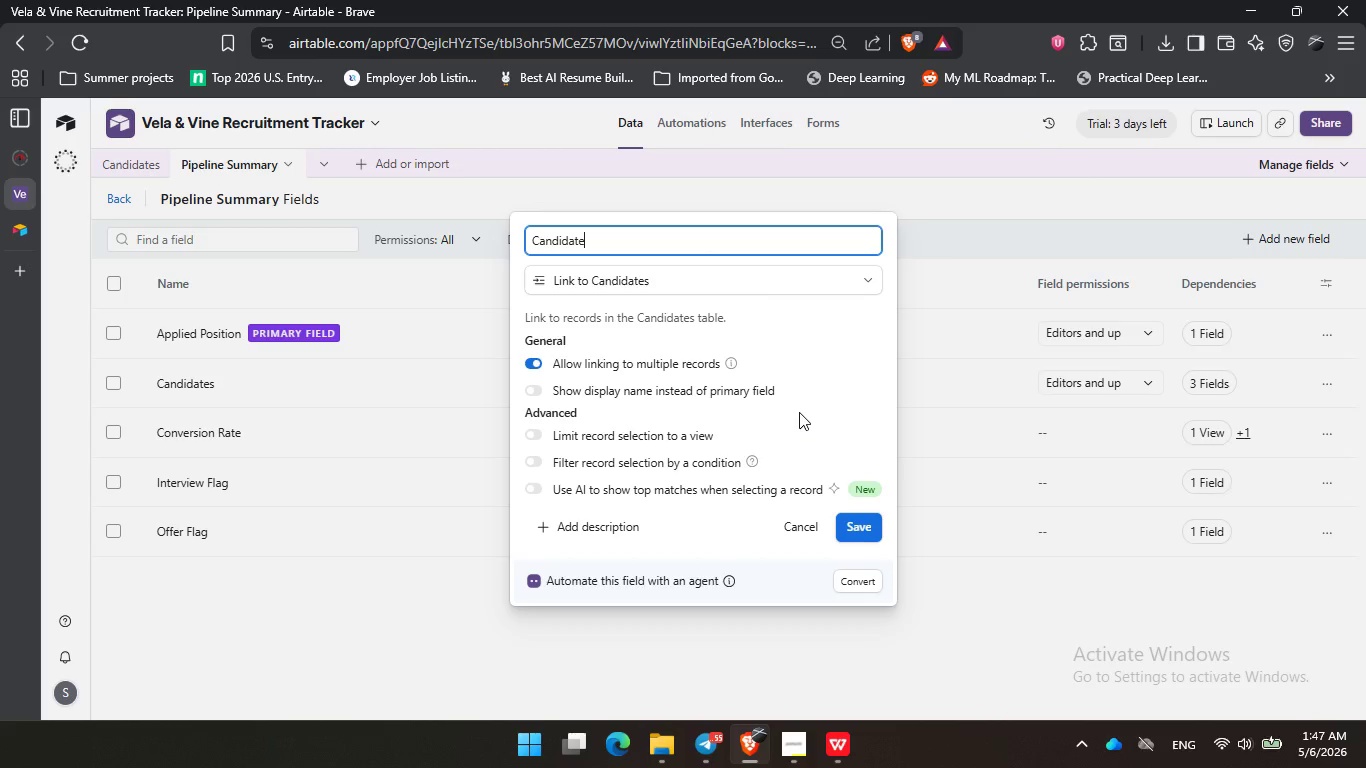 
left_click_drag(start_coordinate=[832, 413], to_coordinate=[823, 394])
 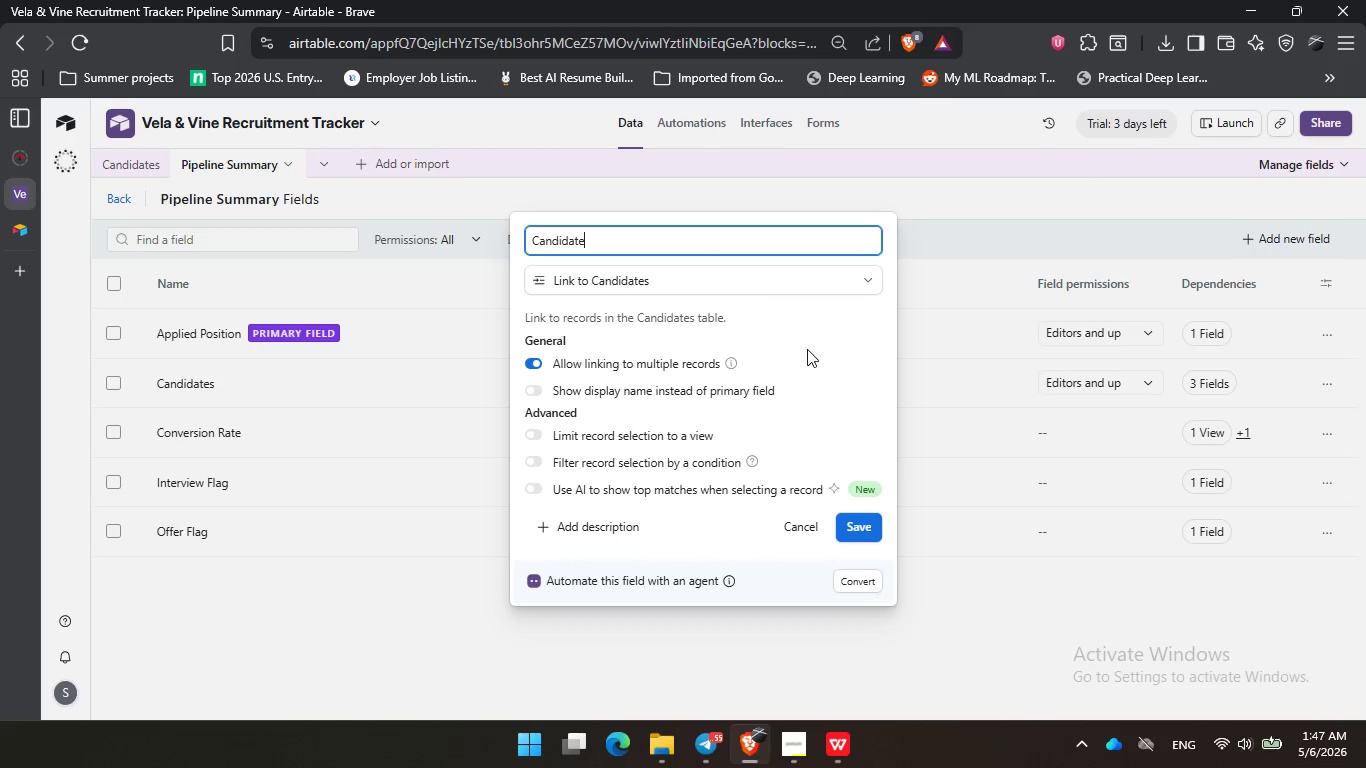 
left_click_drag(start_coordinate=[807, 349], to_coordinate=[819, 391])
 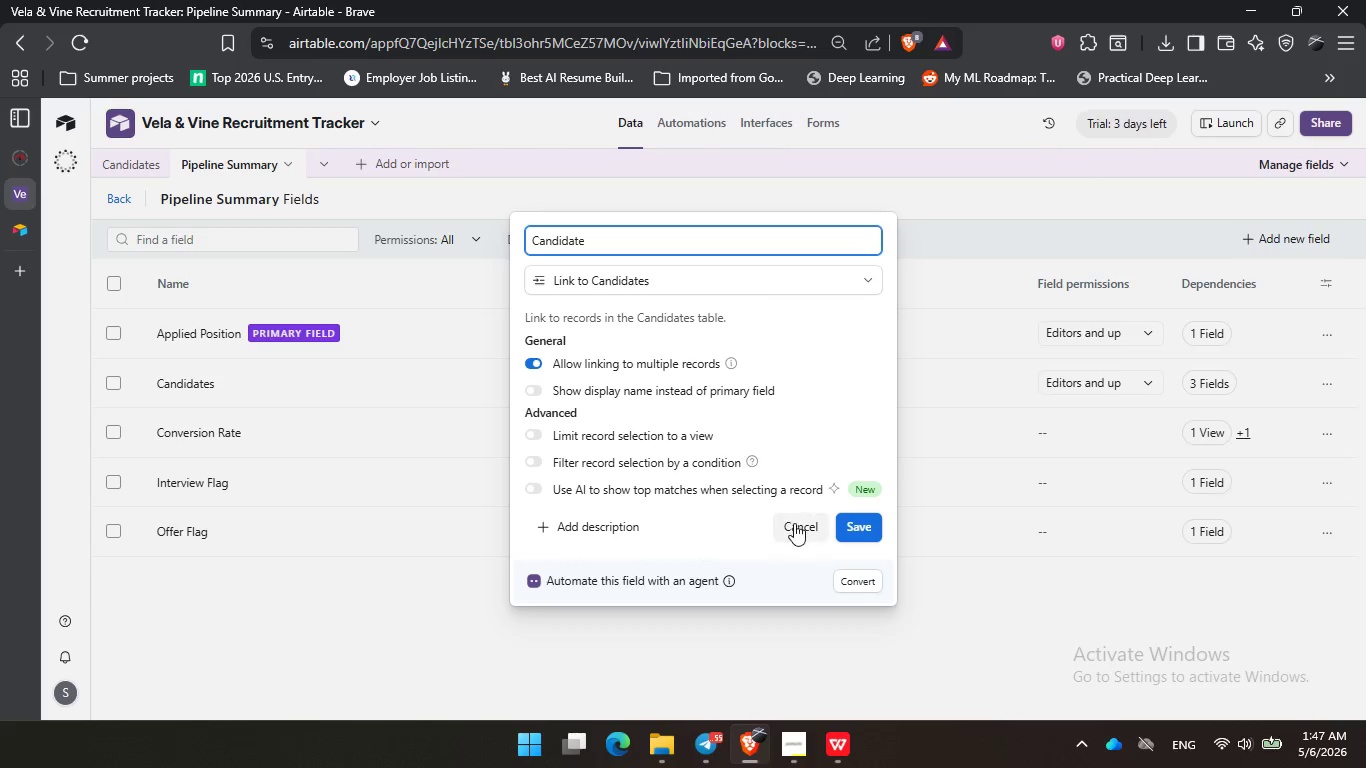 
left_click([794, 523])
 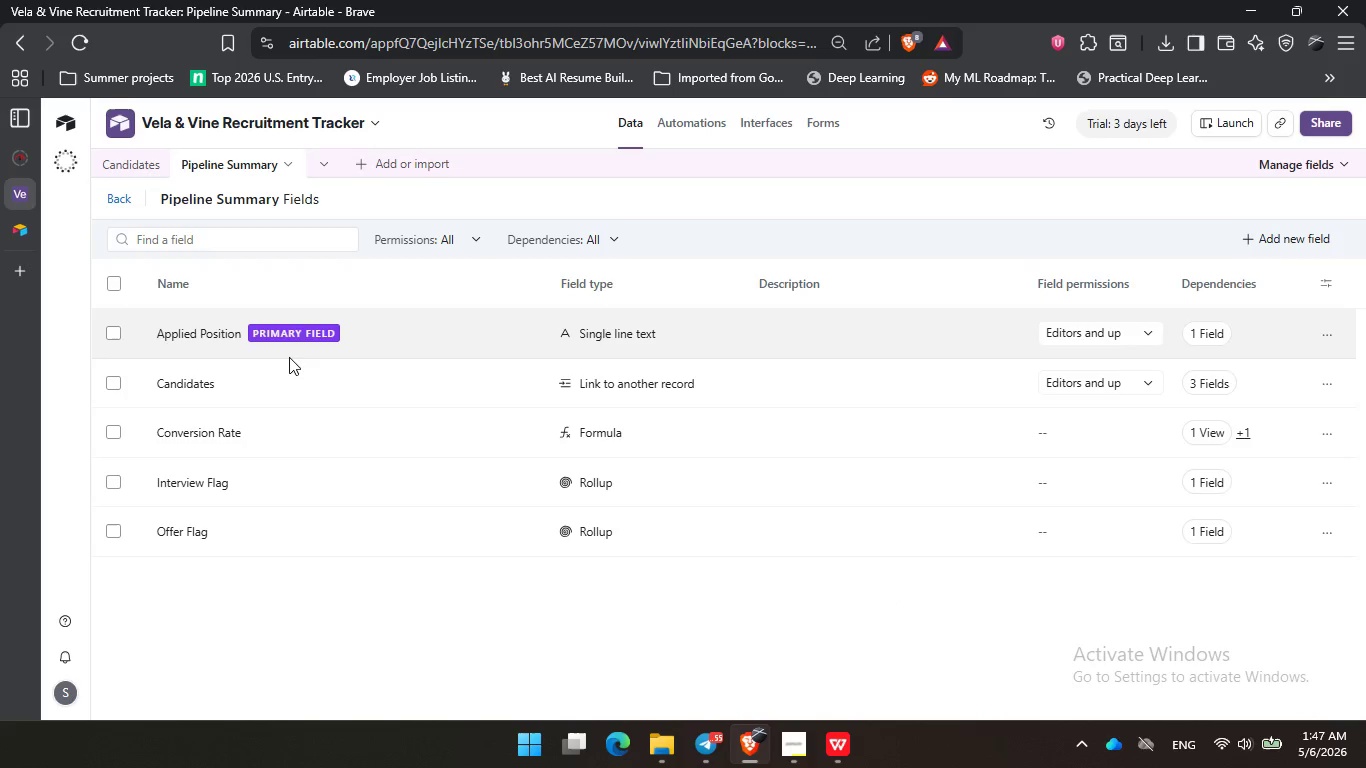 
double_click([221, 378])
 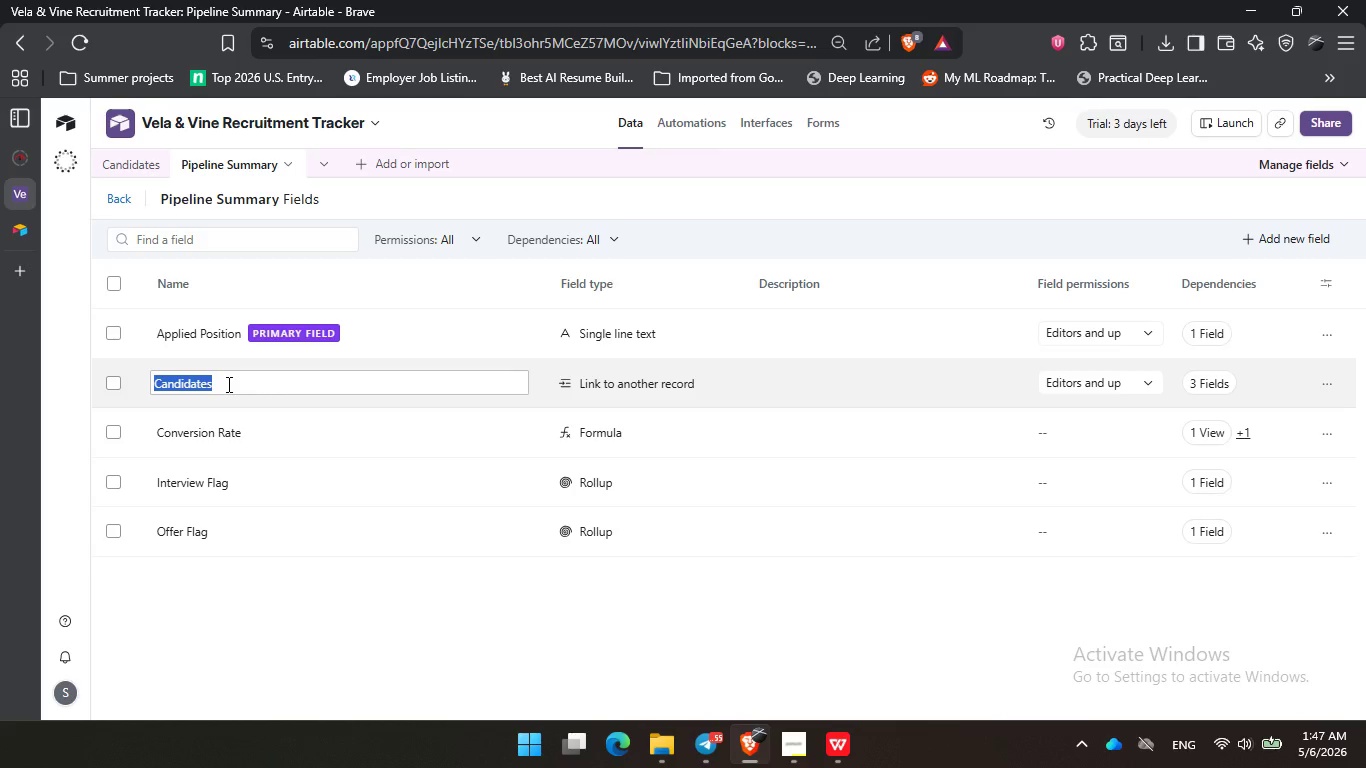 
triple_click([228, 384])
 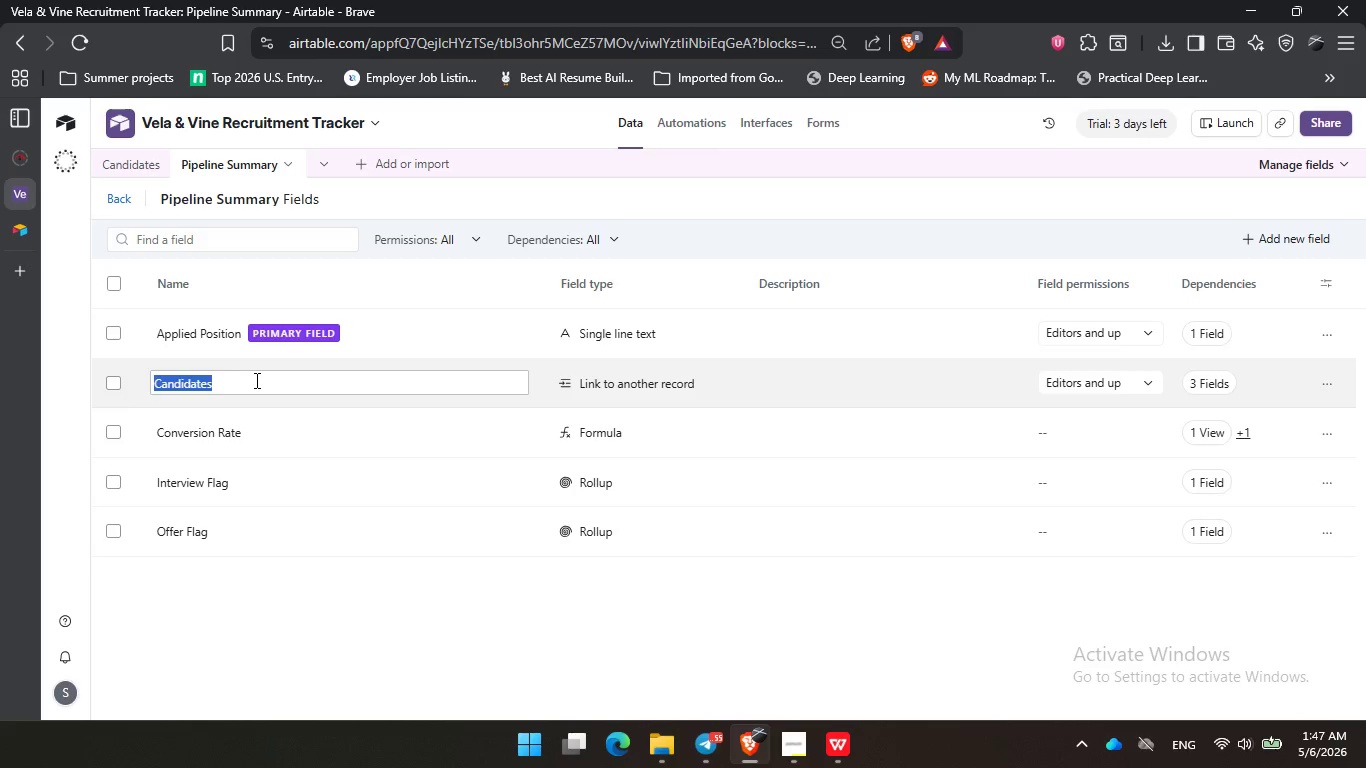 
triple_click([255, 380])
 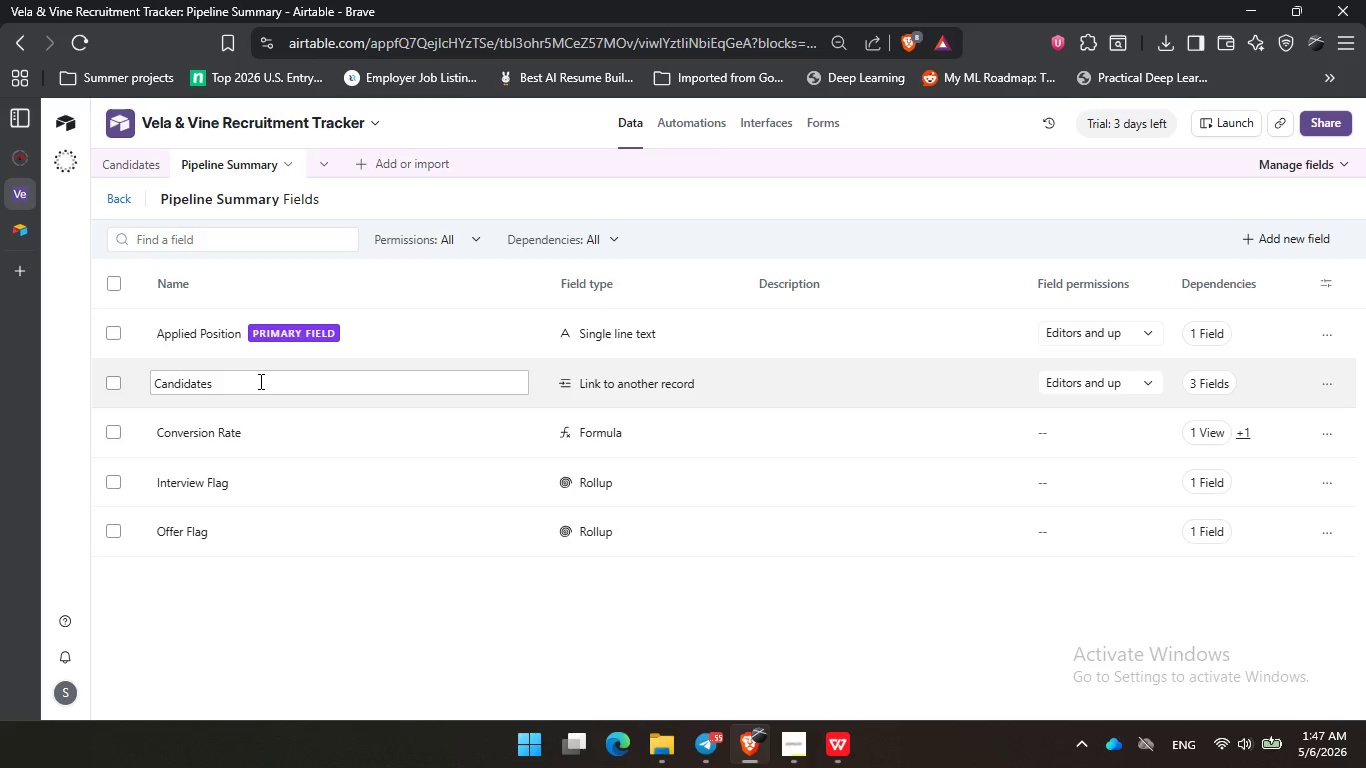 
key(Backspace)
 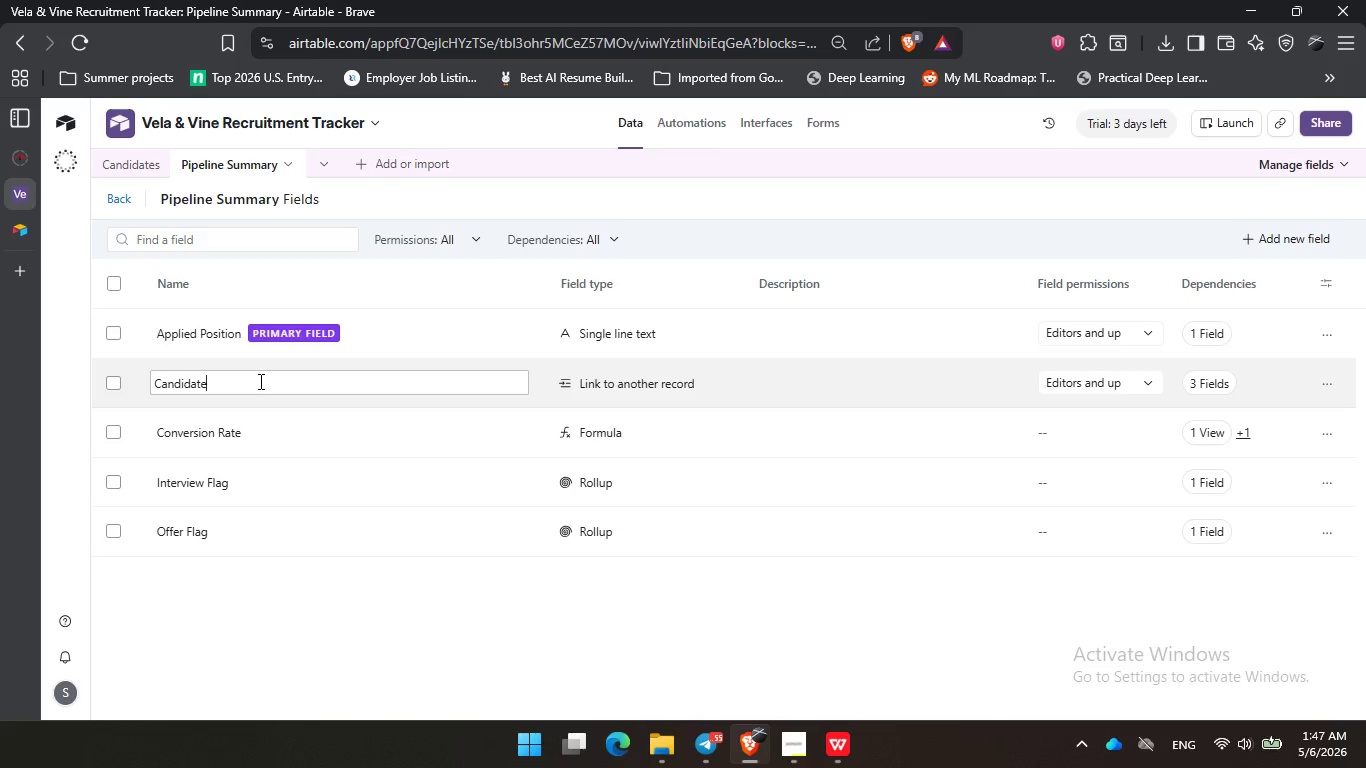 
key(Enter)
 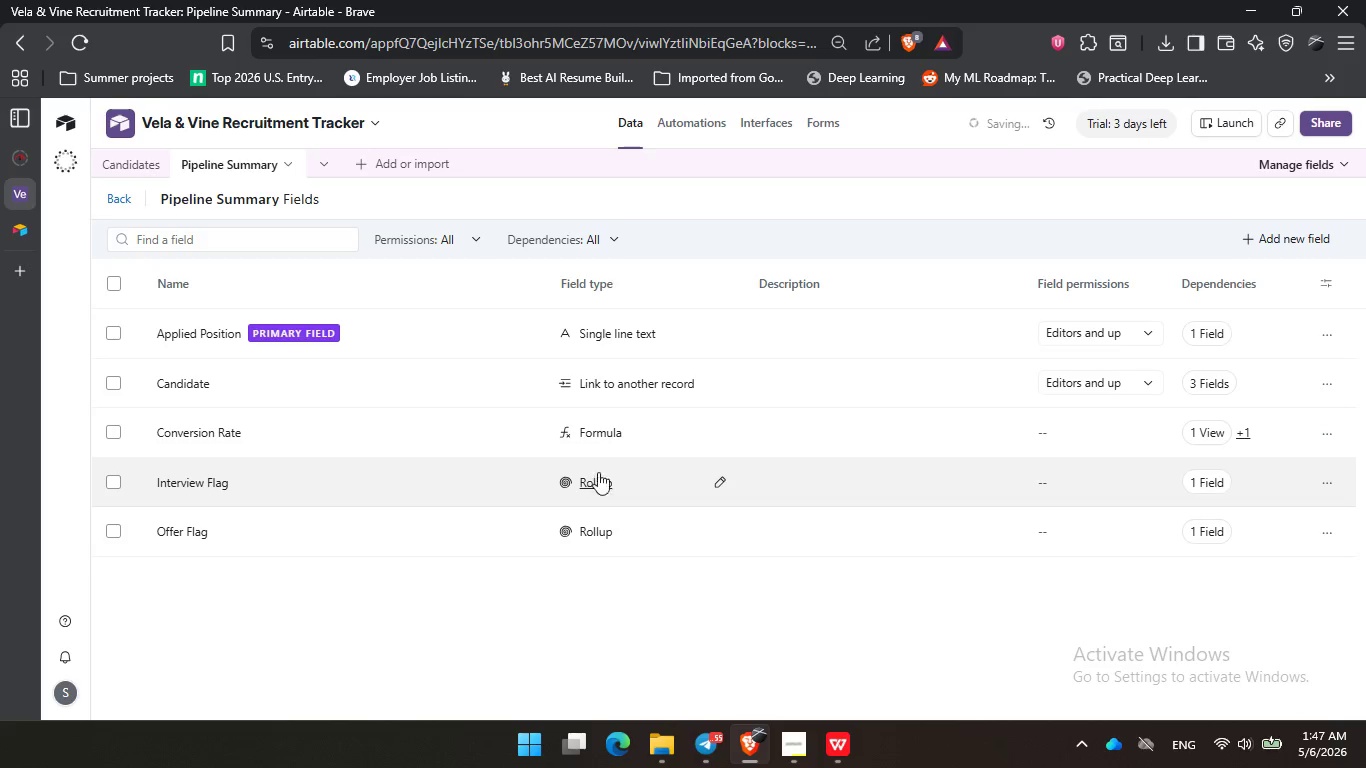 
left_click([636, 435])
 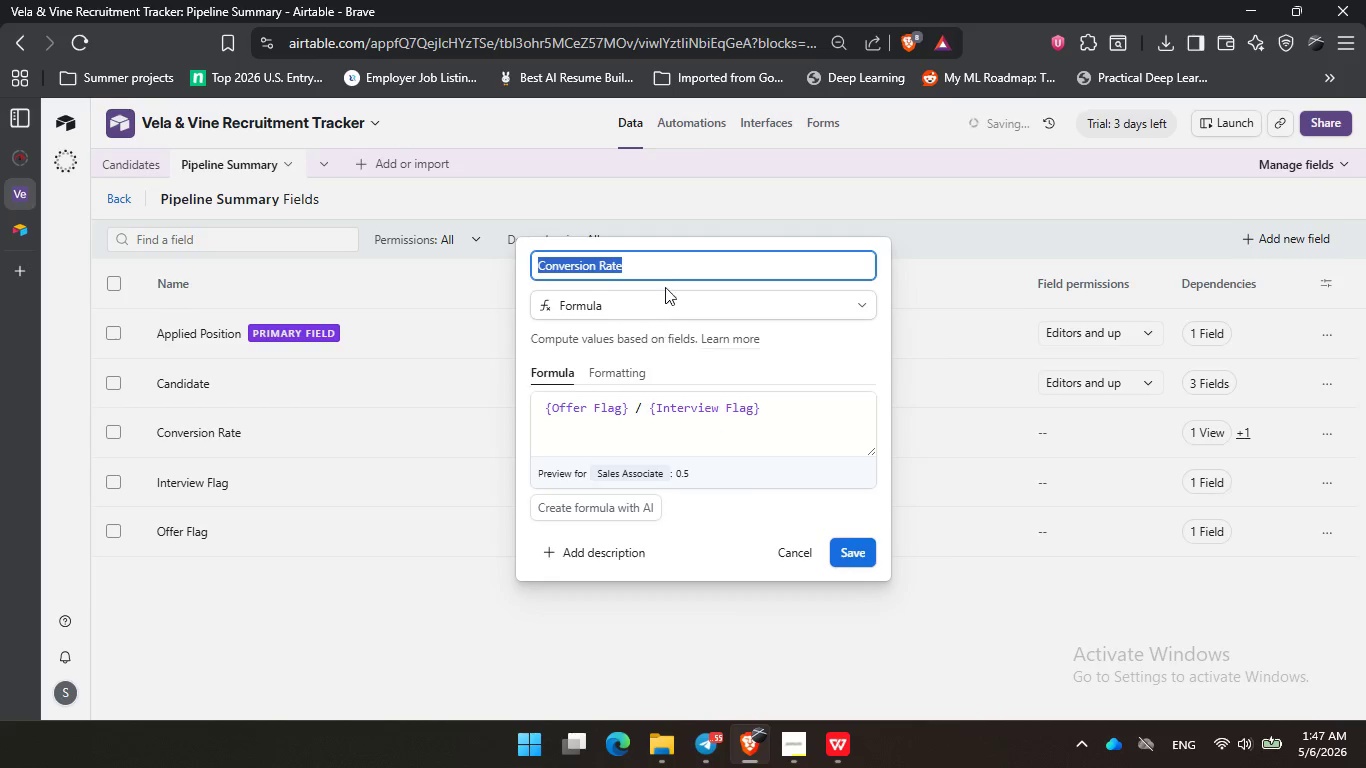 
left_click([671, 268])
 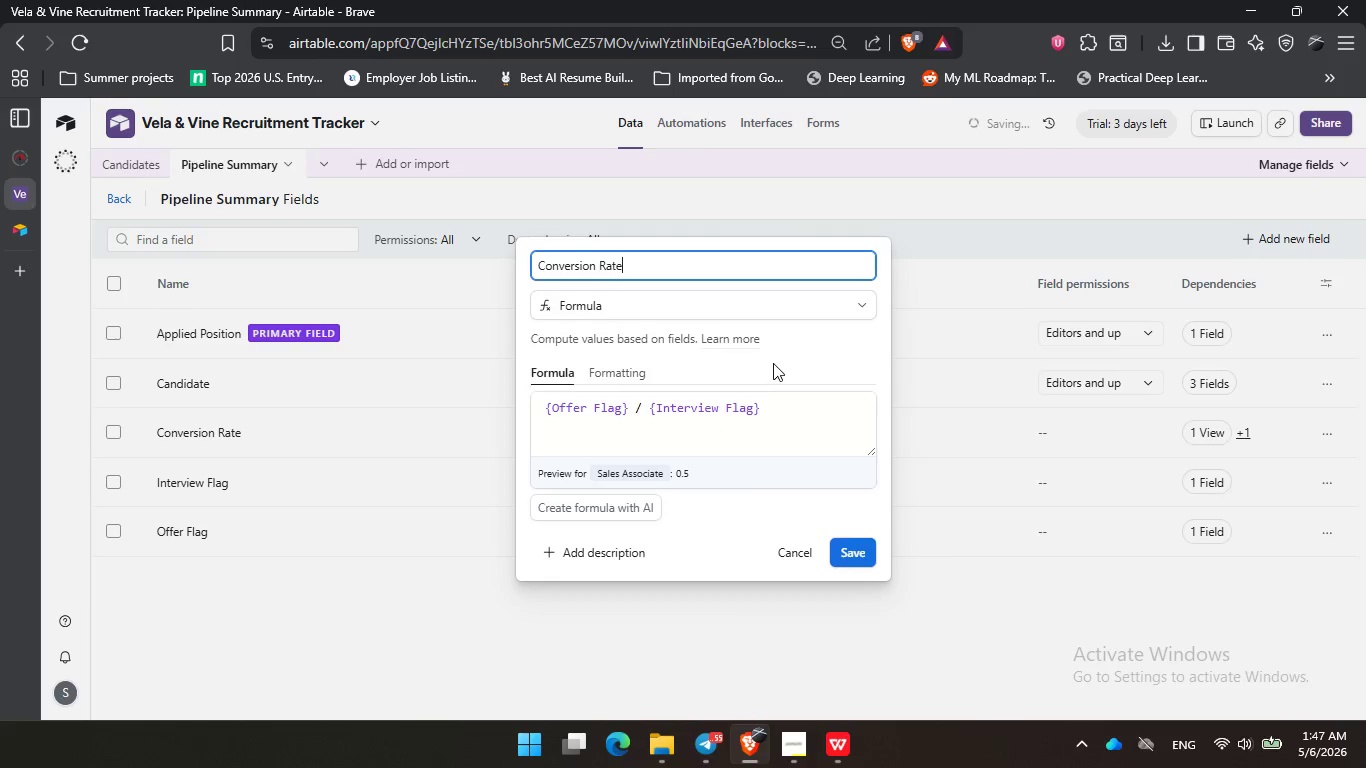 
double_click([811, 354])
 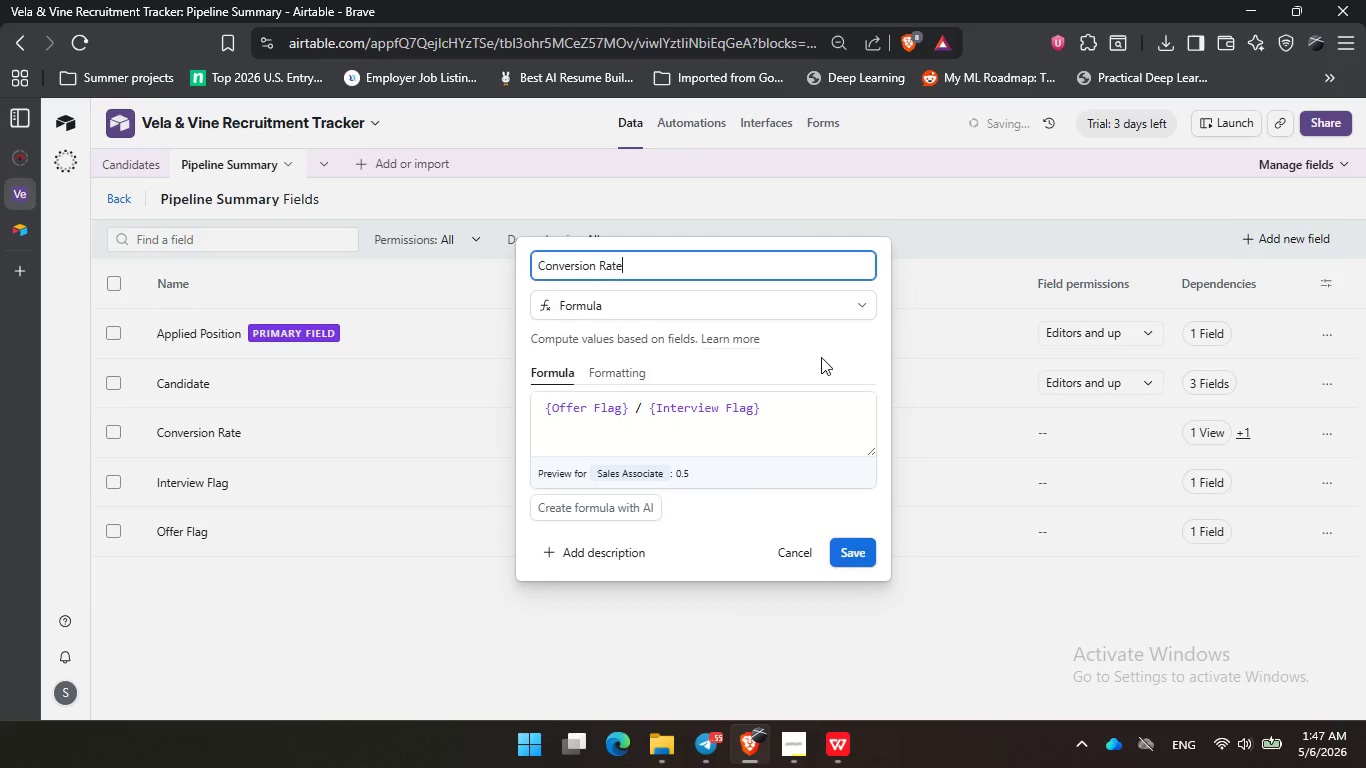 
triple_click([824, 358])
 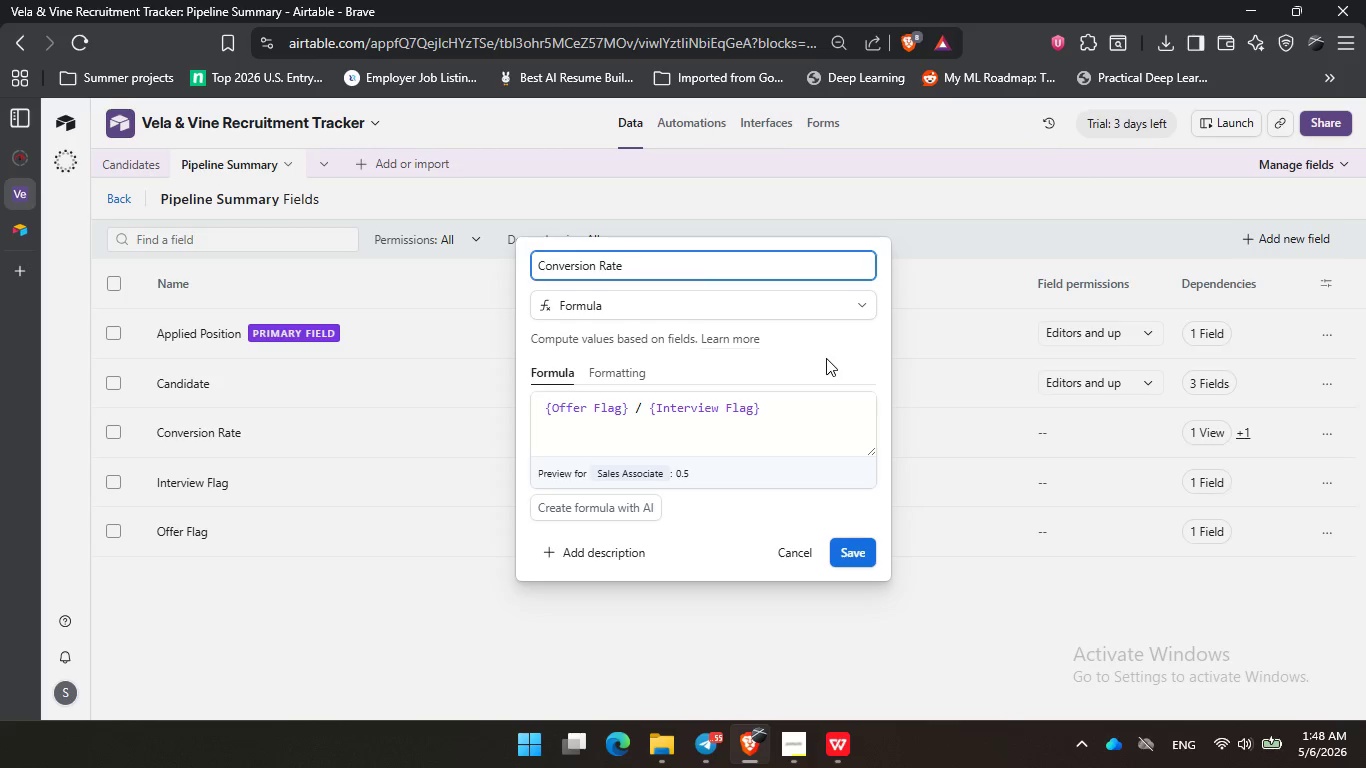 
wait(37.41)
 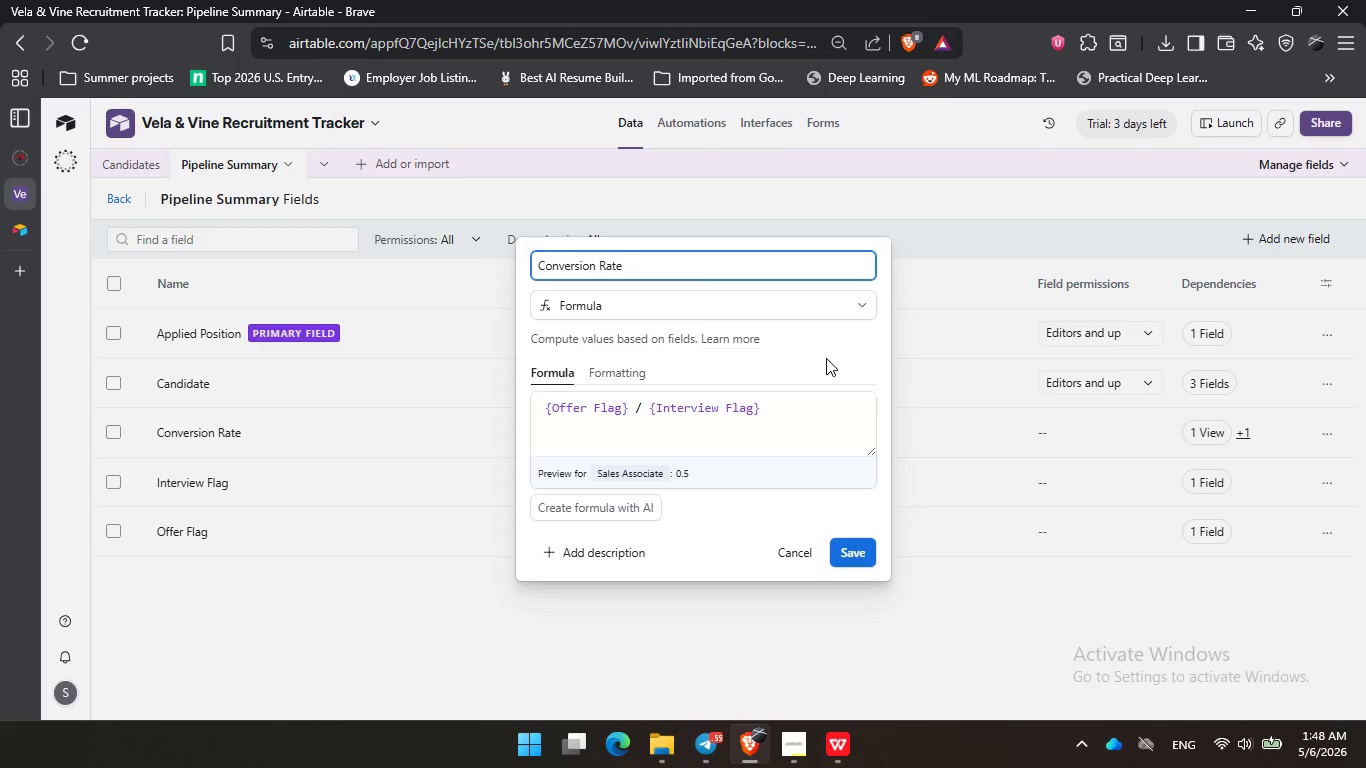 
left_click([830, 358])
 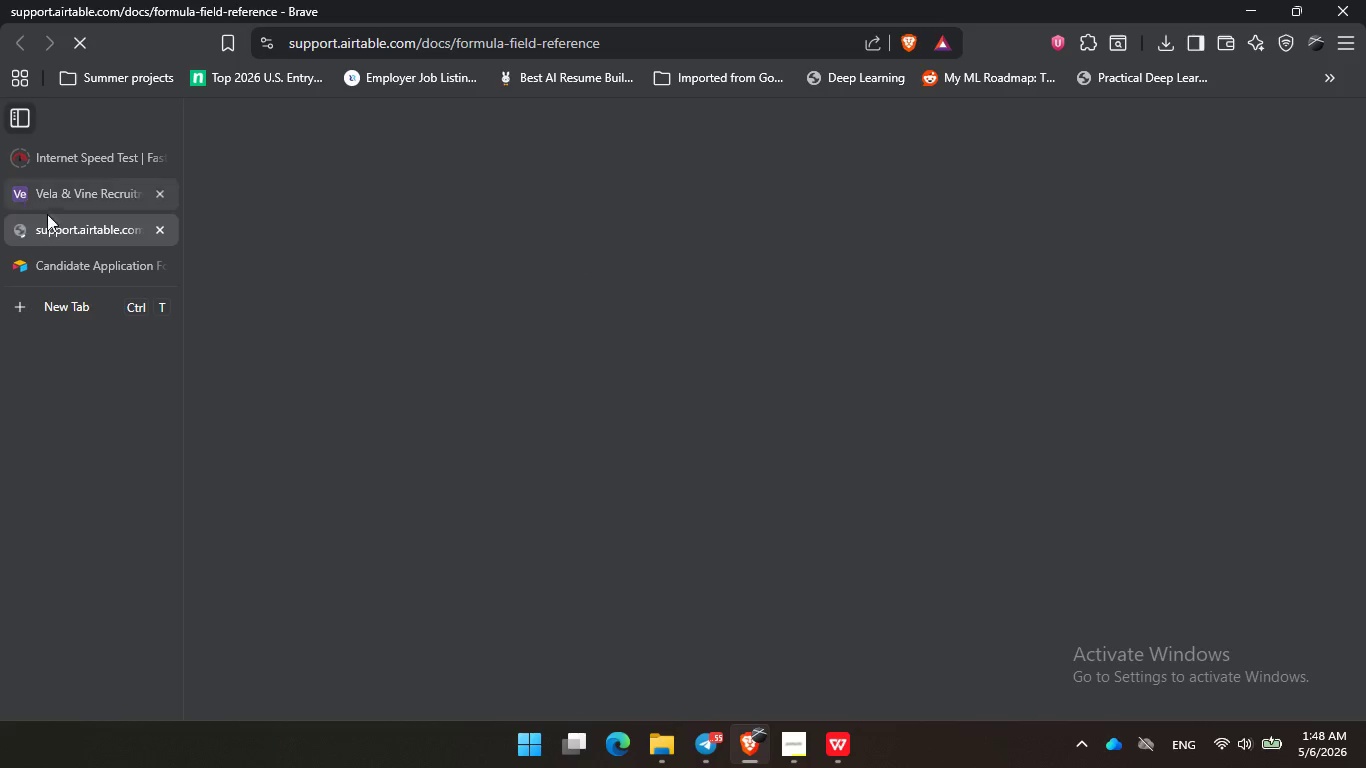 
left_click([162, 228])
 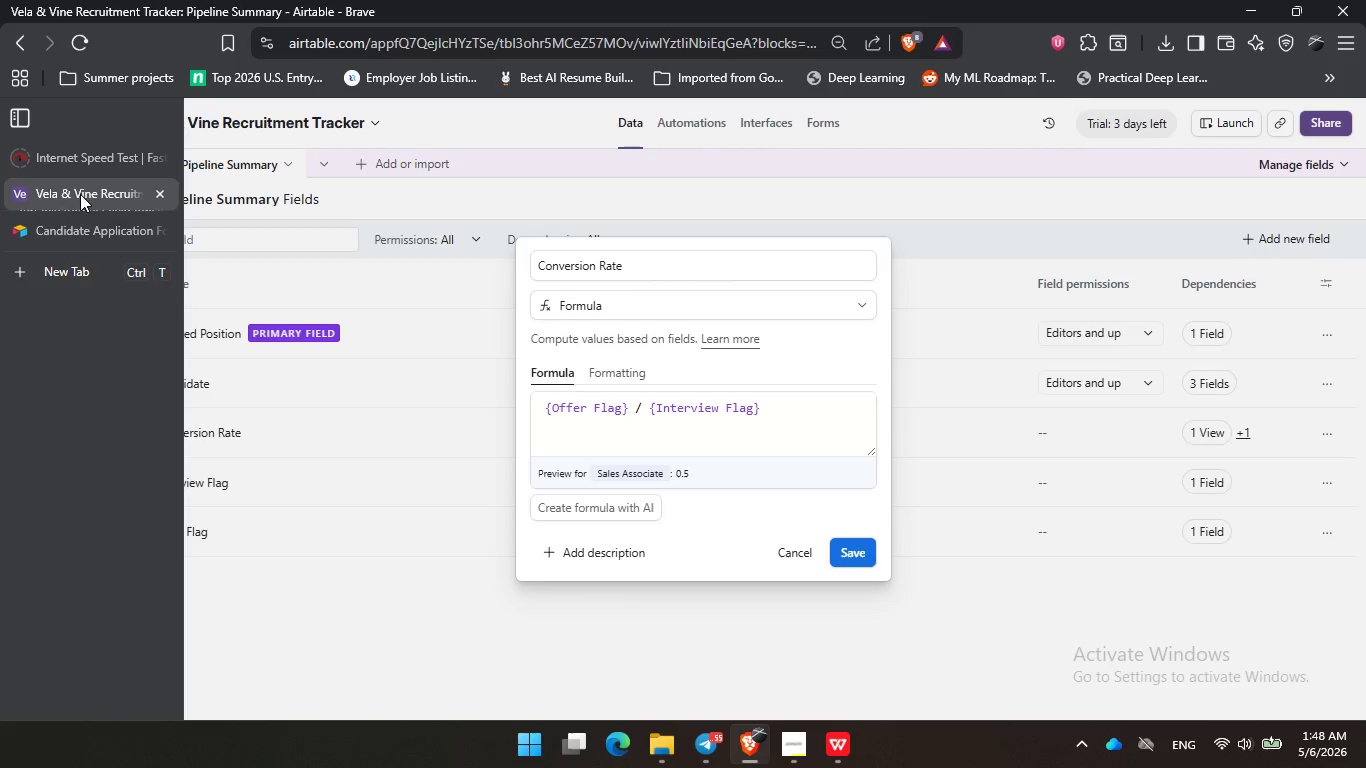 
left_click([66, 187])
 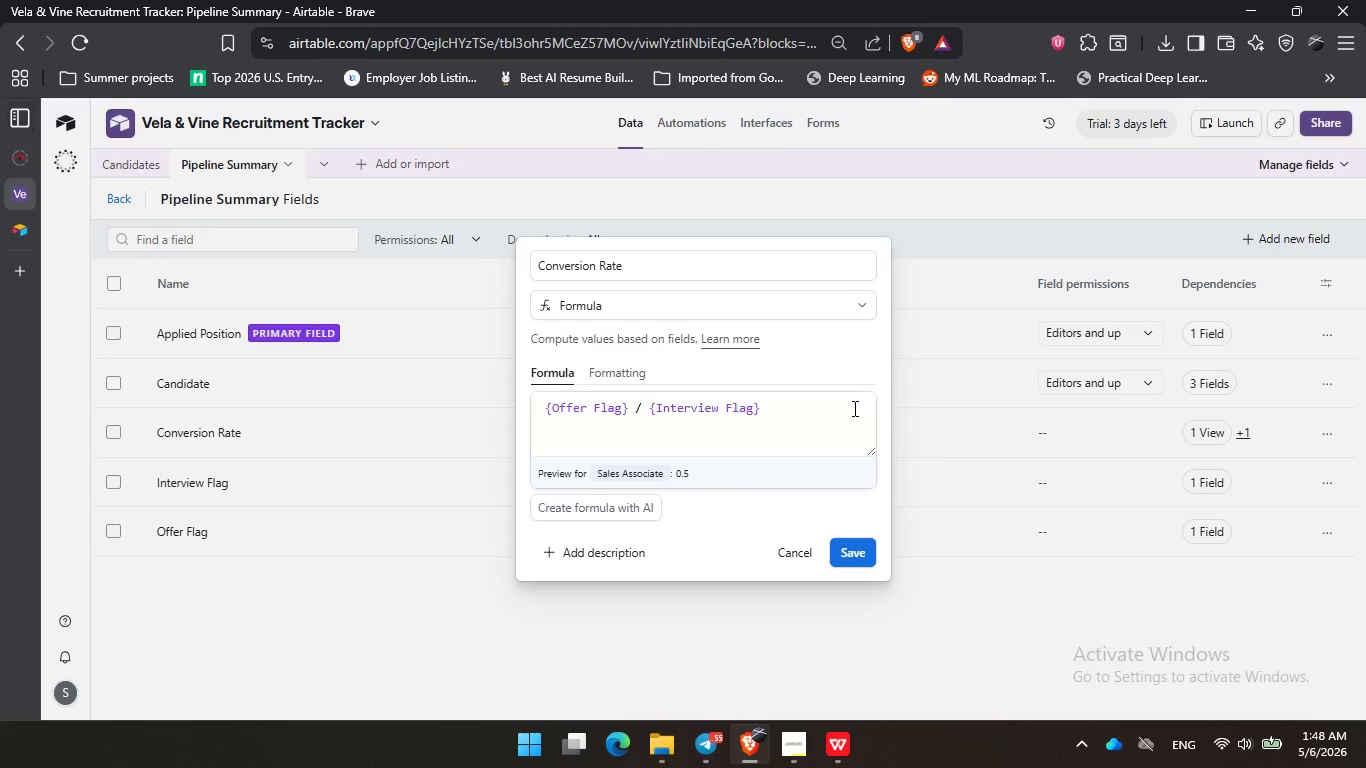 
left_click([829, 374])
 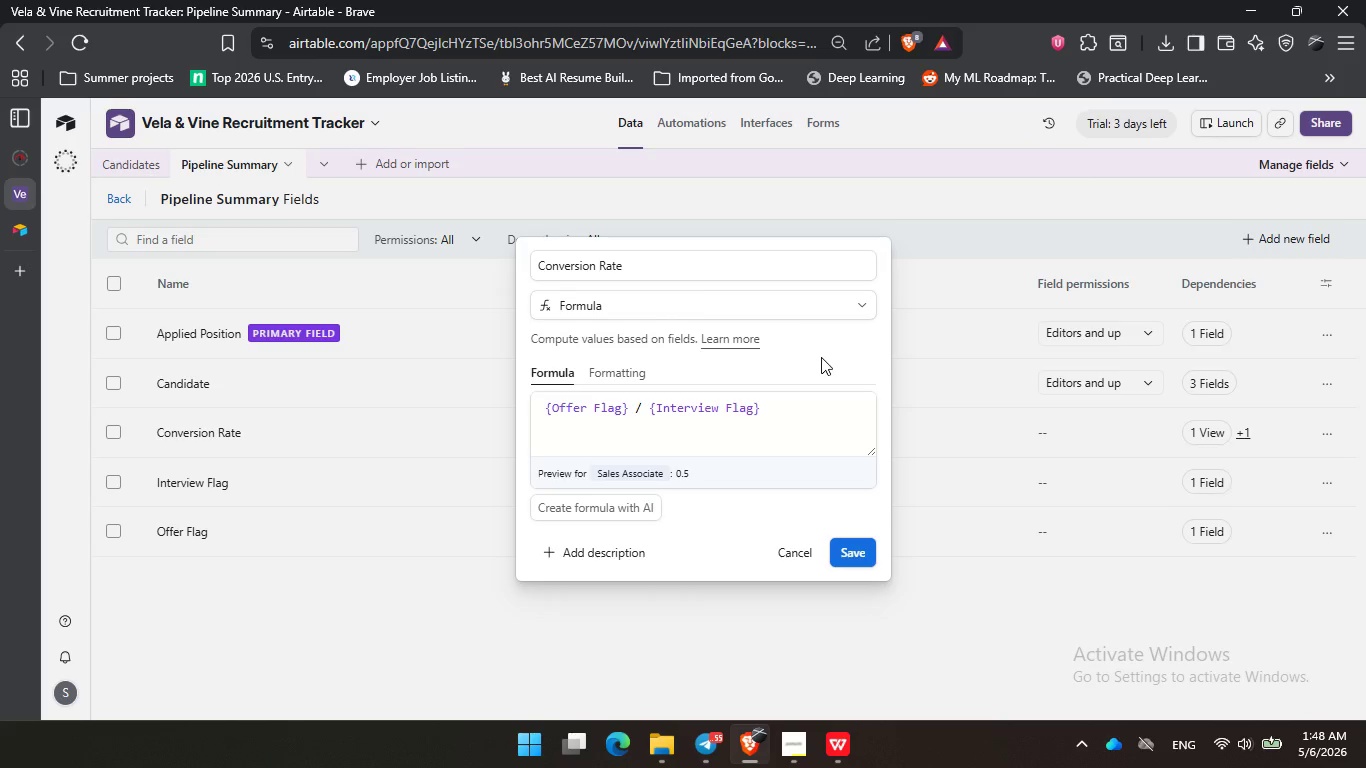 
left_click([798, 550])
 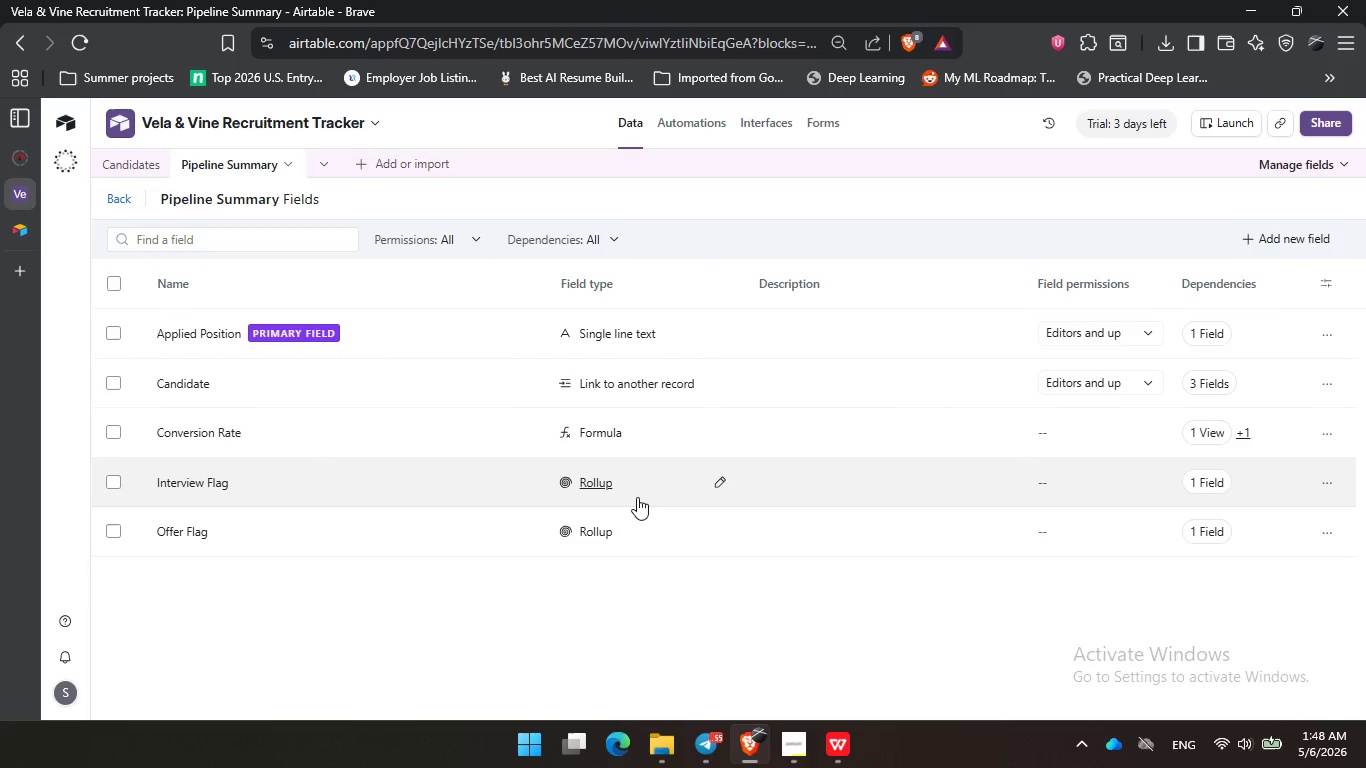 
left_click([638, 485])
 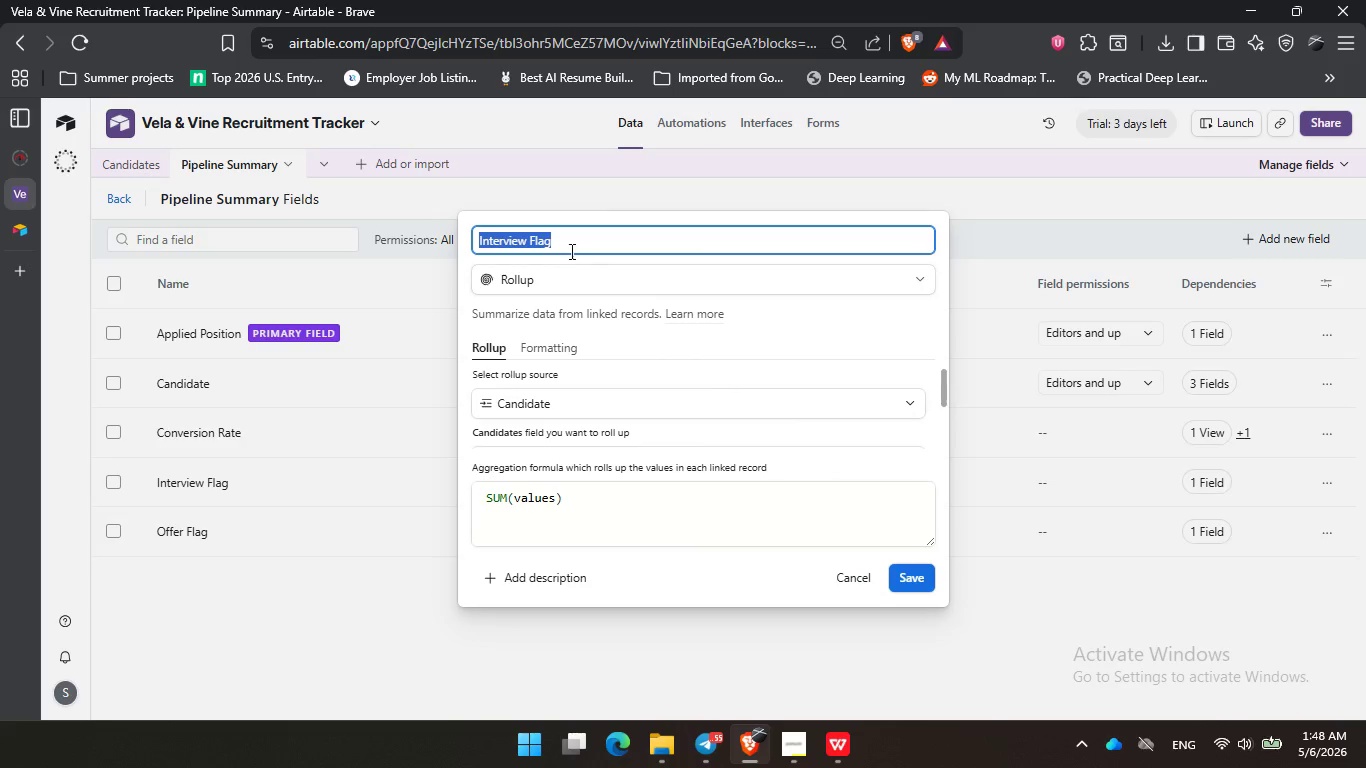 
left_click([570, 249])
 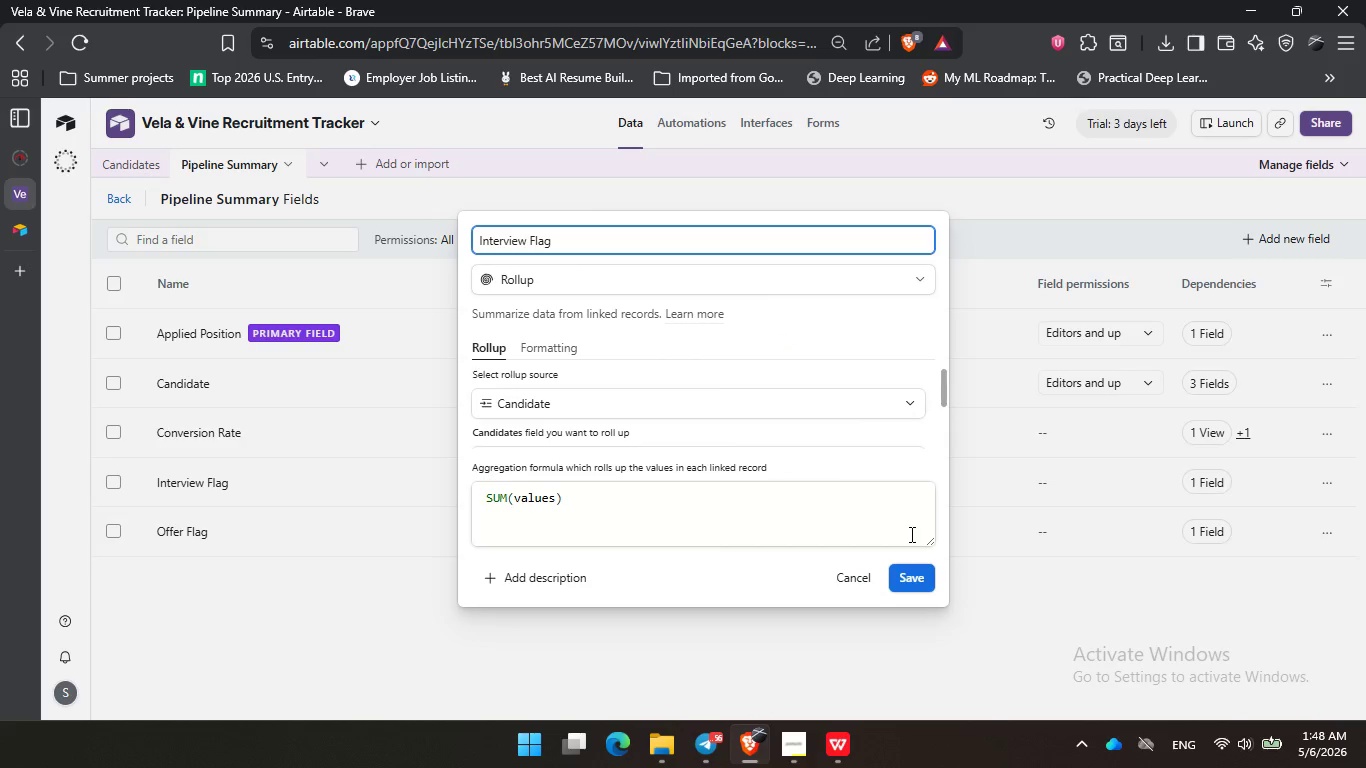 
left_click_drag(start_coordinate=[933, 544], to_coordinate=[905, 501])
 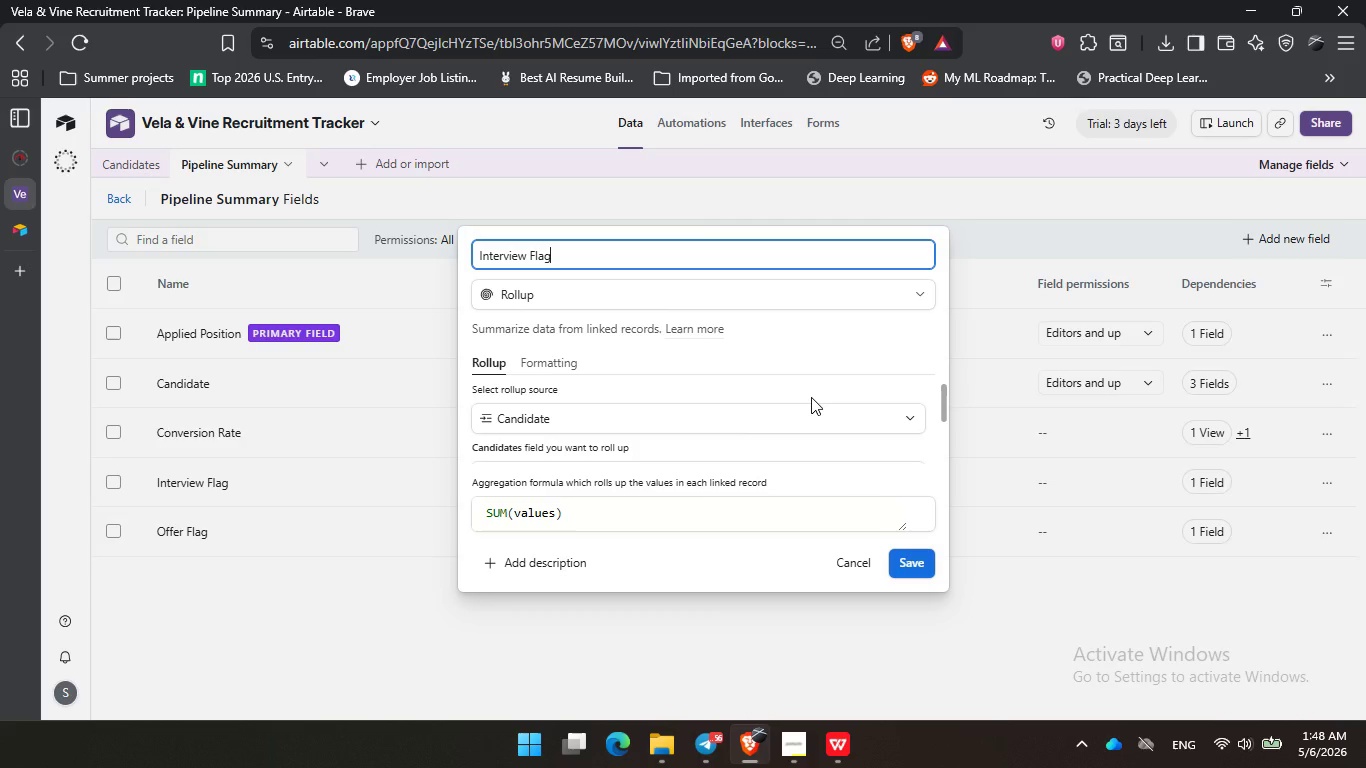 
scroll: coordinate [811, 397], scroll_direction: down, amount: 1.0
 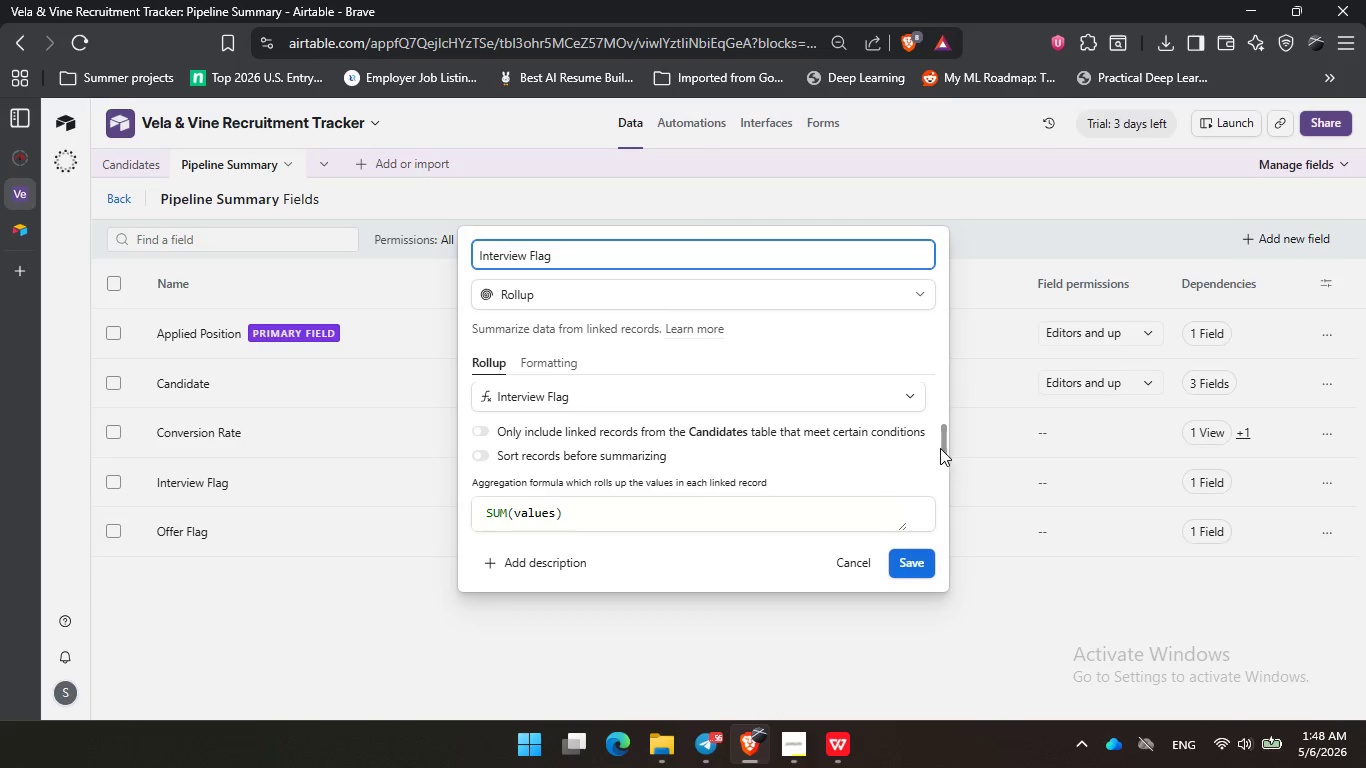 
left_click_drag(start_coordinate=[943, 446], to_coordinate=[944, 417])
 